 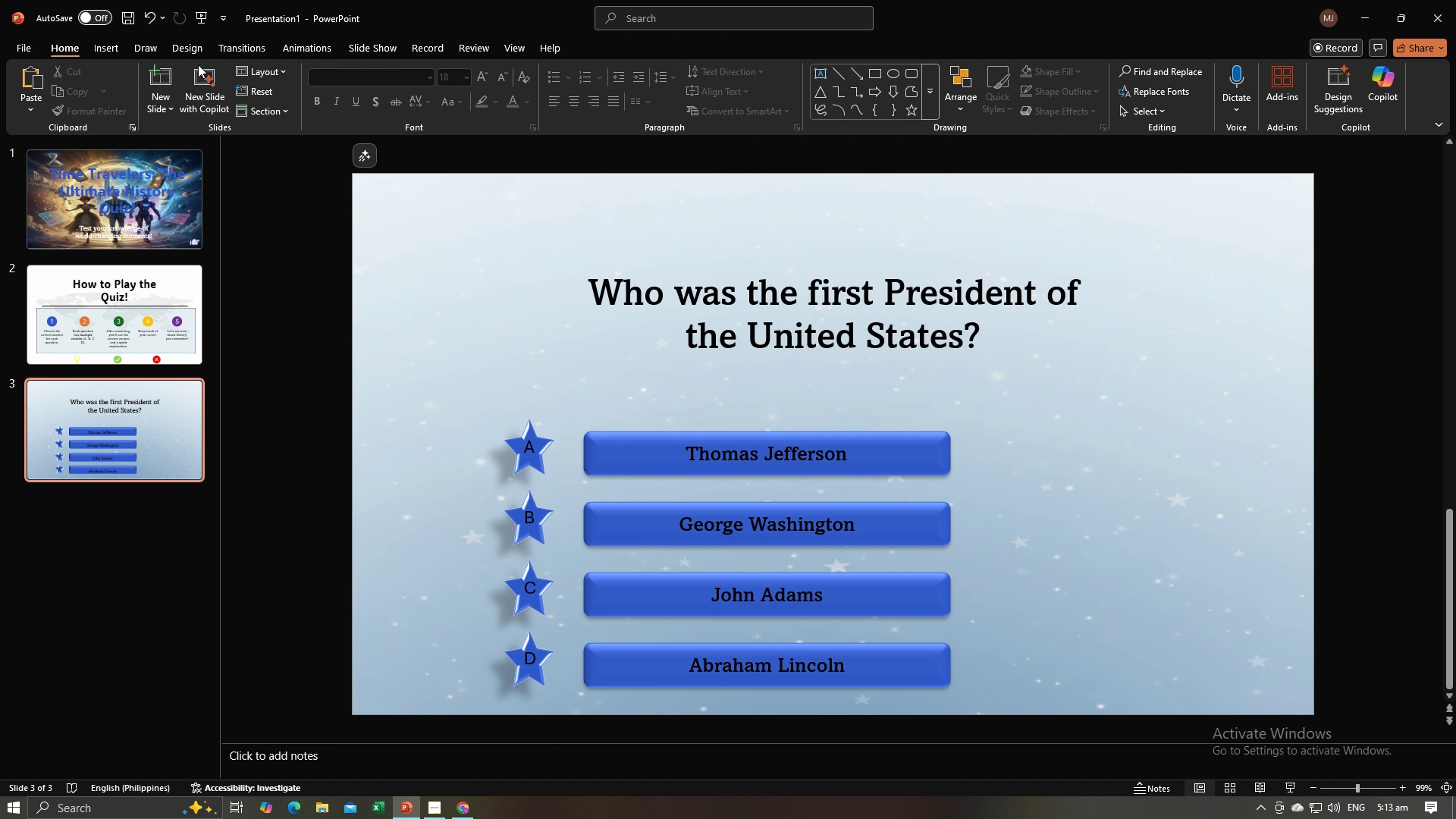 
key(Alt+Tab)
 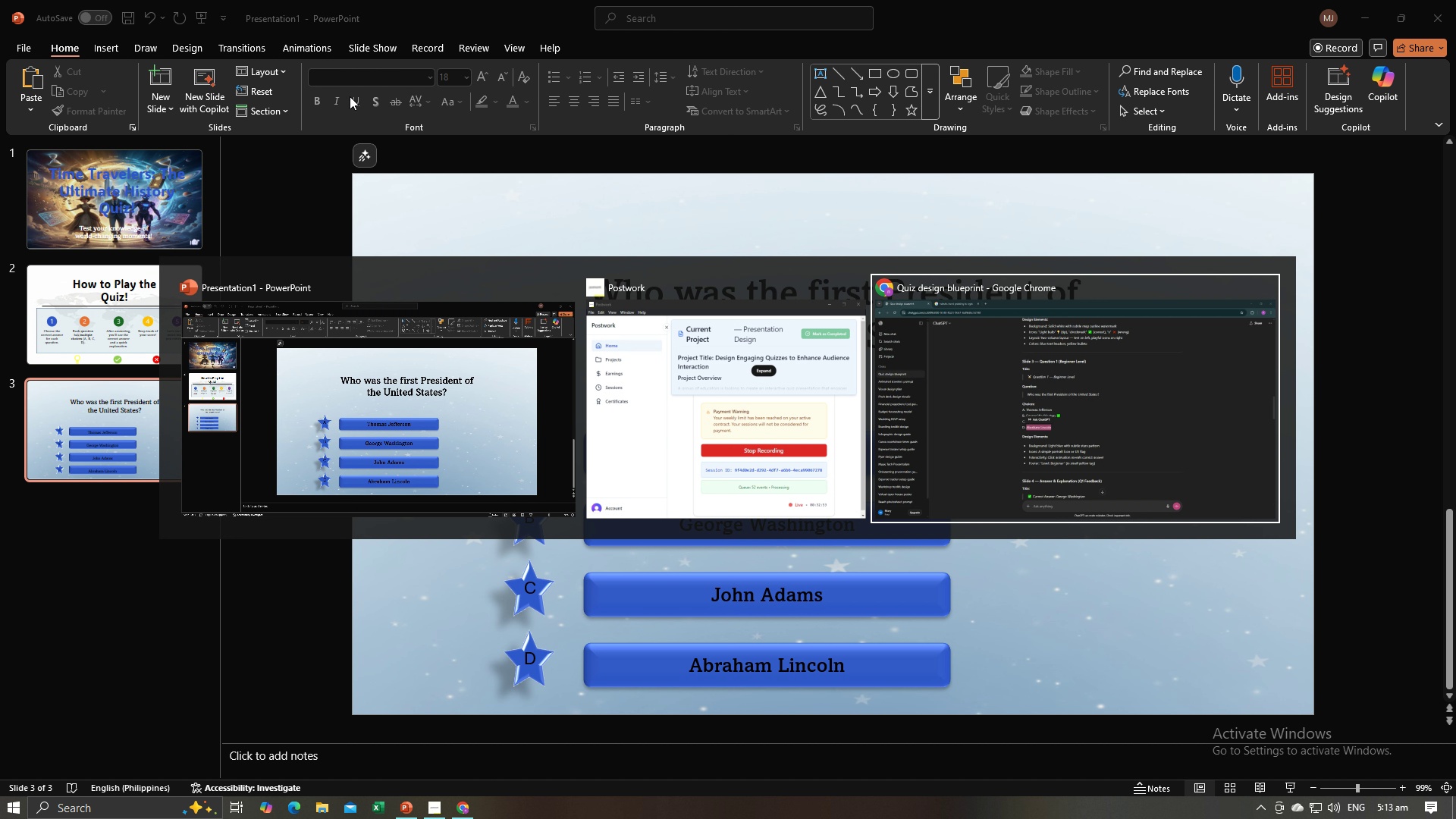 
key(Alt+Tab)
 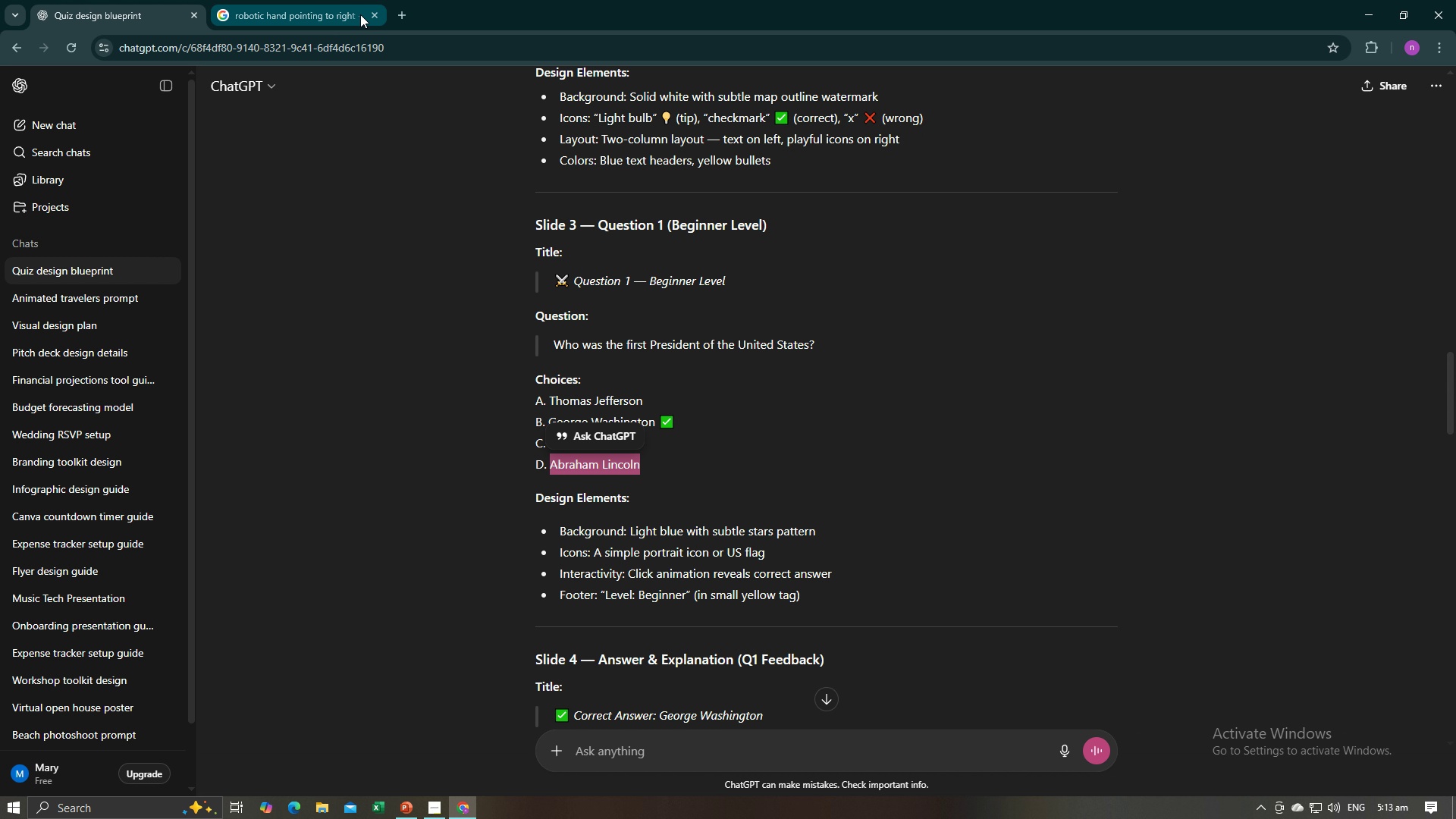 
left_click([305, 20])
 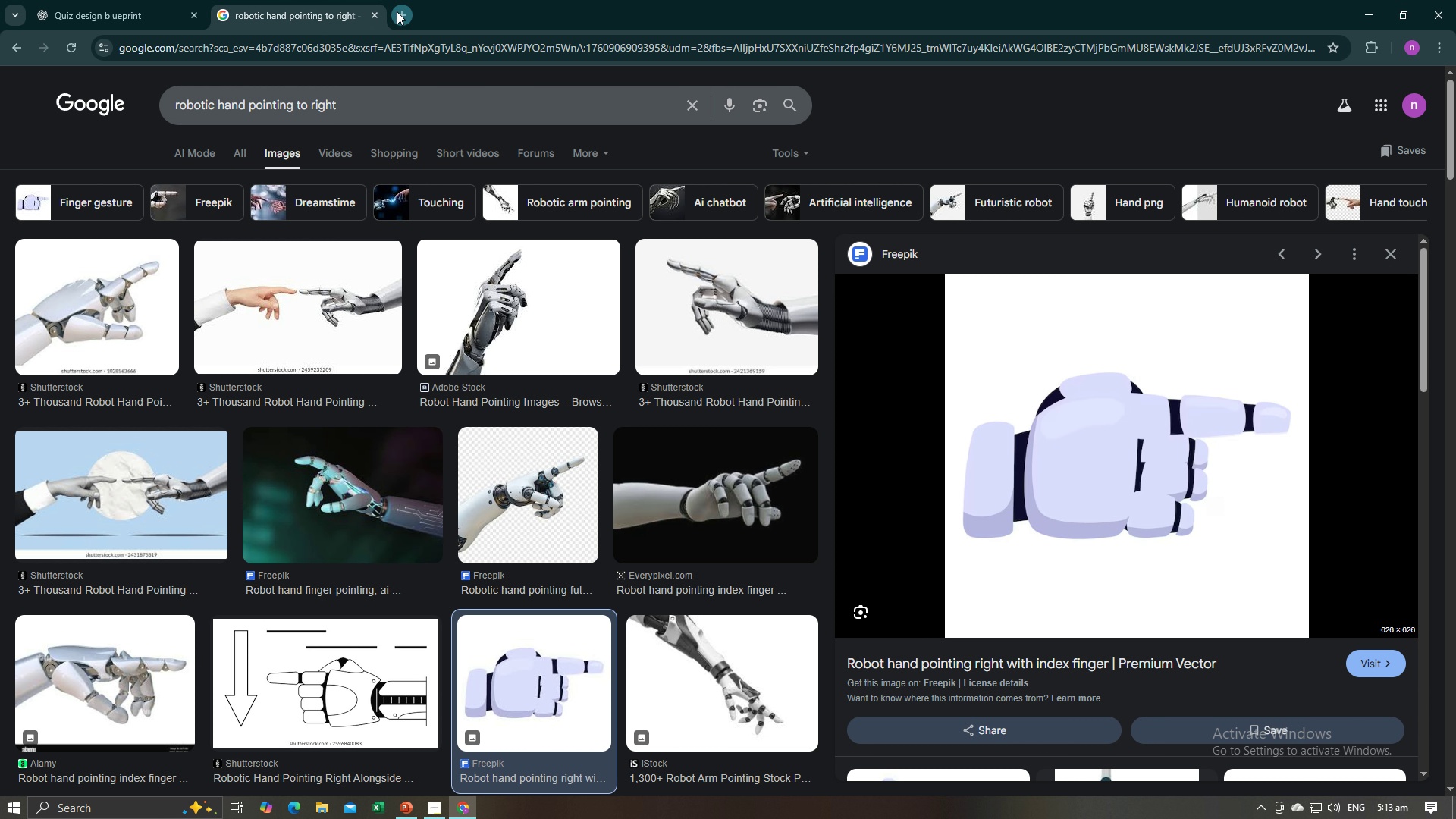 
left_click([397, 11])
 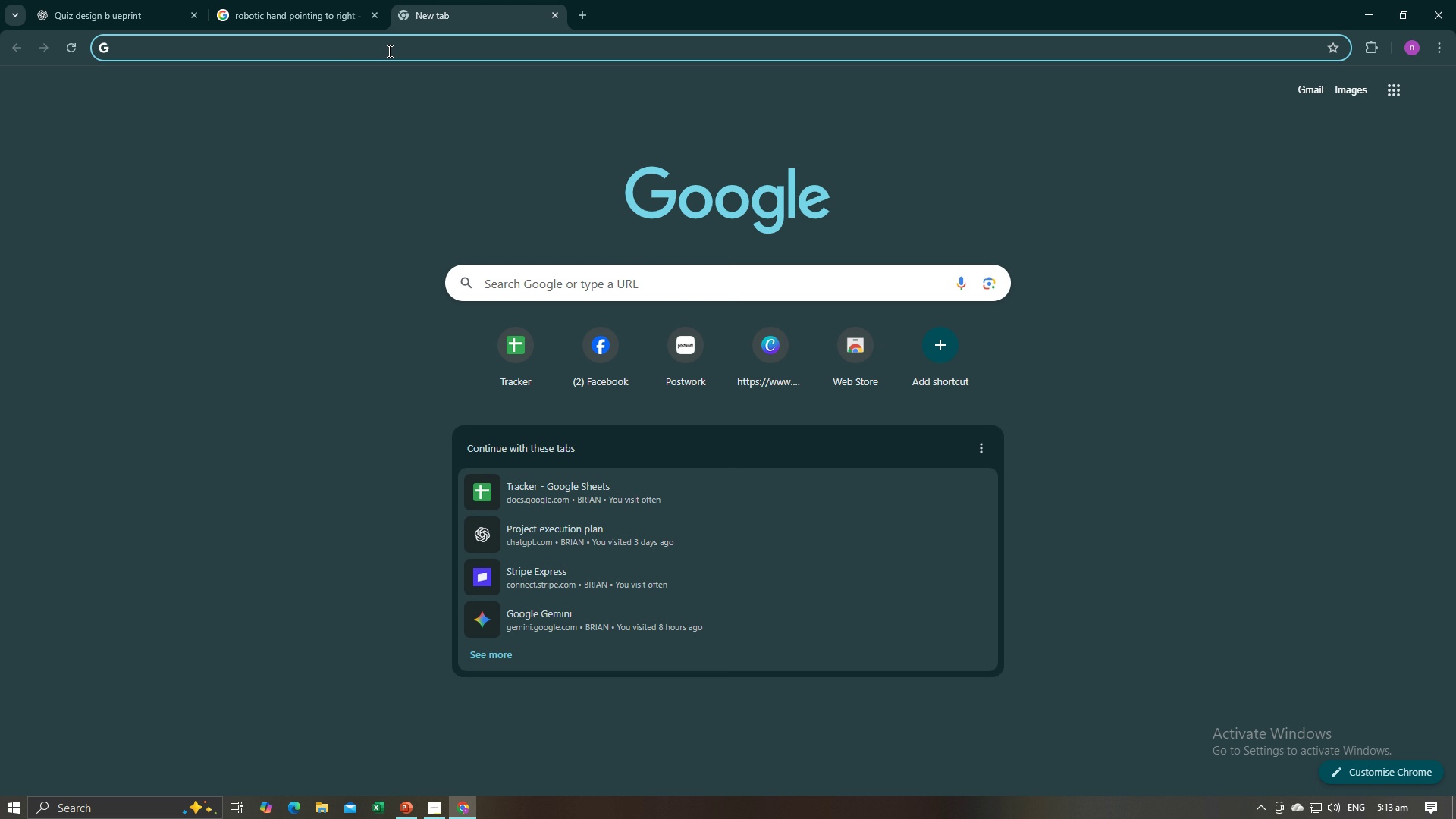 
left_click([388, 51])
 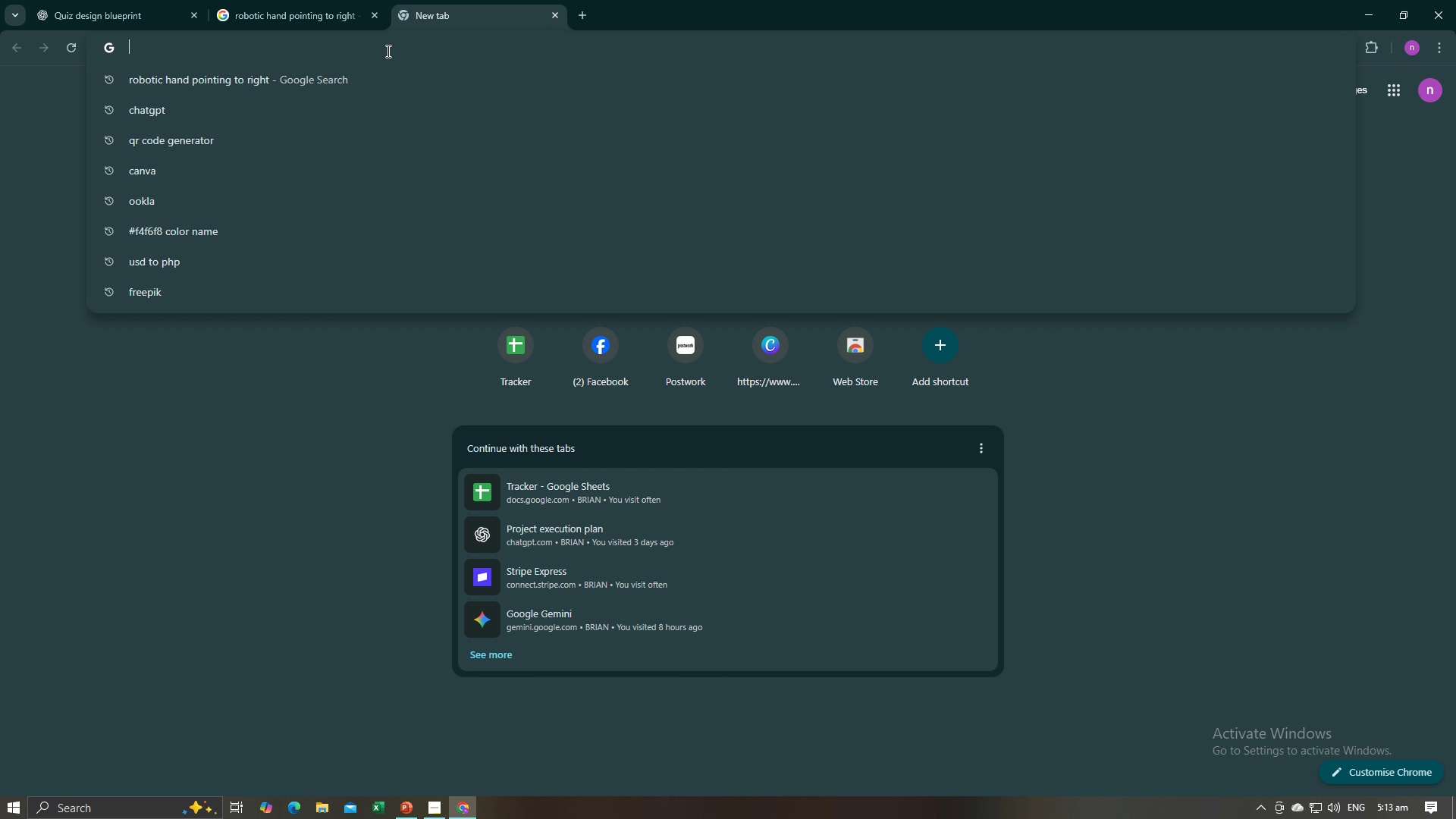 
type(flag of th  usa)
 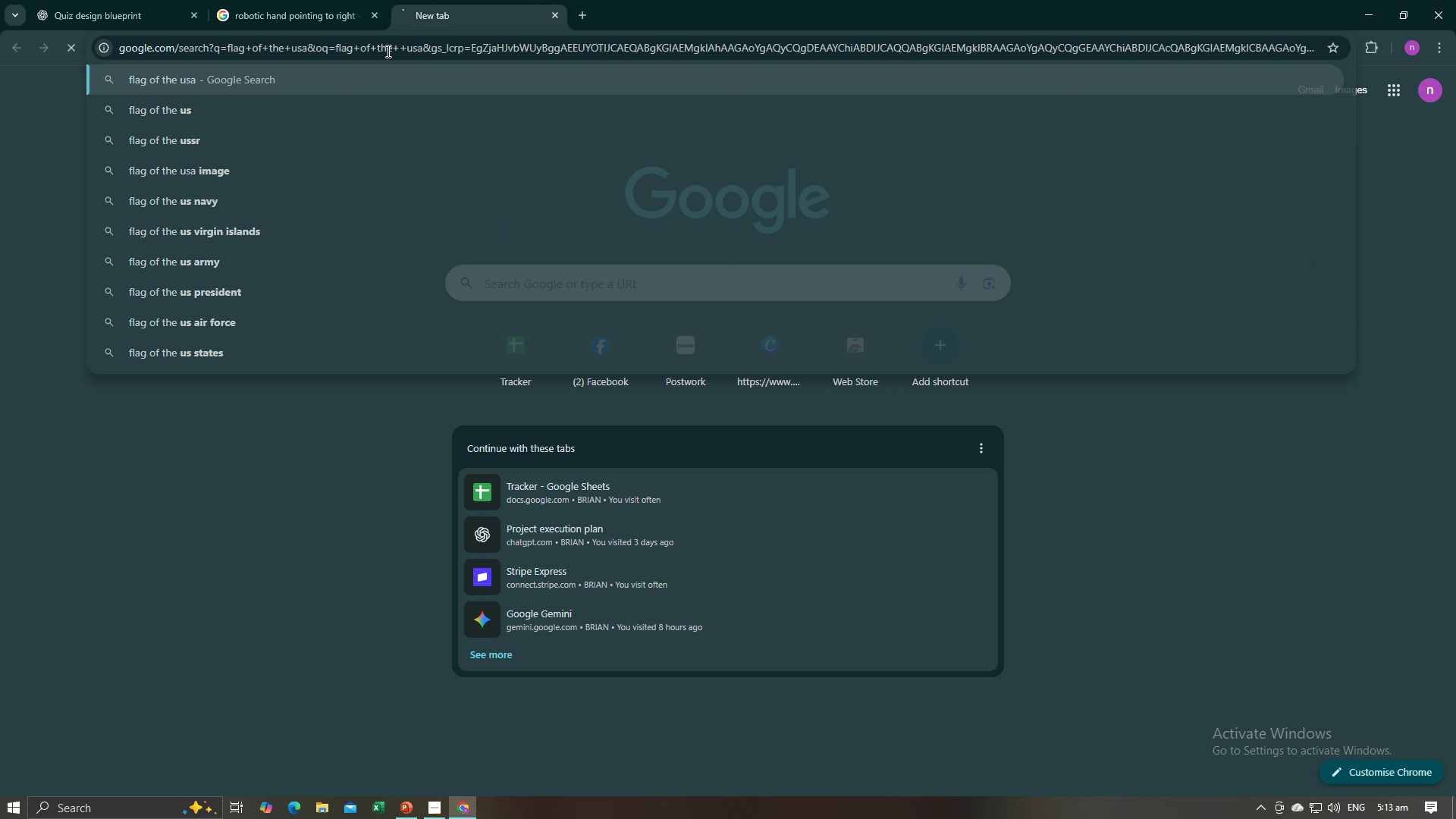 
key(Enter)
 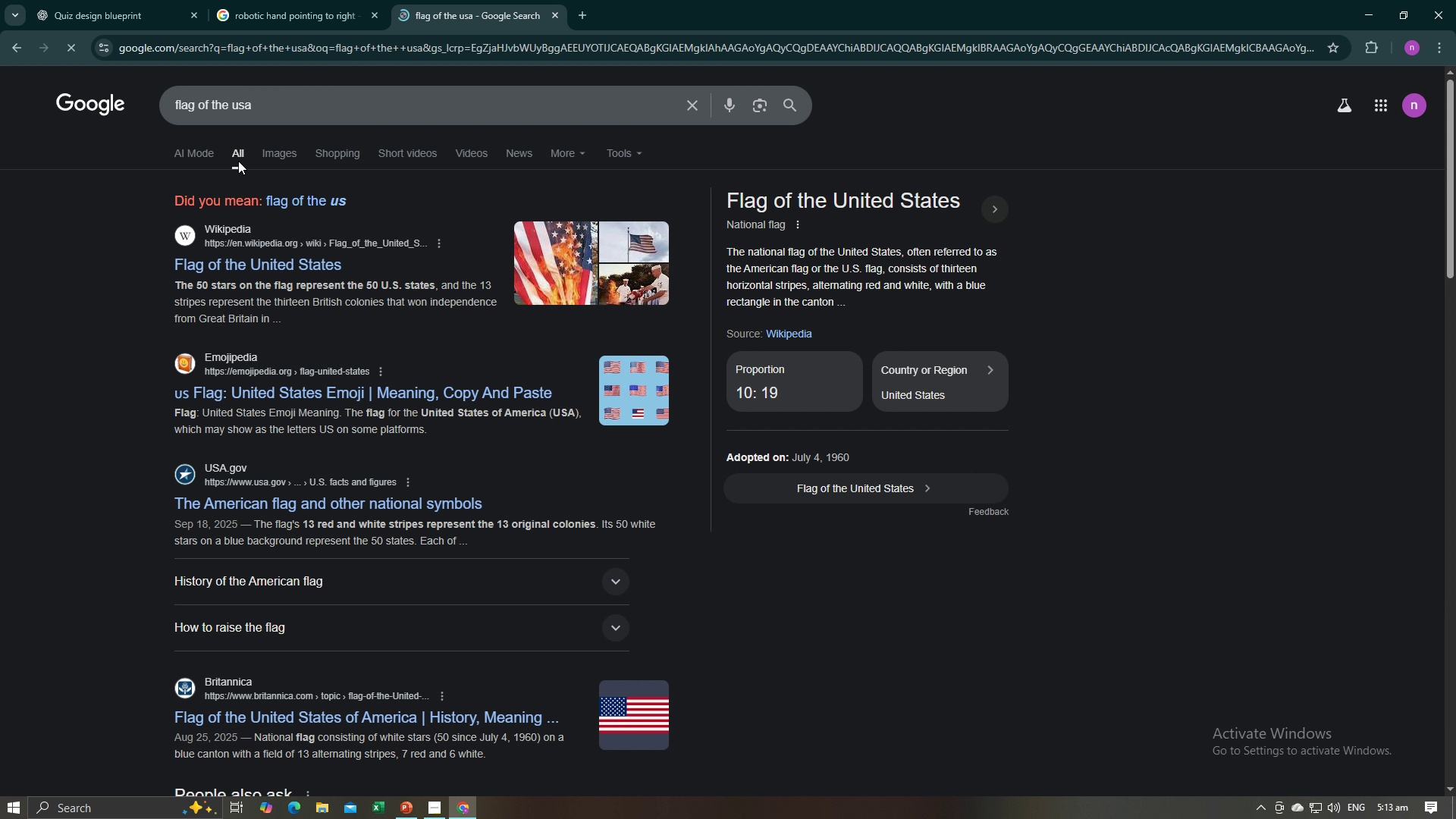 
left_click([274, 152])
 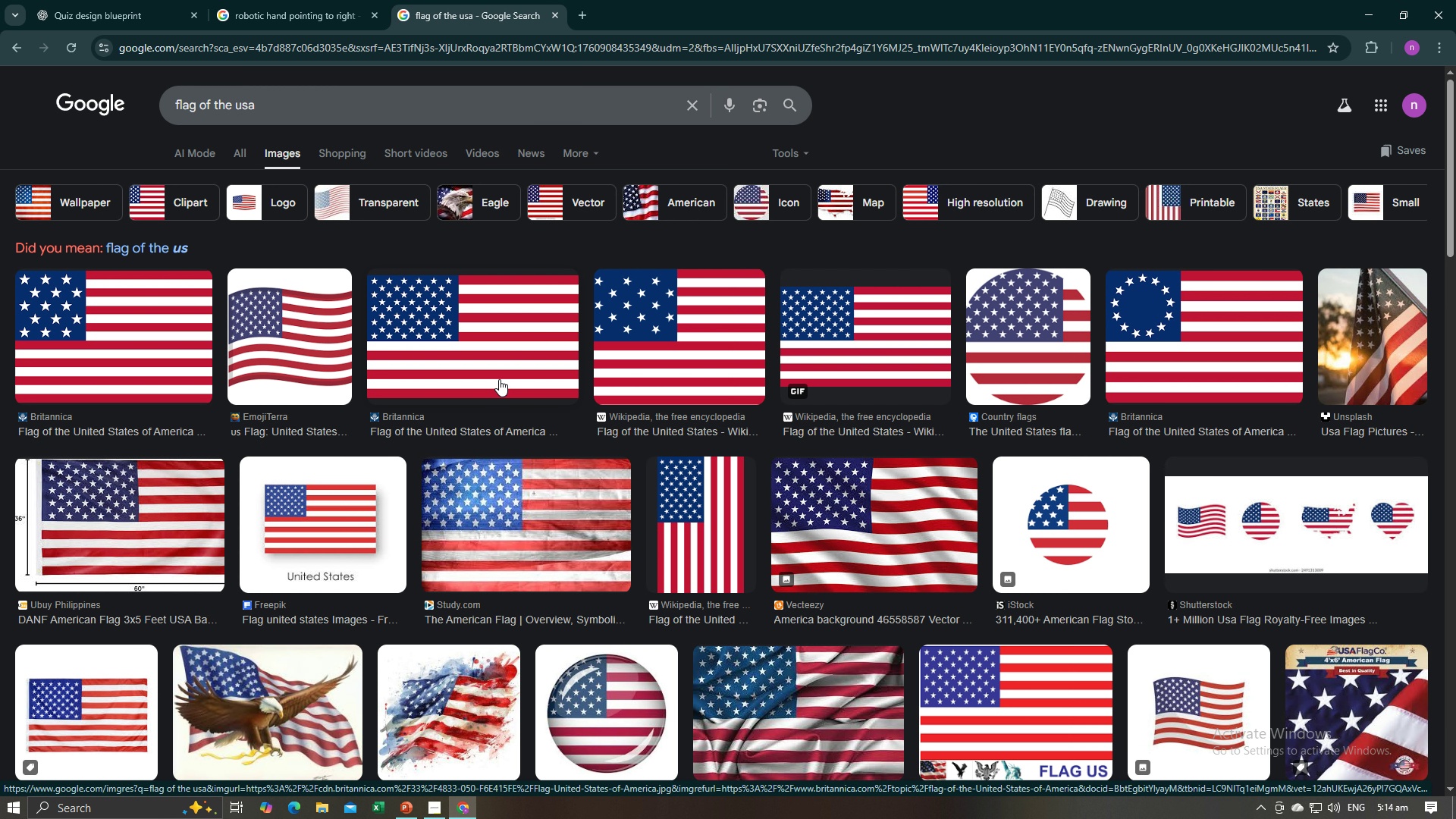 
wait(7.02)
 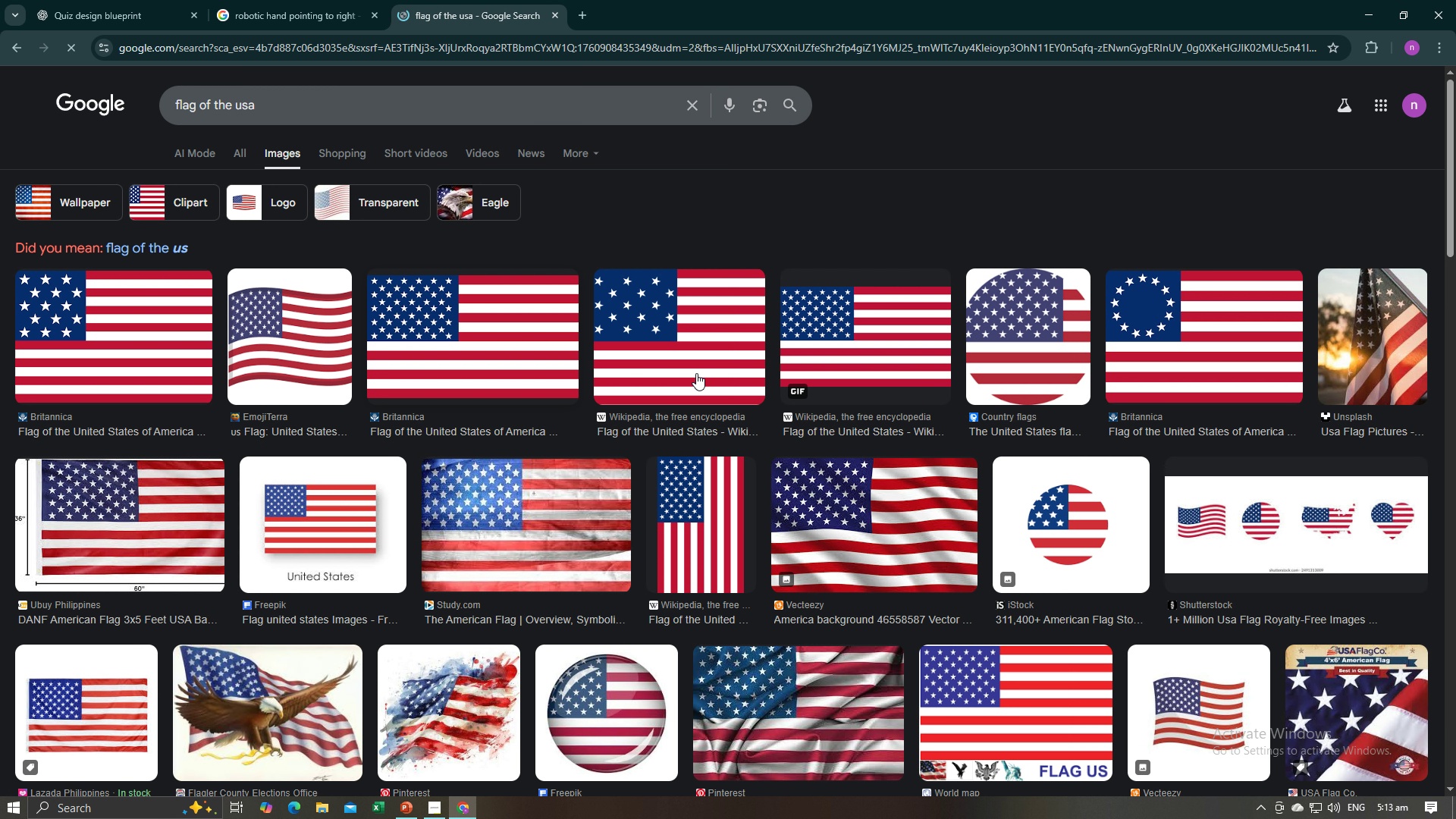 
left_click([498, 379])
 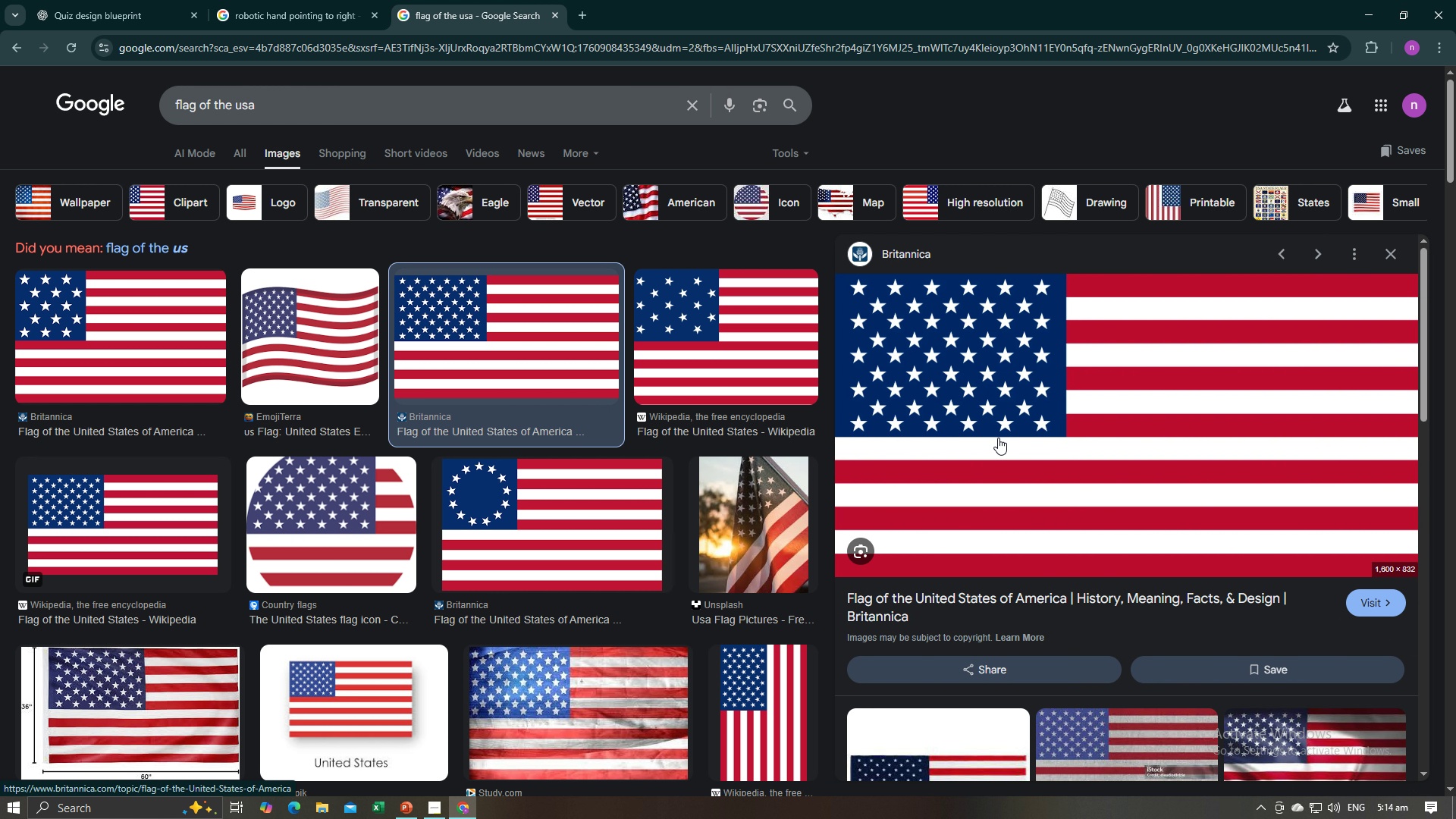 
right_click([1007, 428])
 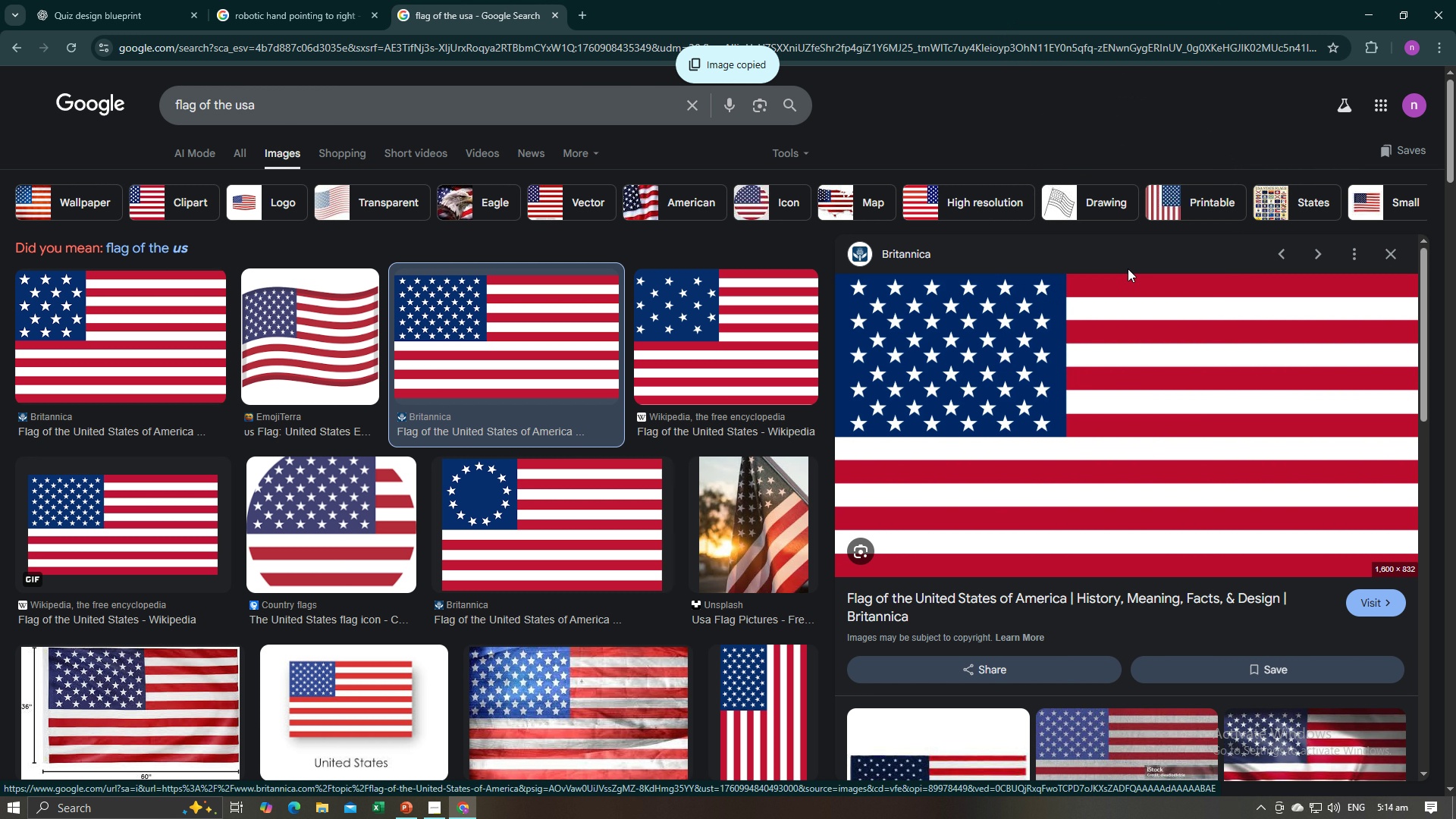 
left_click([1128, 268])
 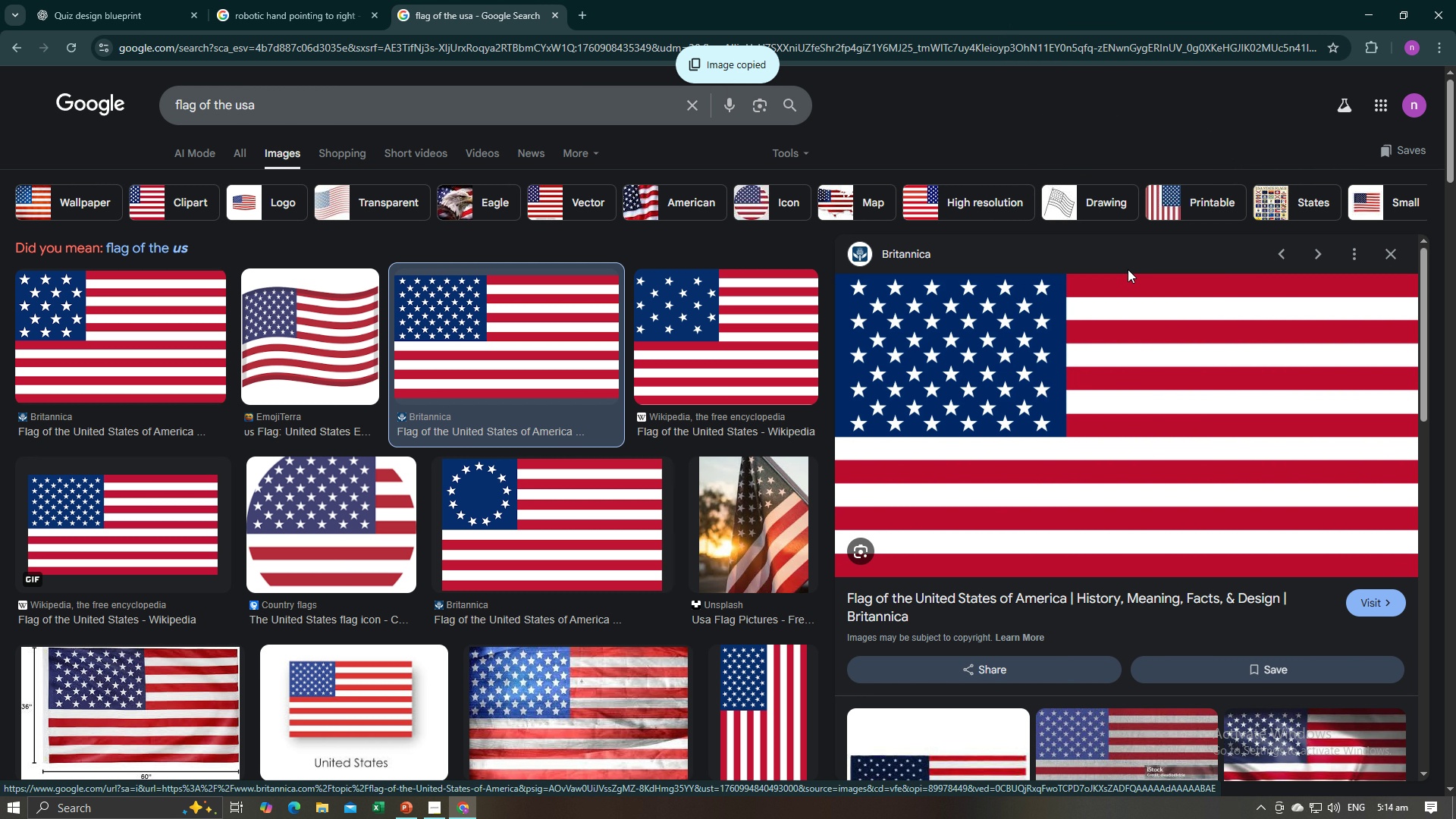 
key(Alt+AltLeft)
 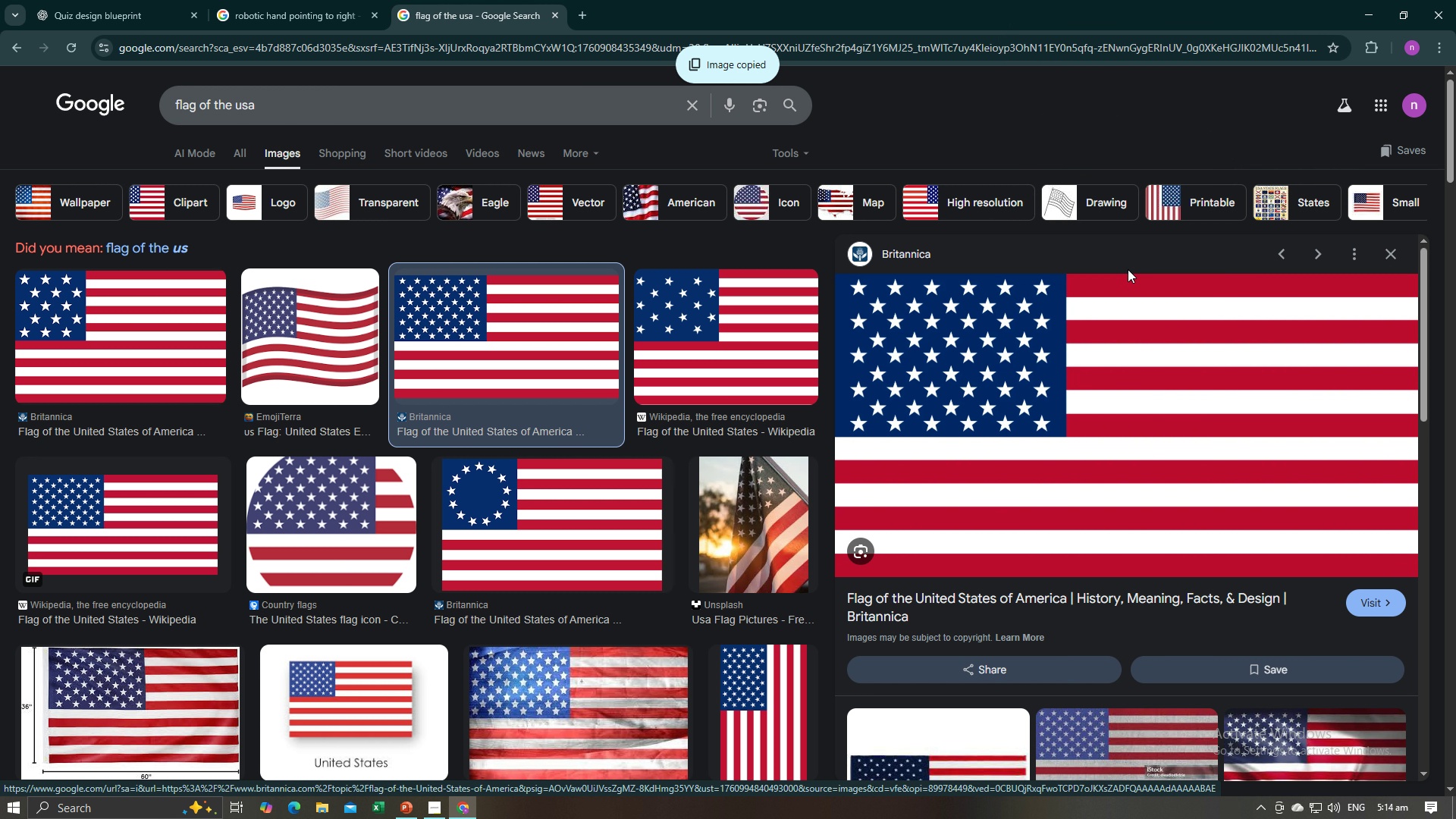 
key(Alt+Tab)
 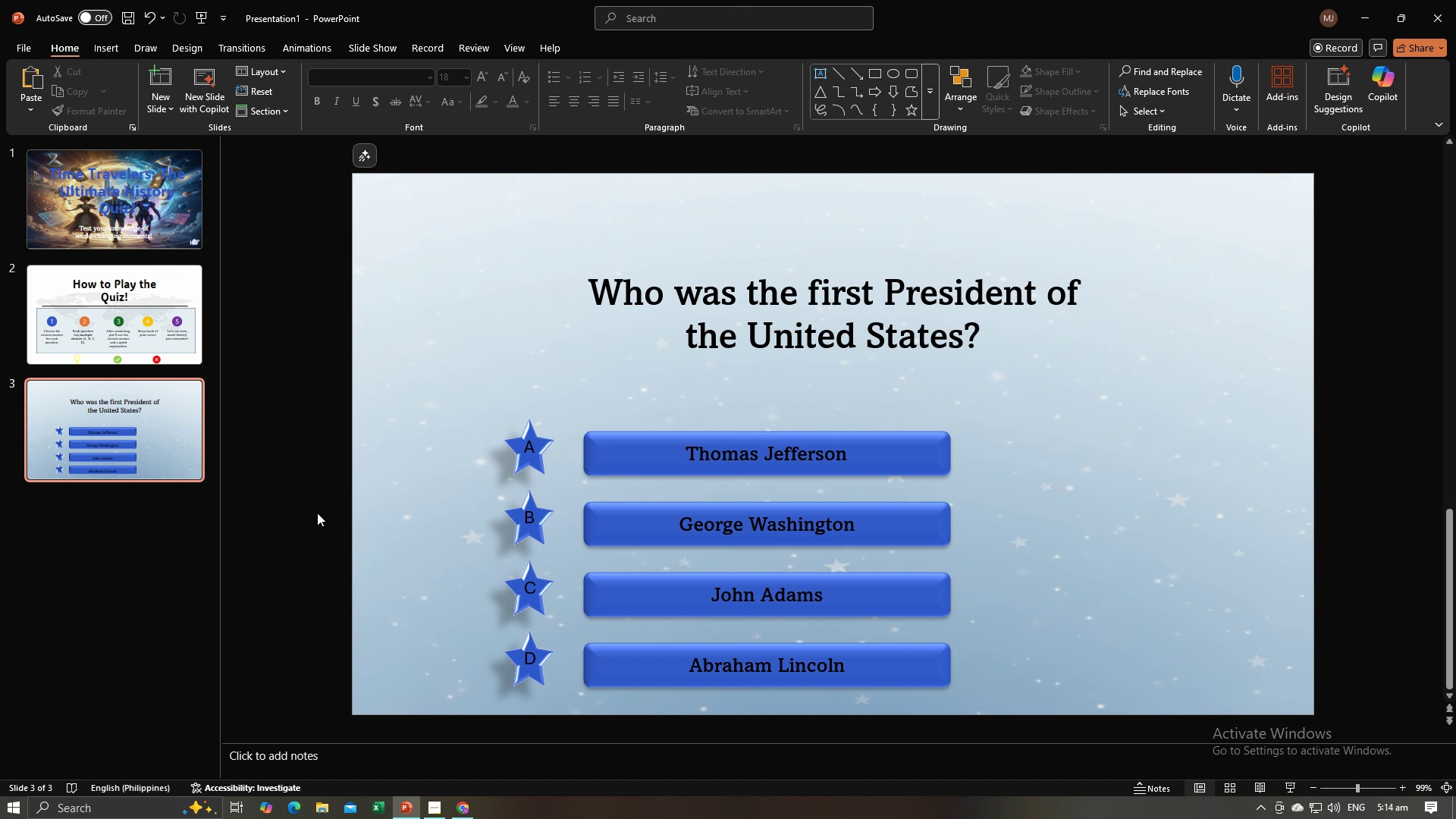 
left_click([313, 516])
 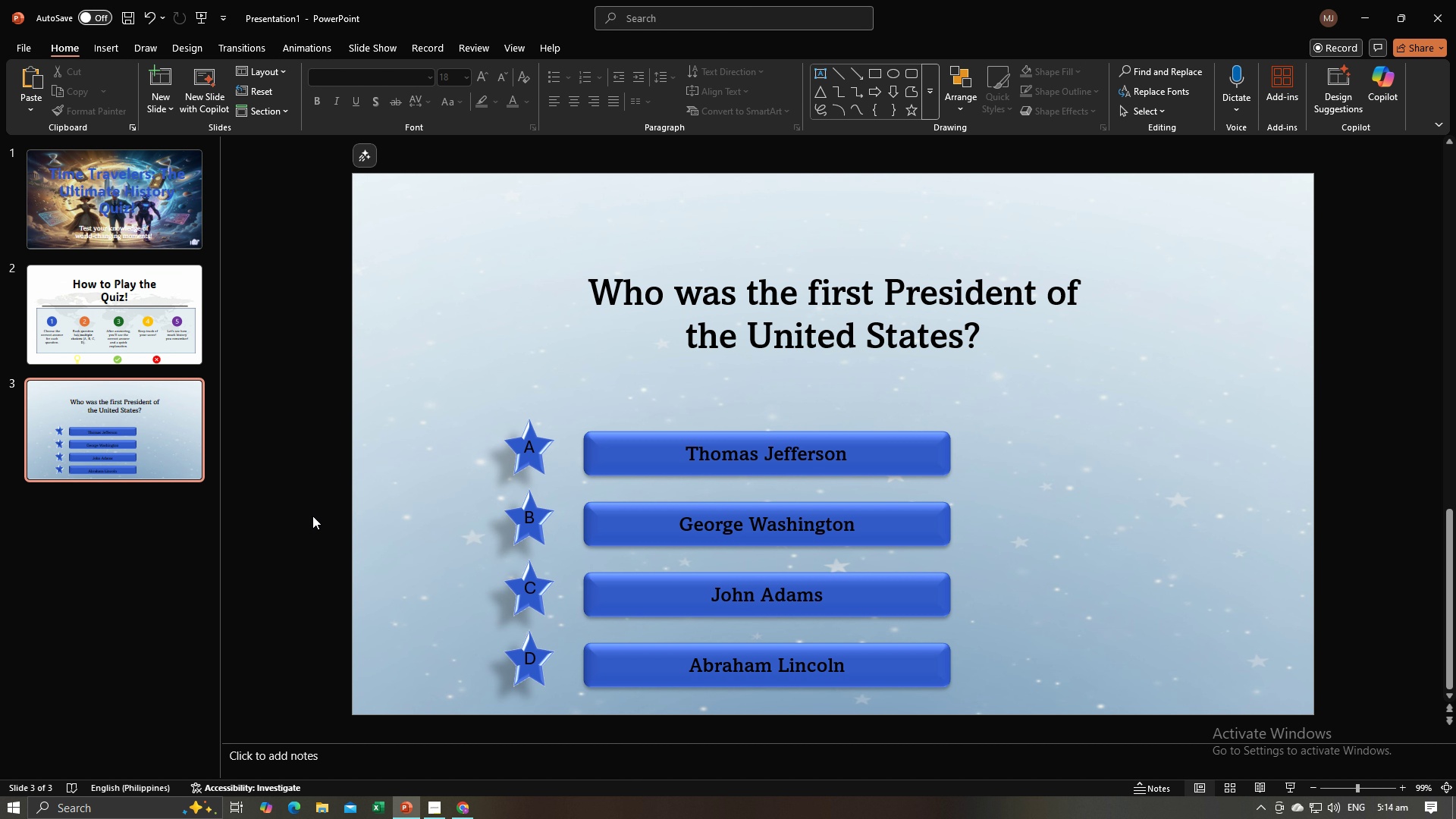 
key(Control+V)
 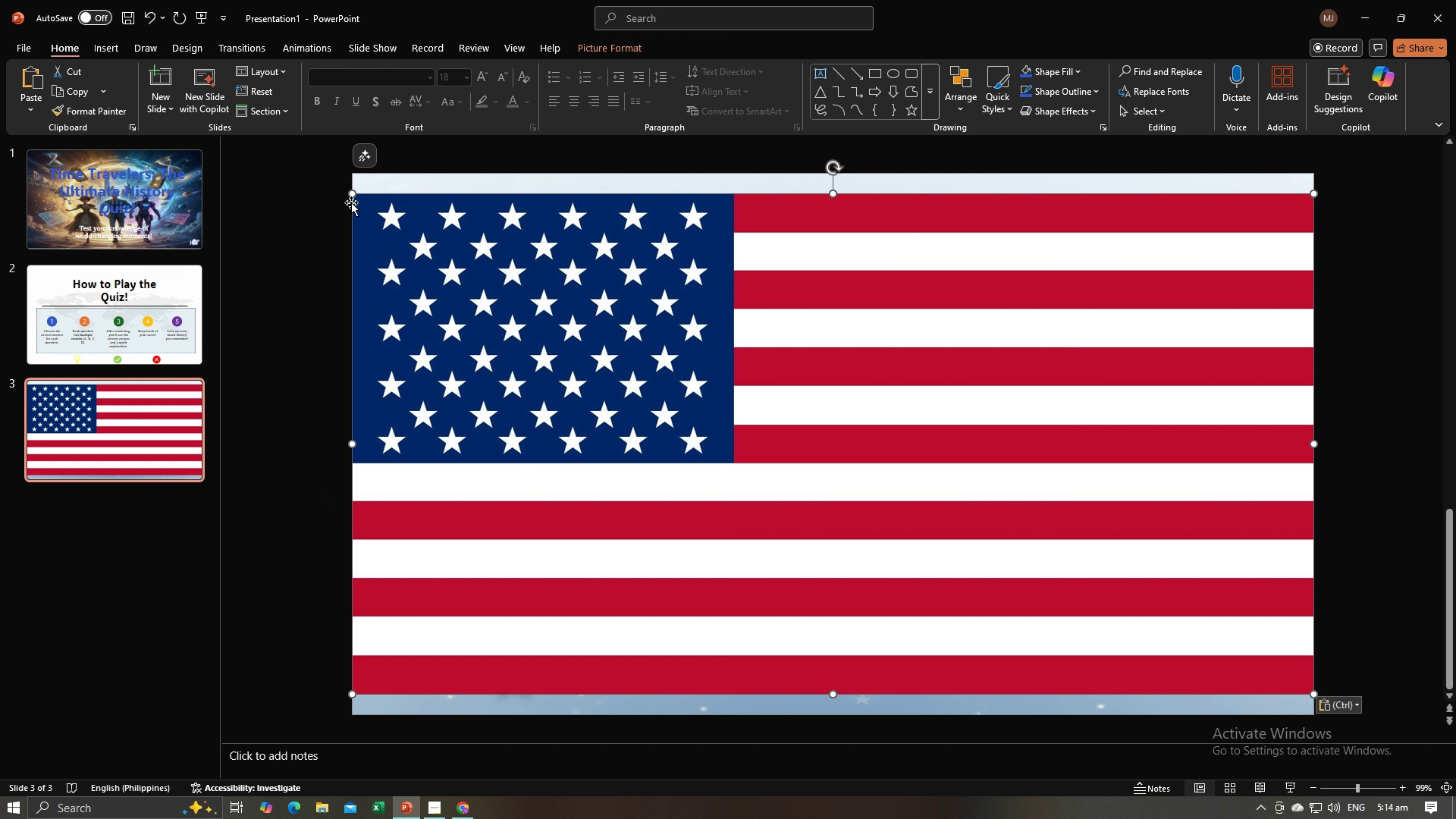 
left_click_drag(start_coordinate=[349, 196], to_coordinate=[984, 546])
 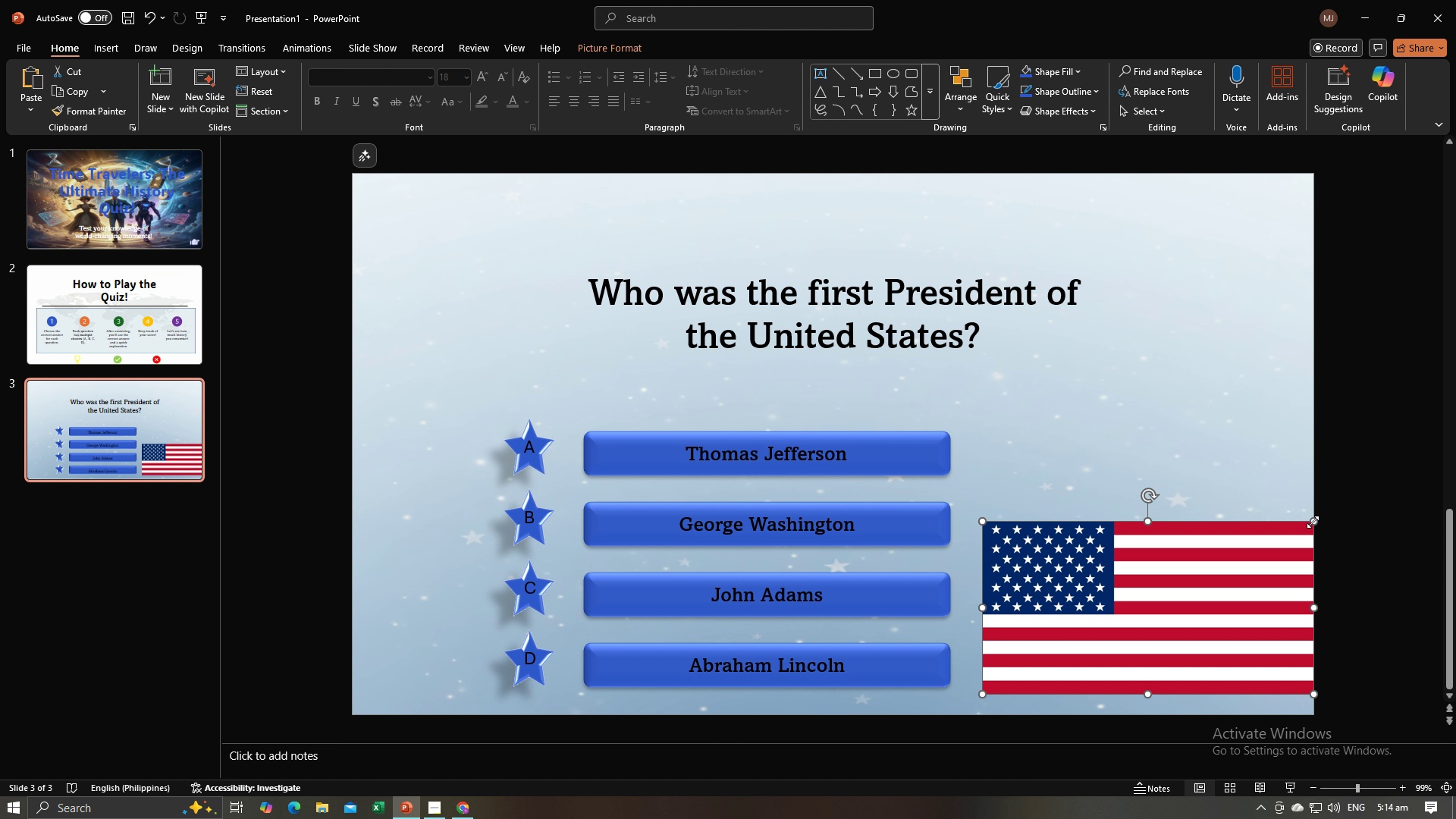 
left_click_drag(start_coordinate=[1313, 522], to_coordinate=[1256, 552])
 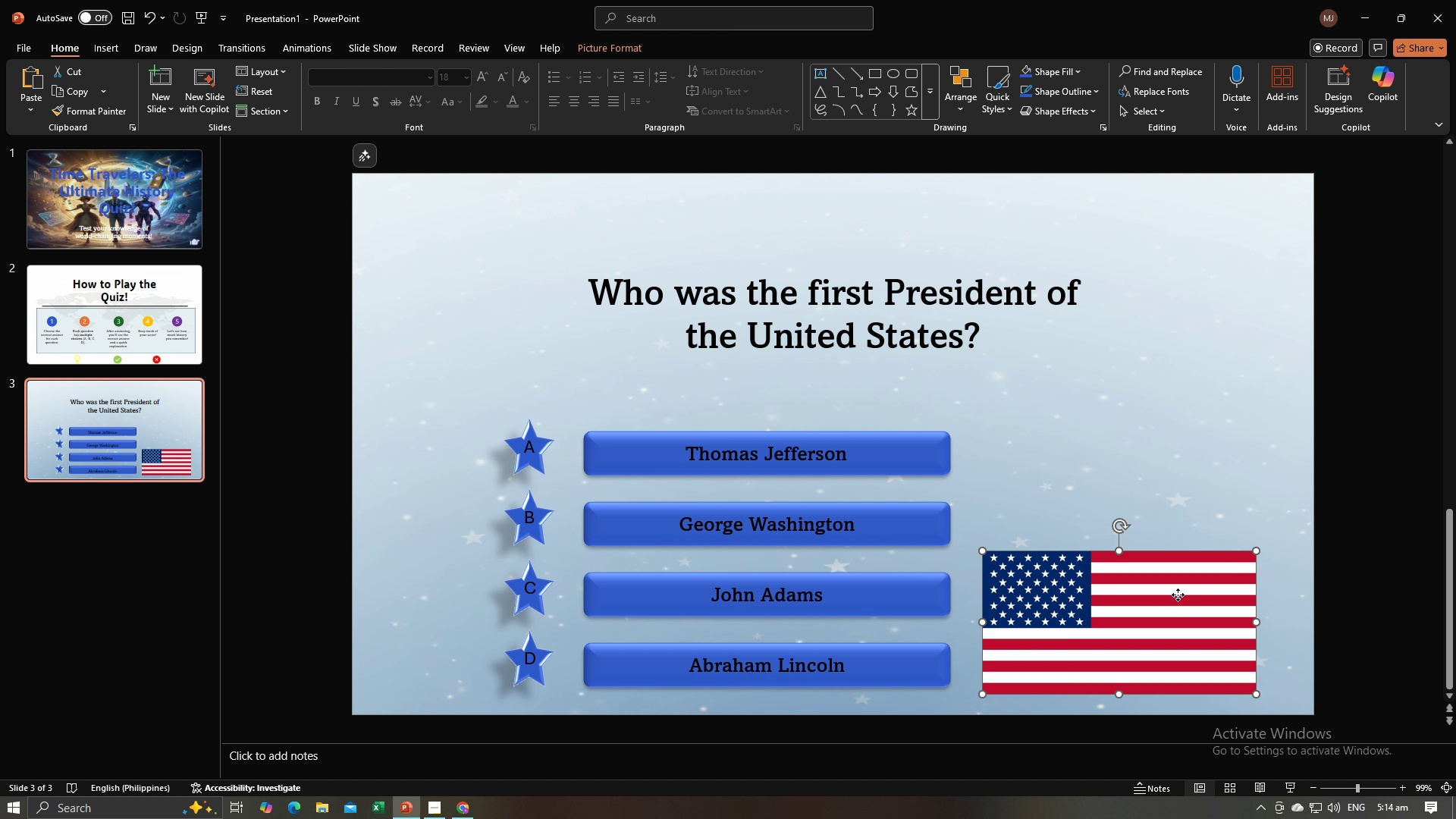 
left_click_drag(start_coordinate=[1178, 598], to_coordinate=[1203, 573])
 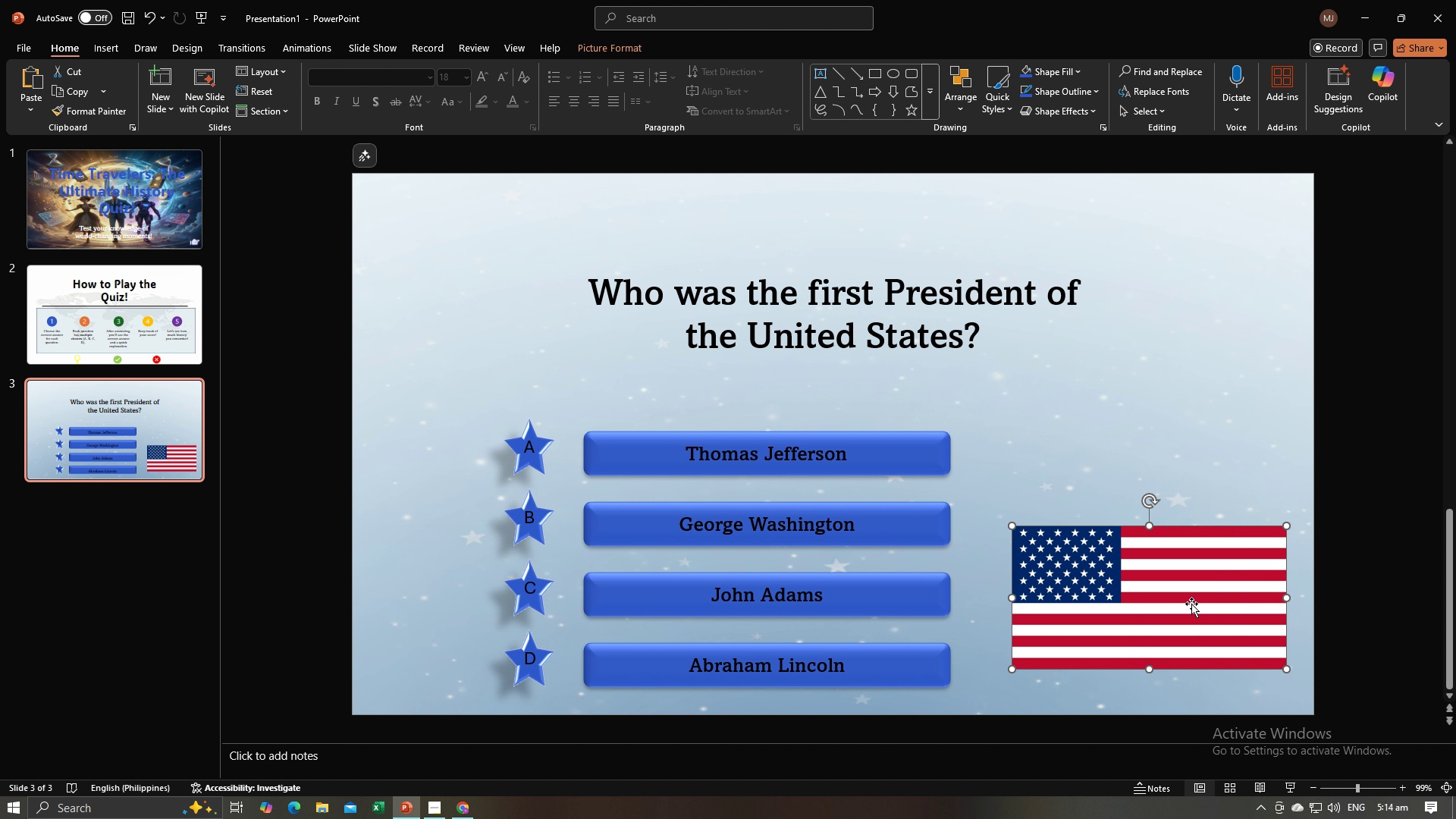 
double_click([1191, 604])
 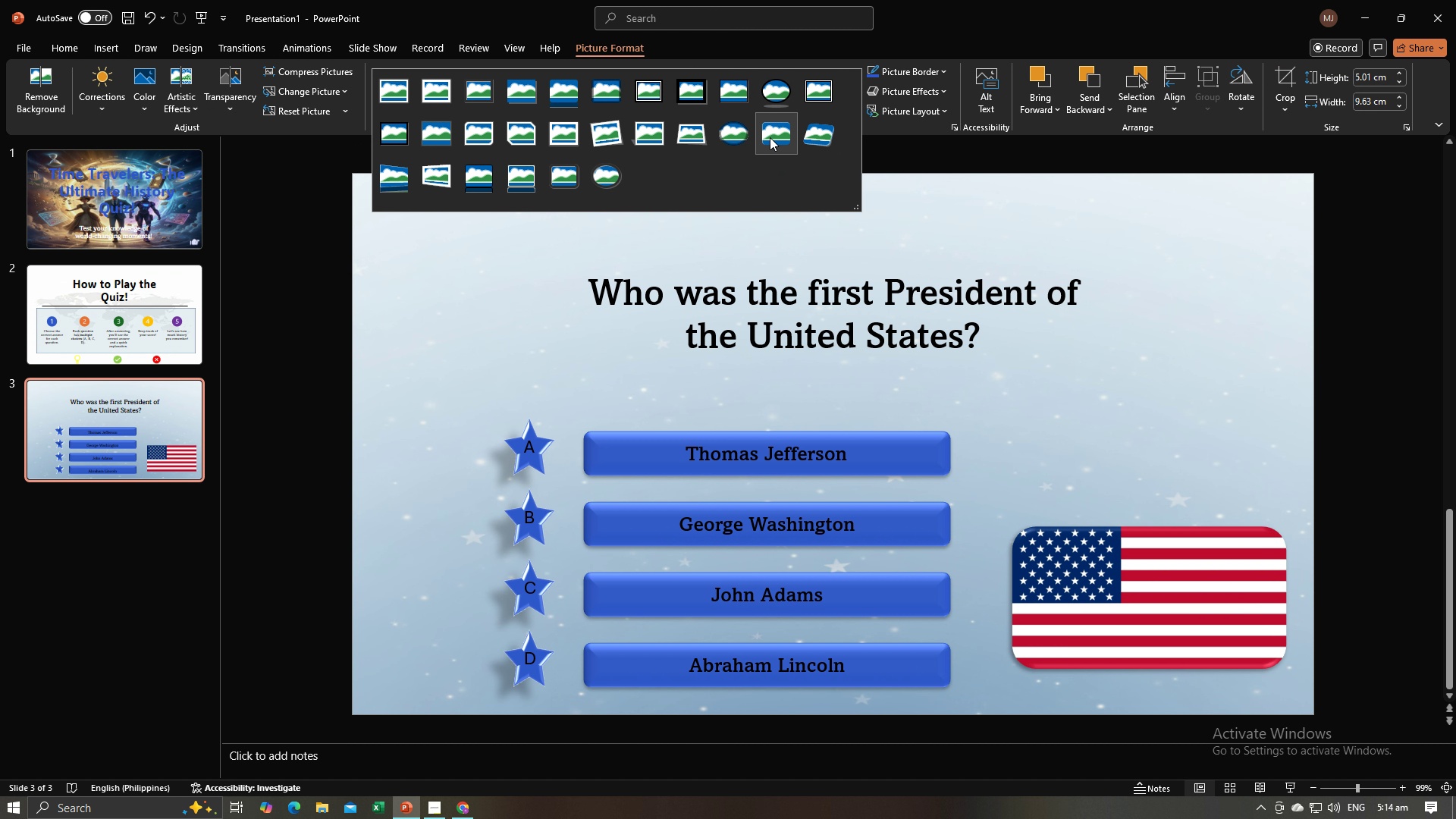 
left_click([770, 137])
 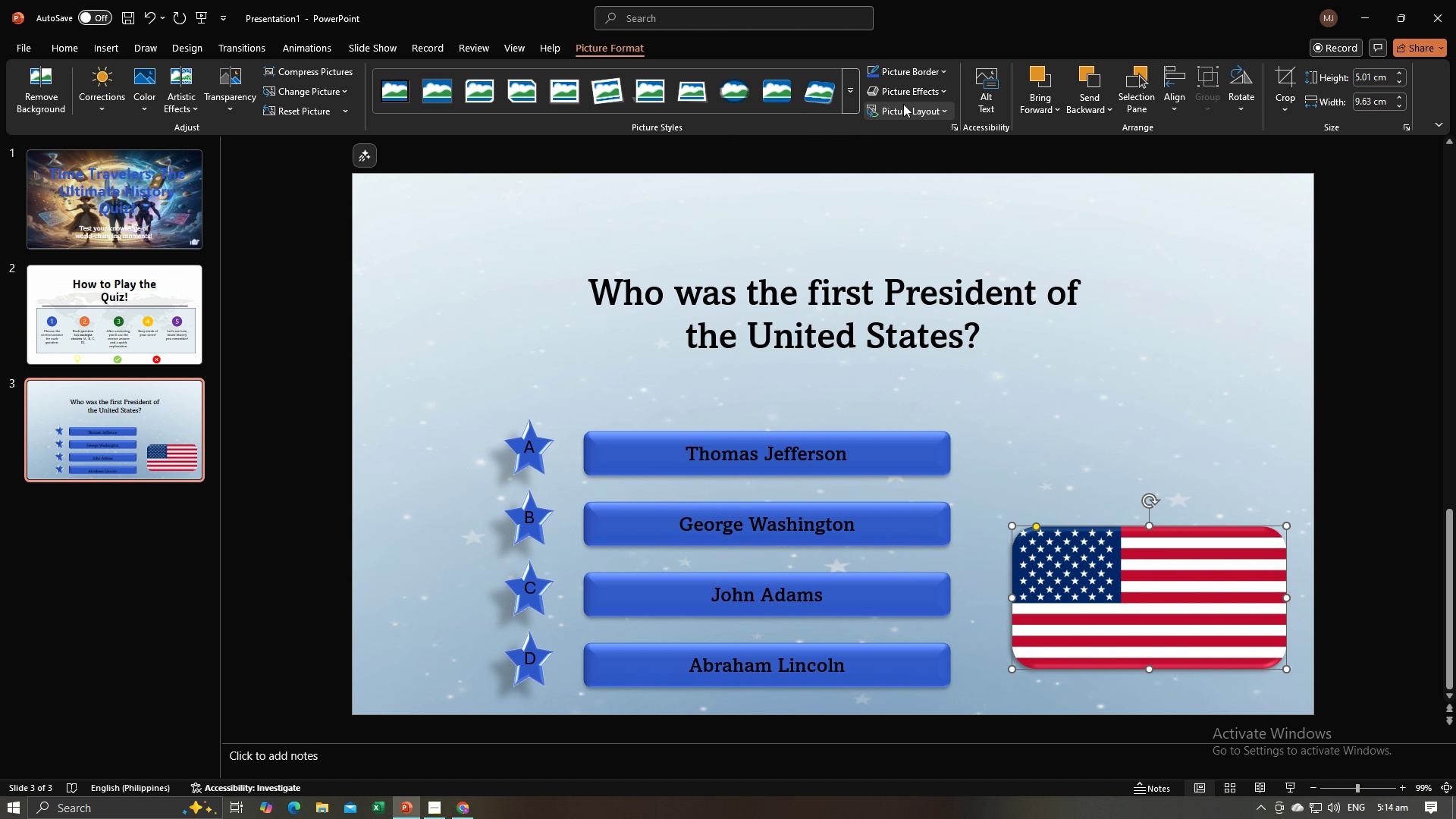 
left_click([908, 92])
 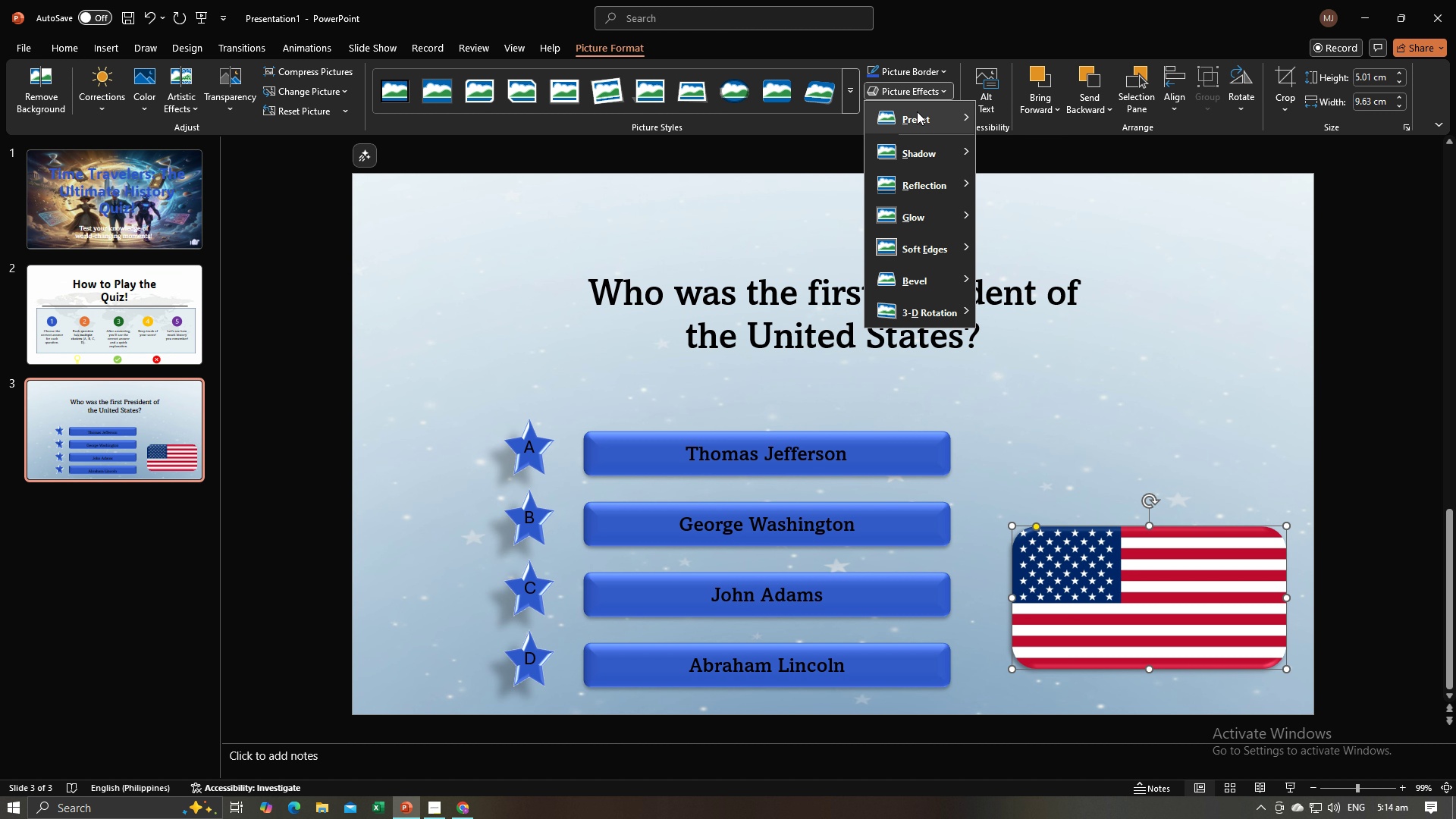 
left_click([917, 111])
 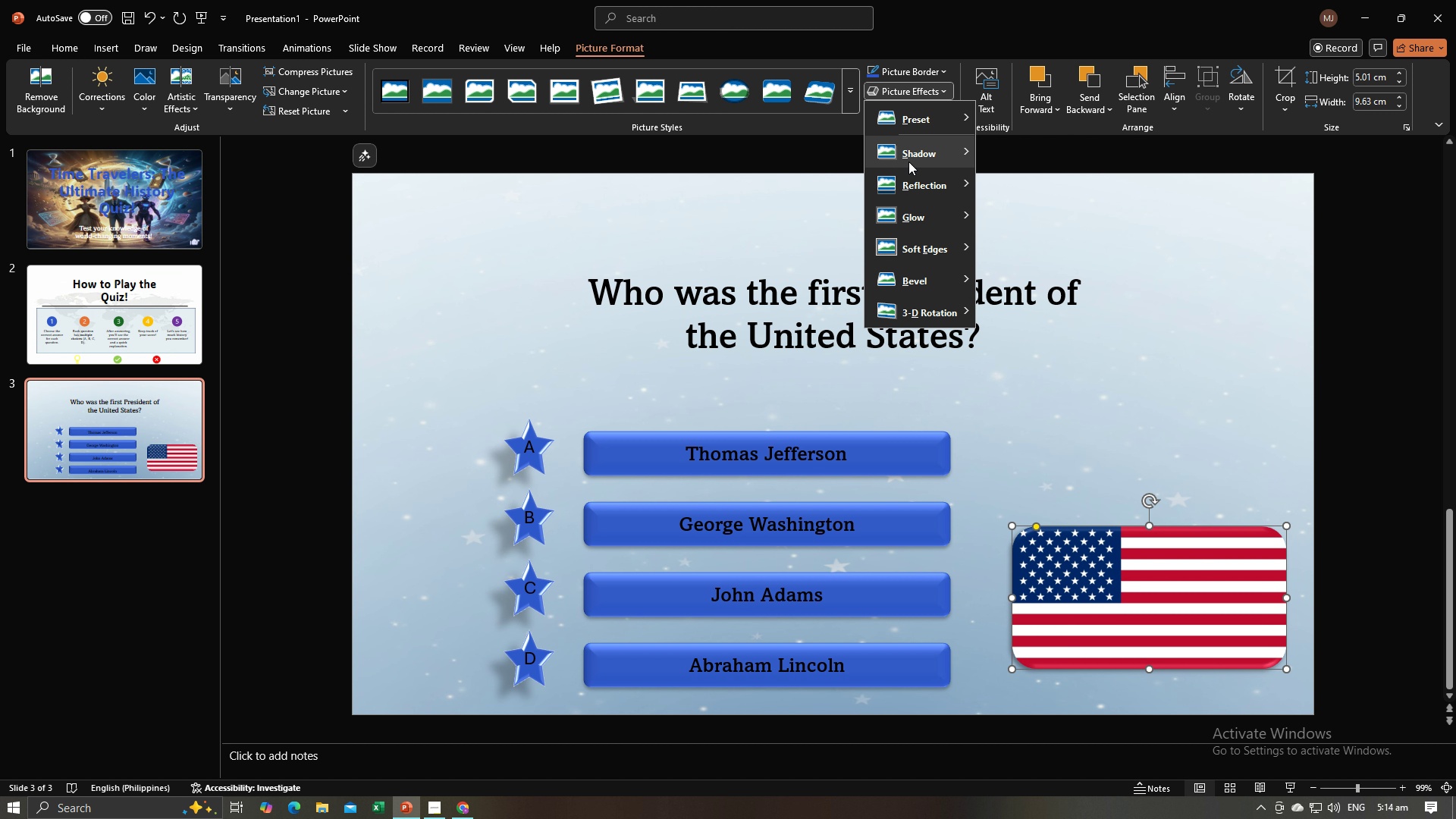 
left_click([909, 180])
 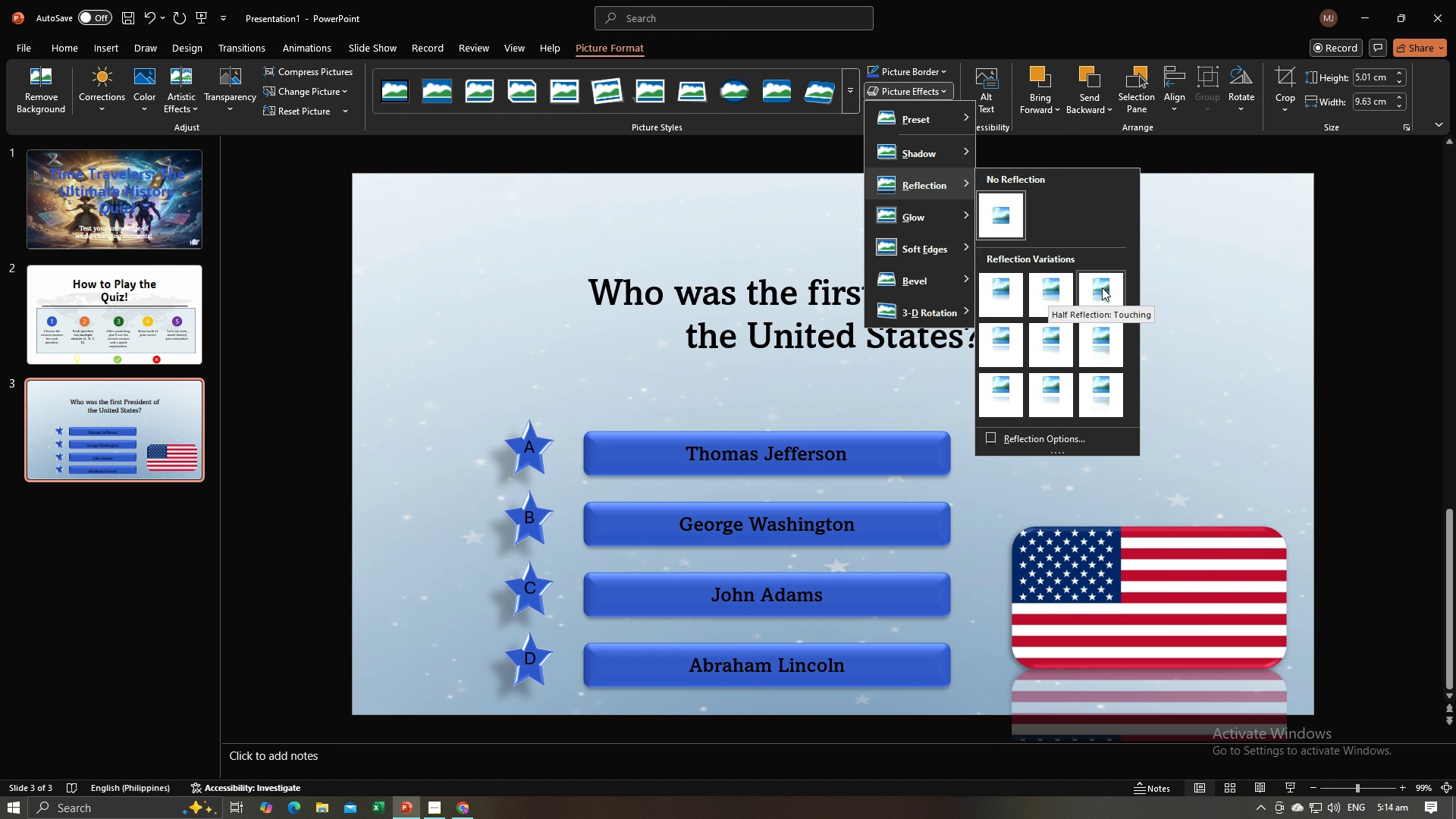 
left_click([1102, 287])
 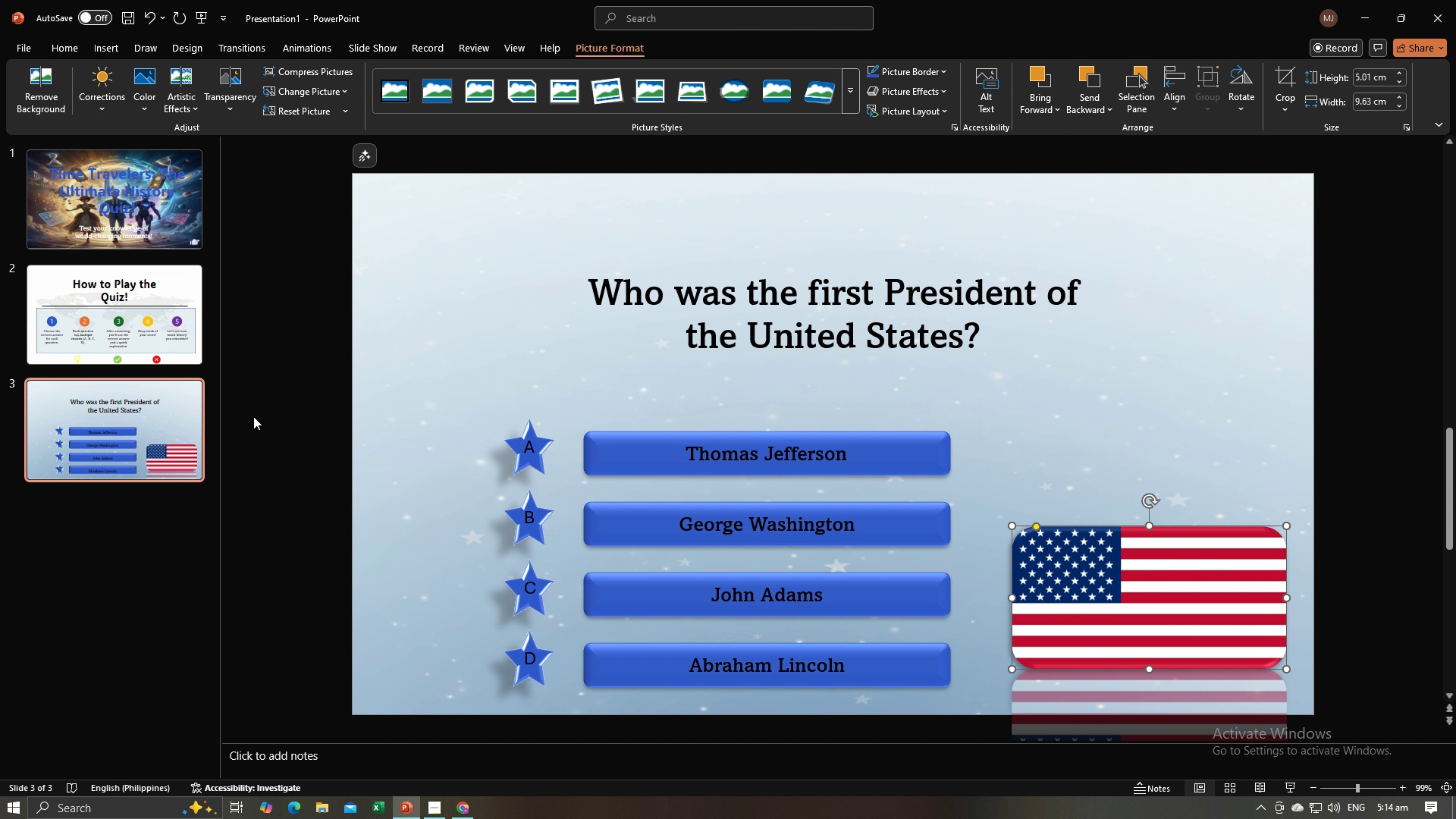 
left_click([253, 416])
 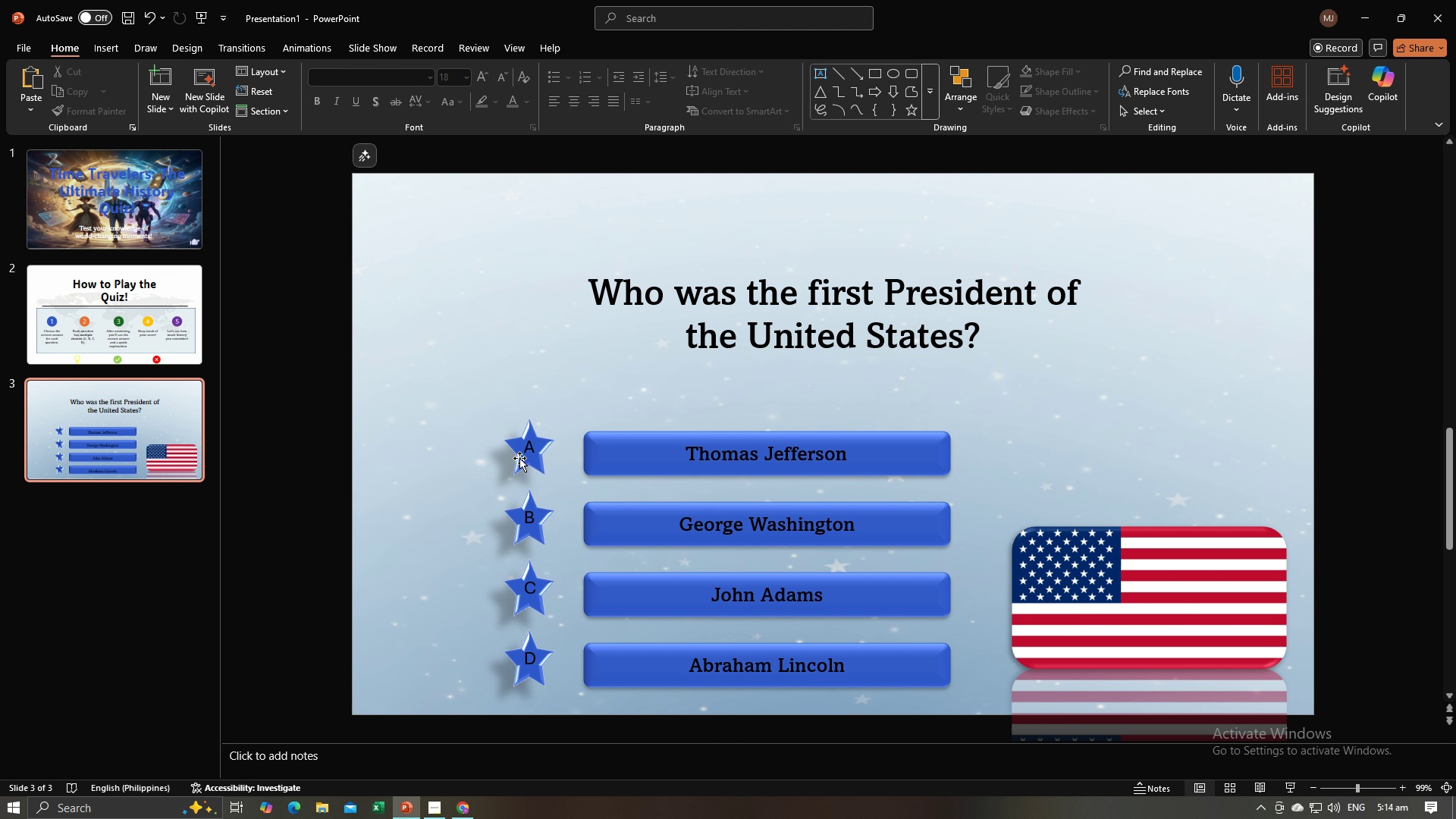 
left_click([526, 455])
 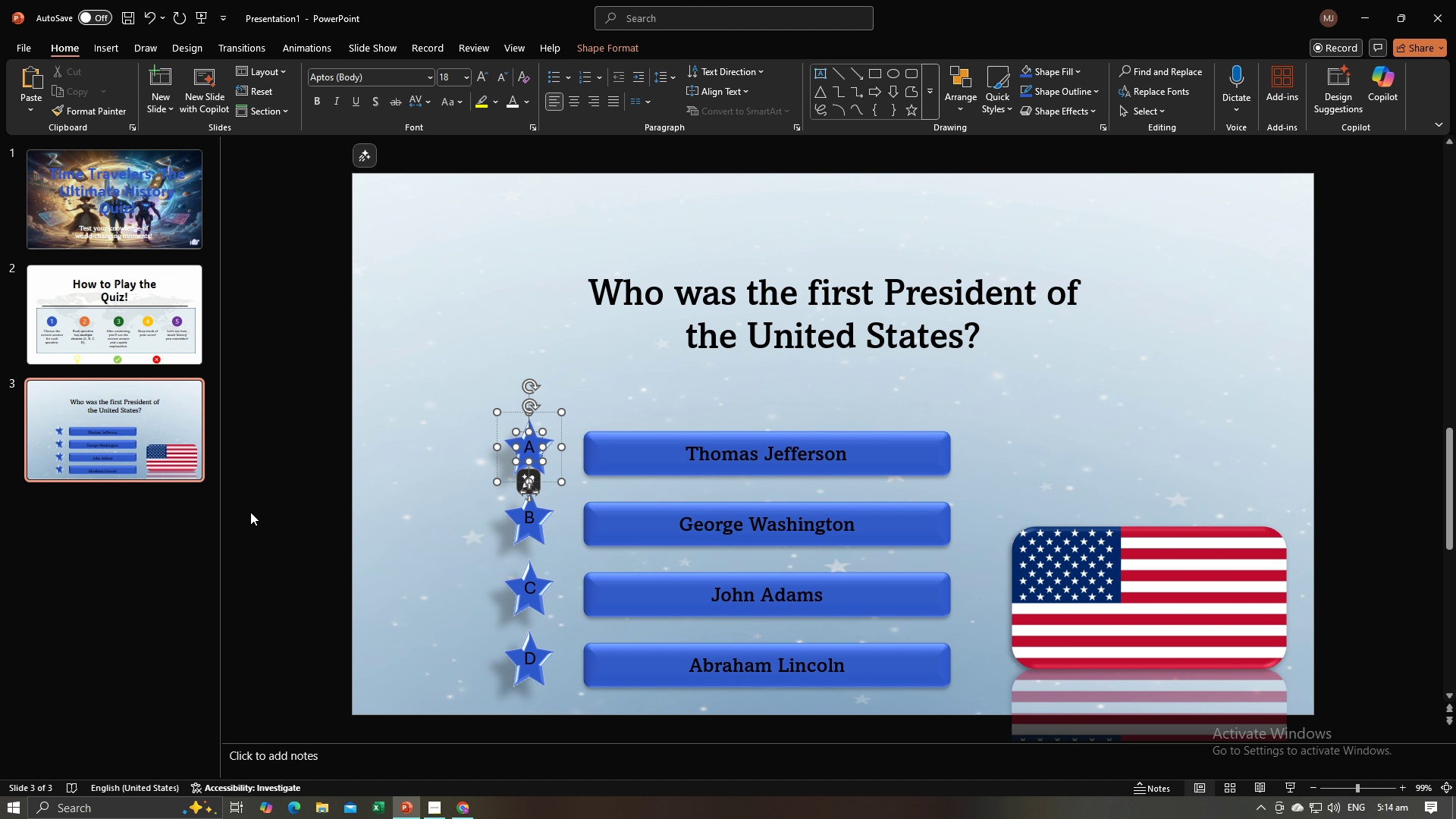 
left_click([250, 512])
 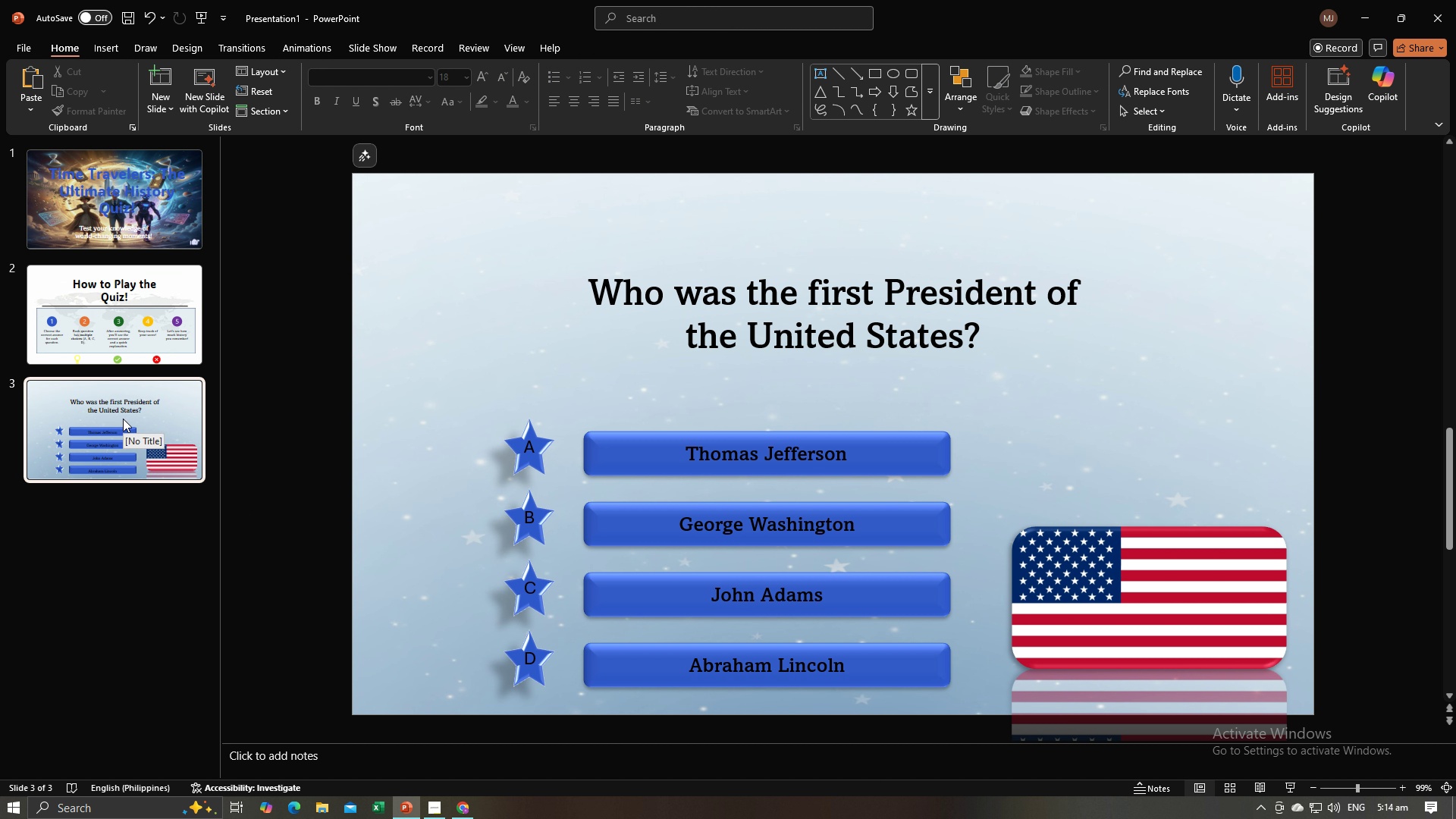 
left_click([123, 419])
 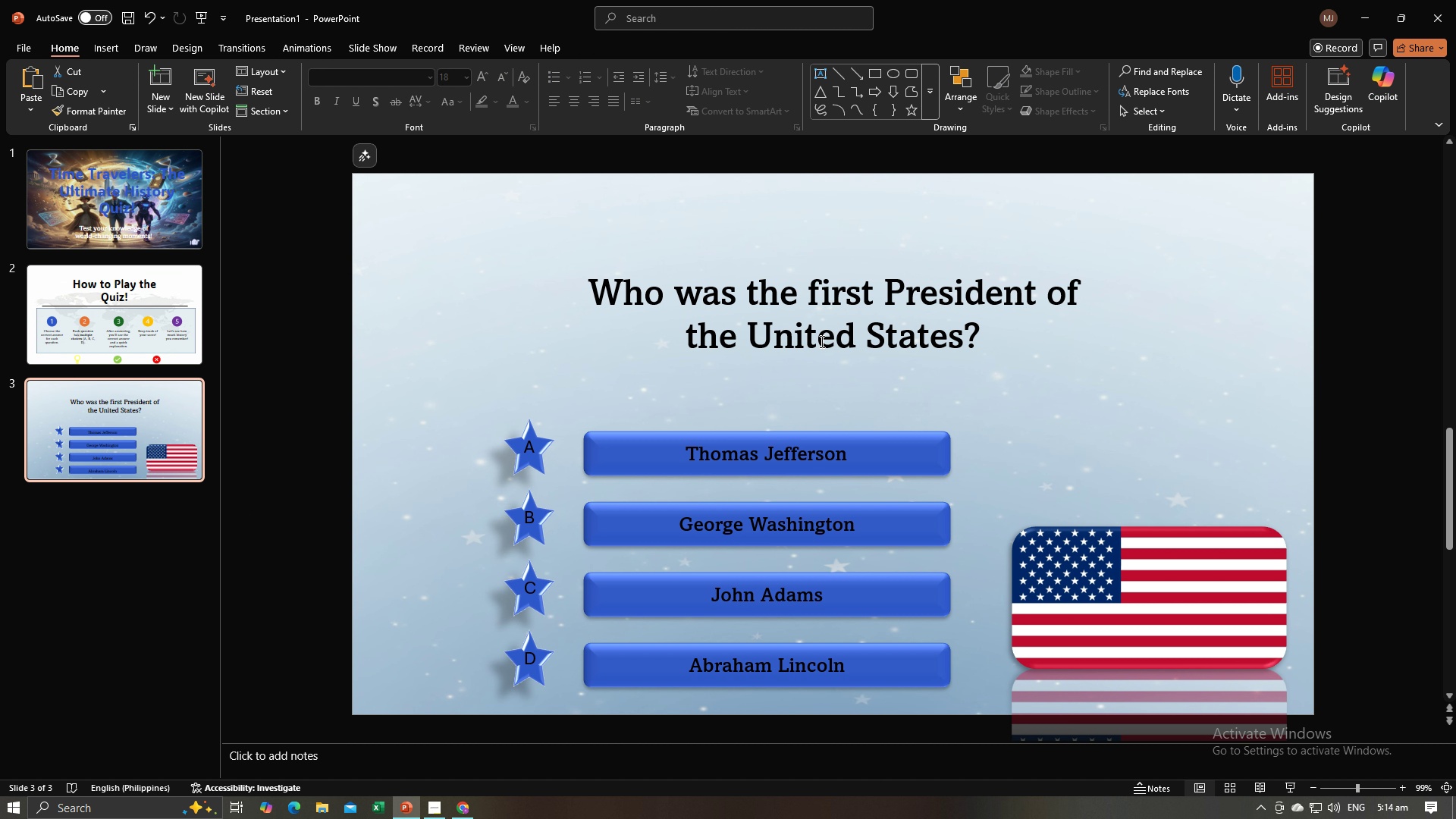 
left_click([826, 319])
 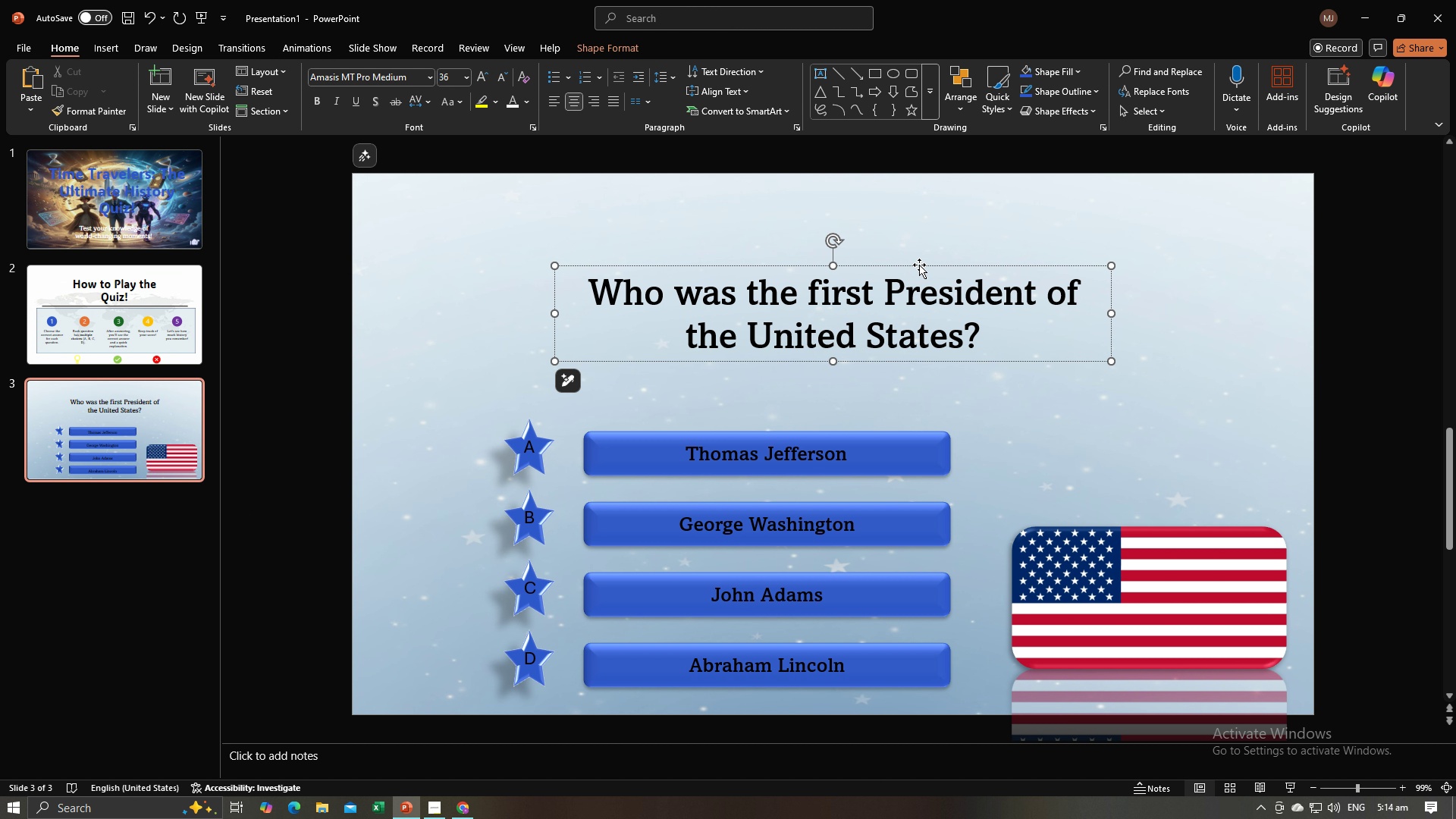 
left_click_drag(start_coordinate=[919, 265], to_coordinate=[918, 243])
 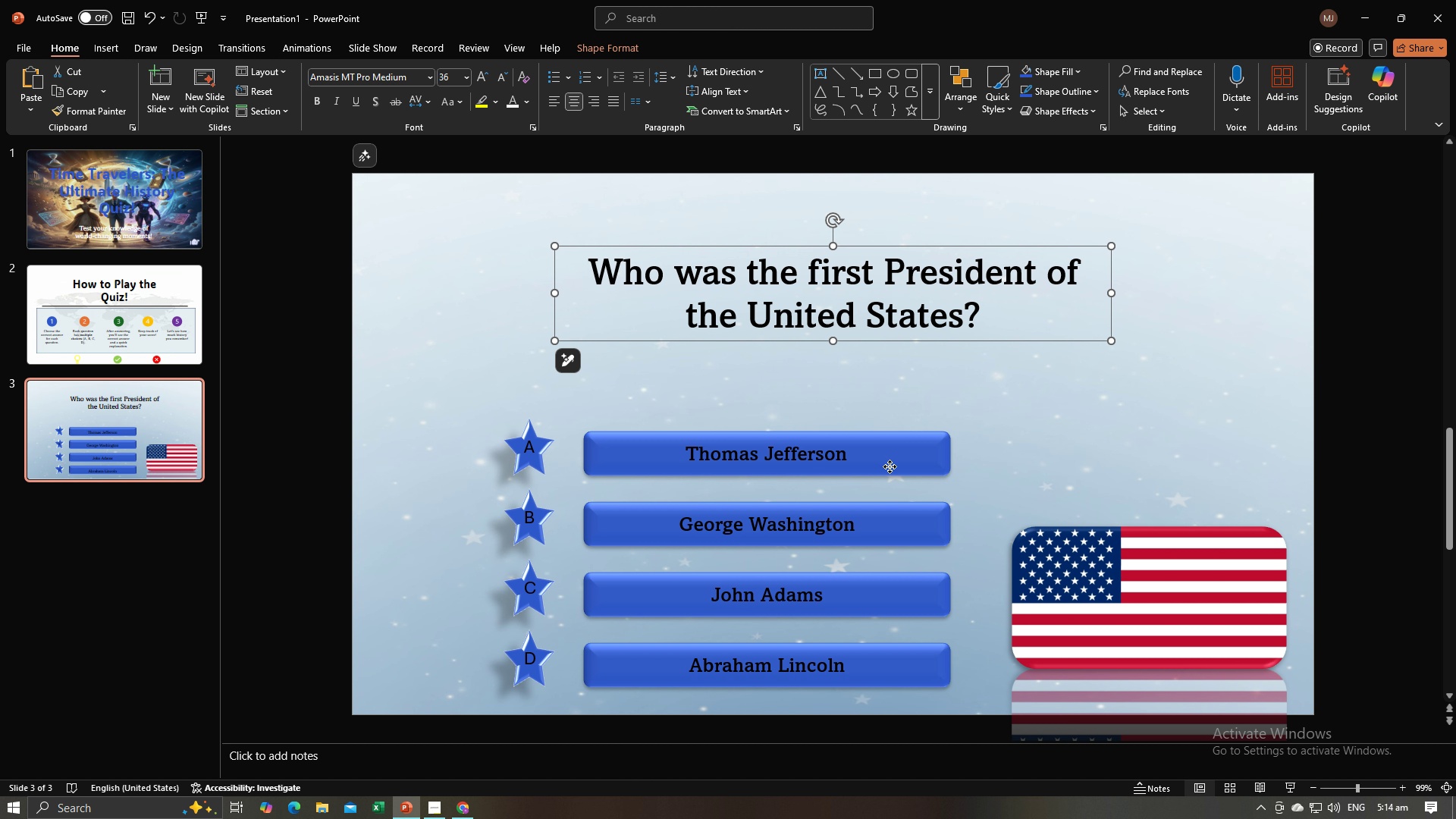 
left_click([890, 466])
 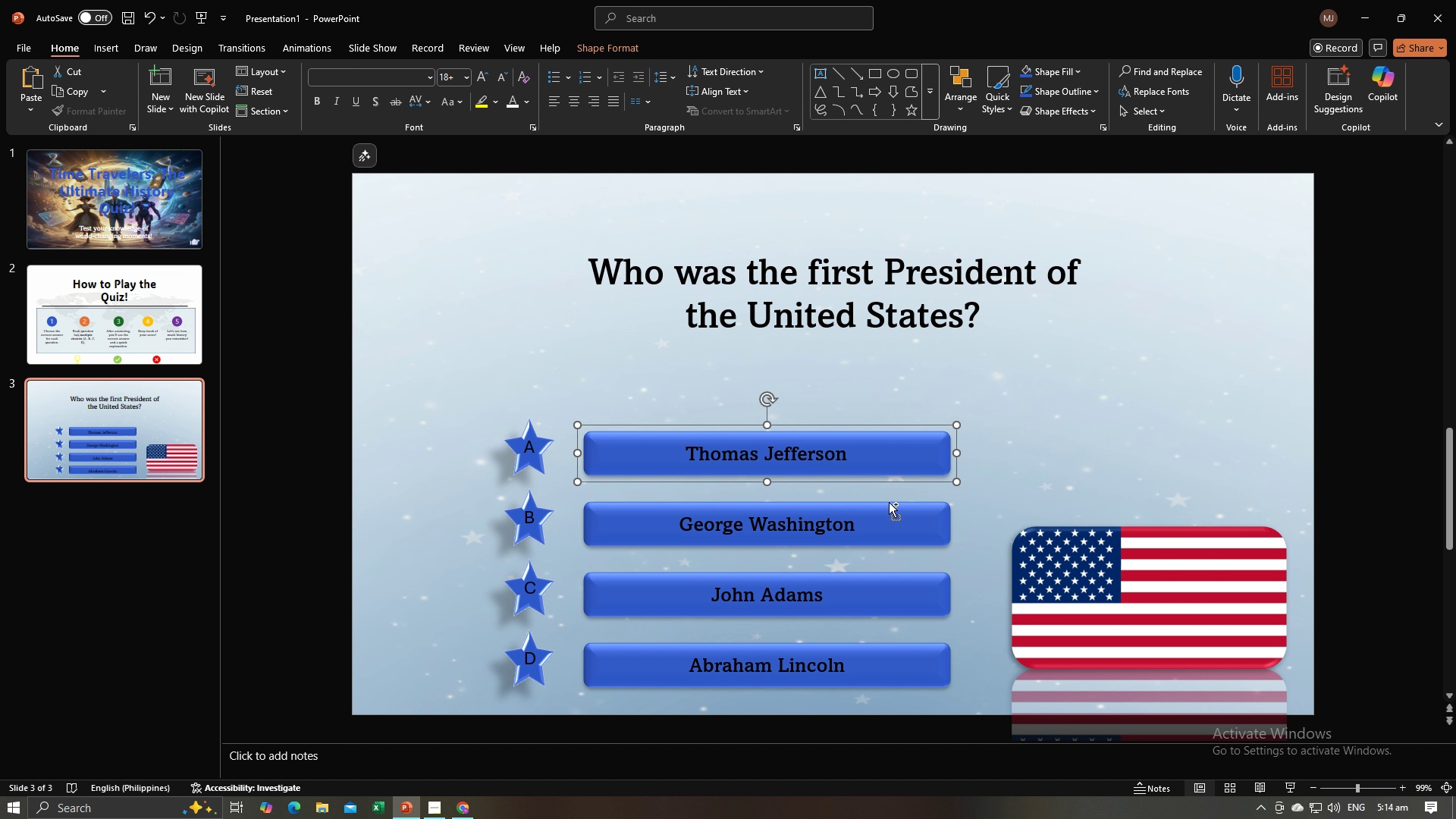 
hold_key(key=ControlLeft, duration=1.54)
left_click([901, 523])
 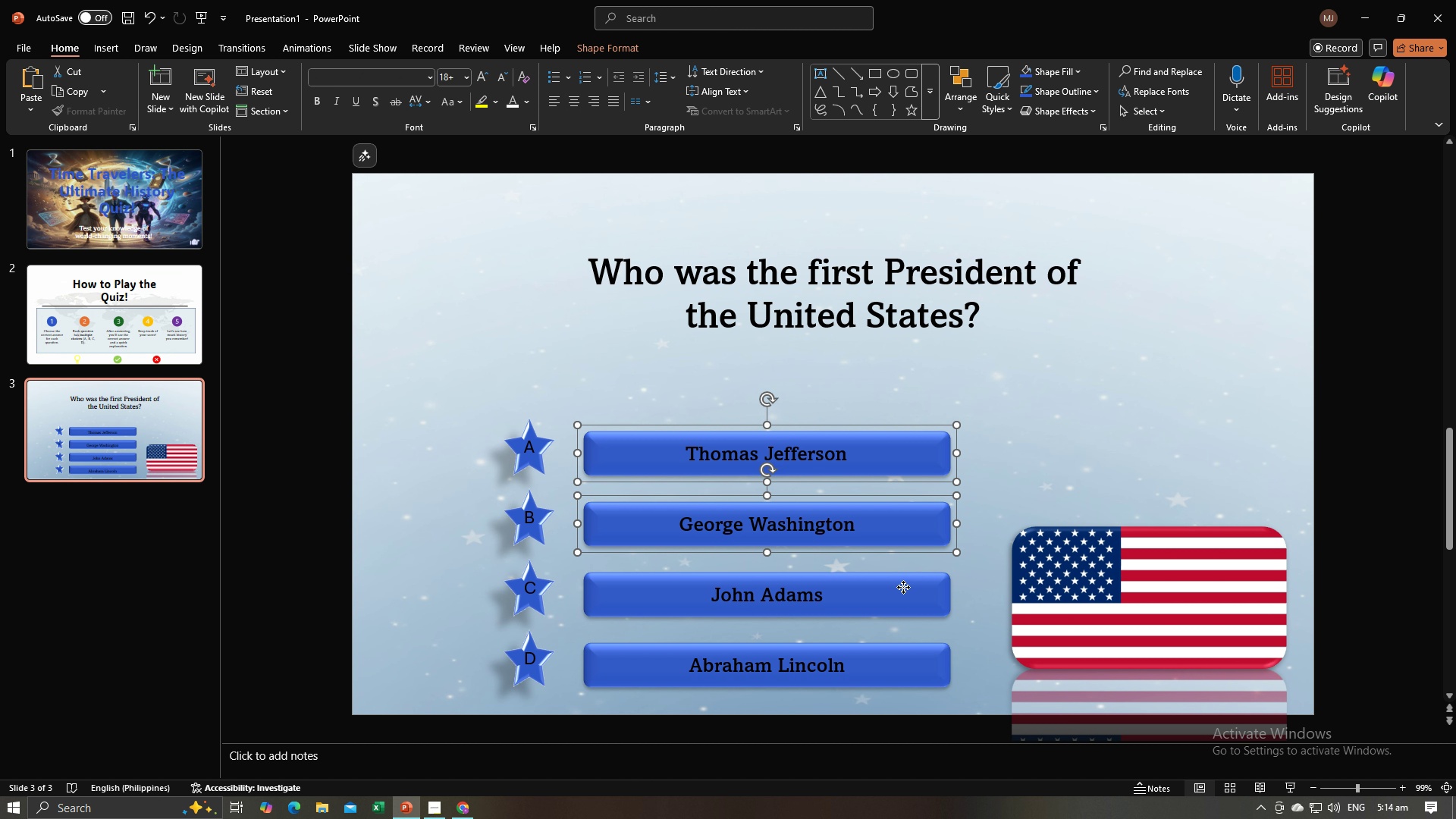 
hold_key(key=ControlLeft, duration=1.21)
left_click([903, 587])
 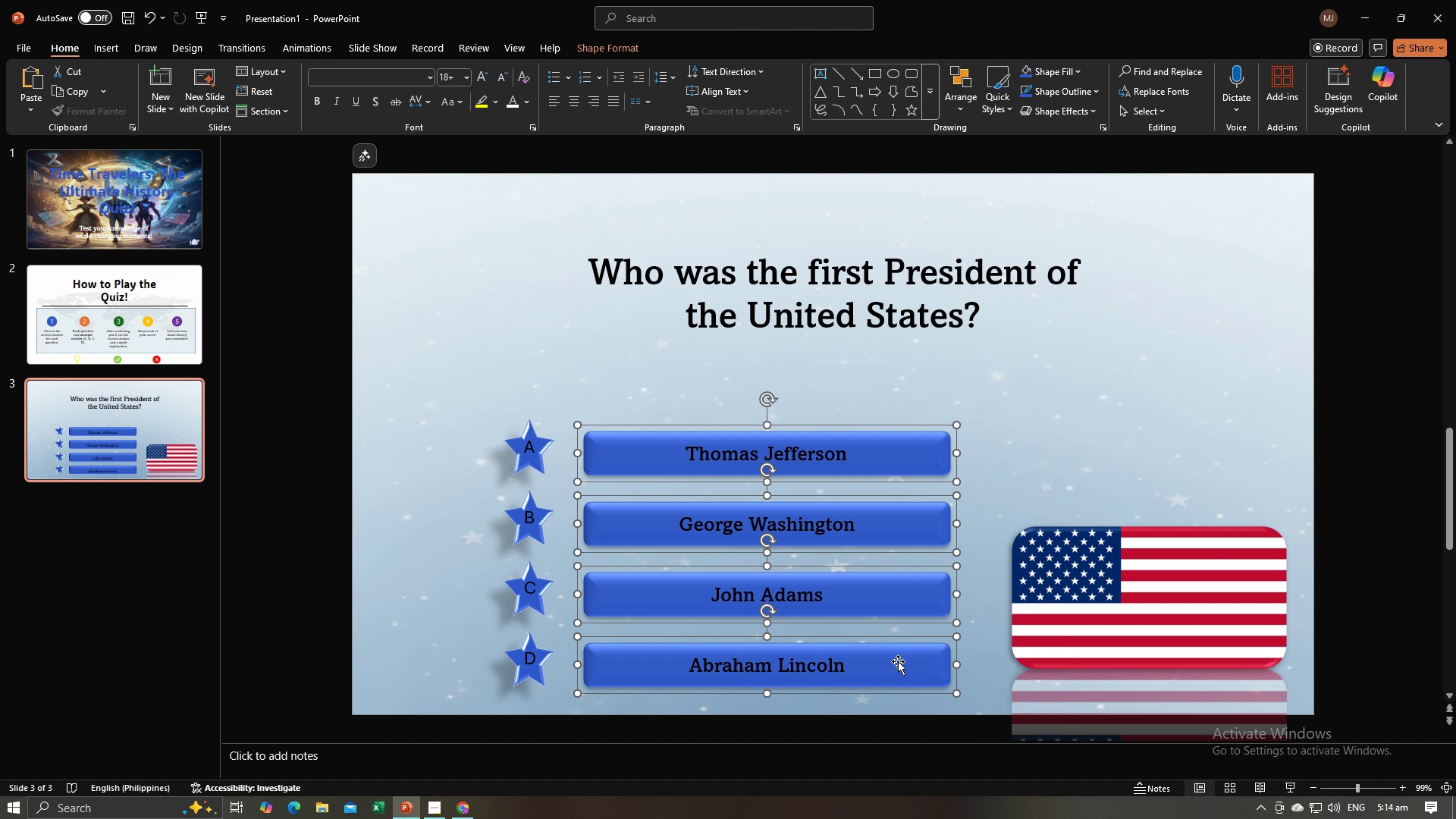 
left_click_drag(start_coordinate=[898, 662], to_coordinate=[906, 630])
 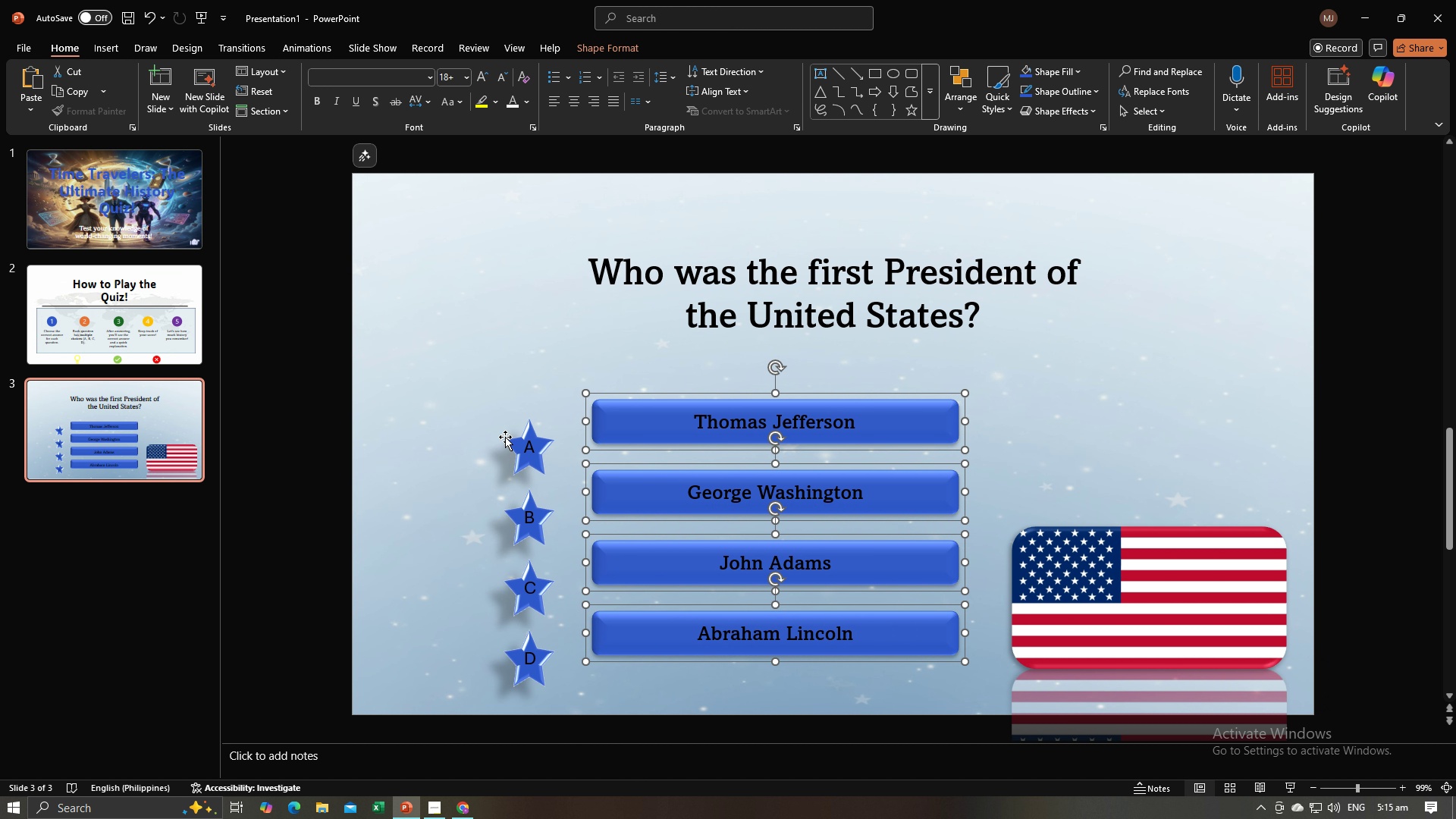 
hold_key(key=ControlLeft, duration=1.53)
left_click([518, 463])
 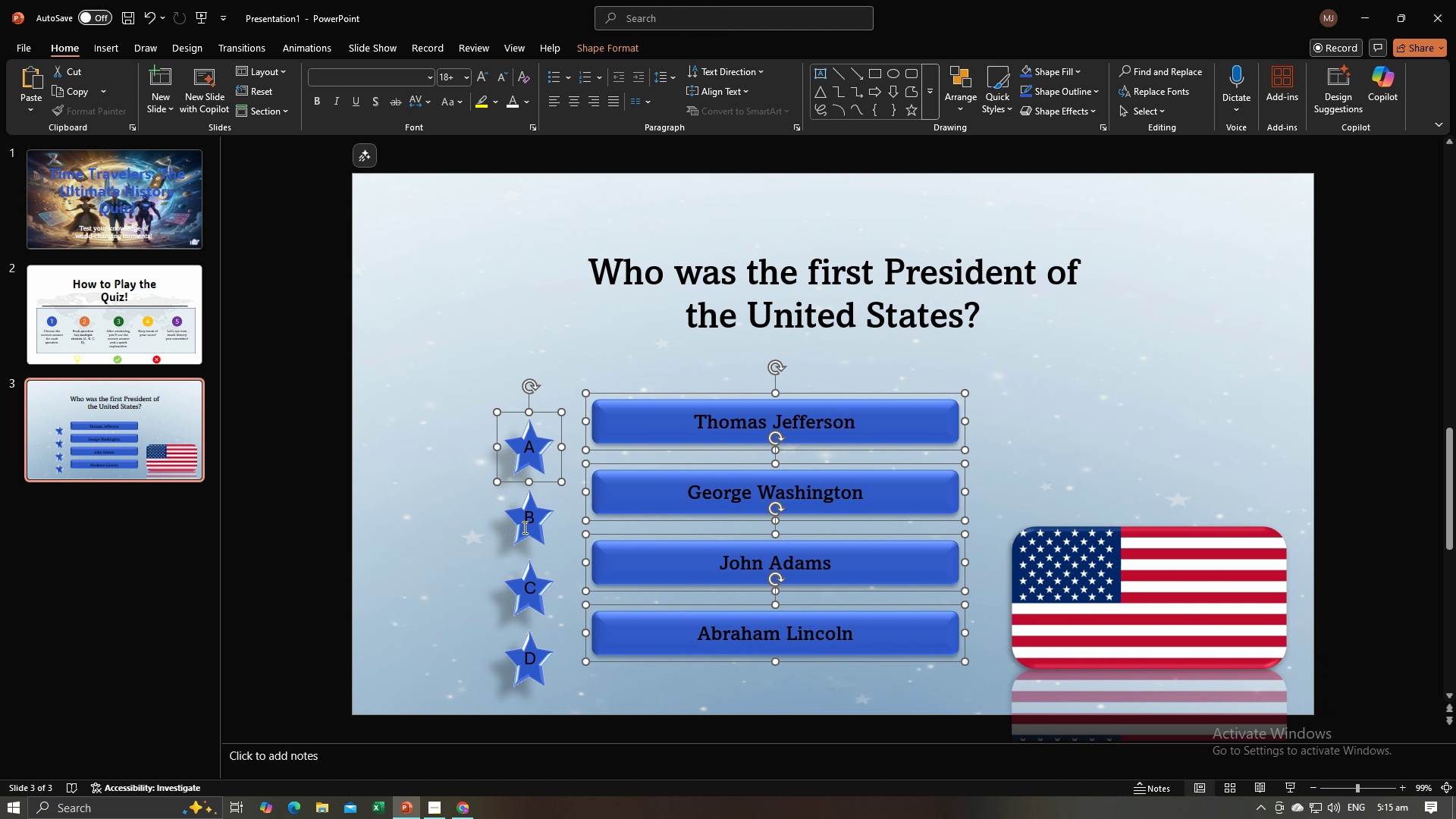 
hold_key(key=ControlLeft, duration=1.52)
left_click([521, 534])
 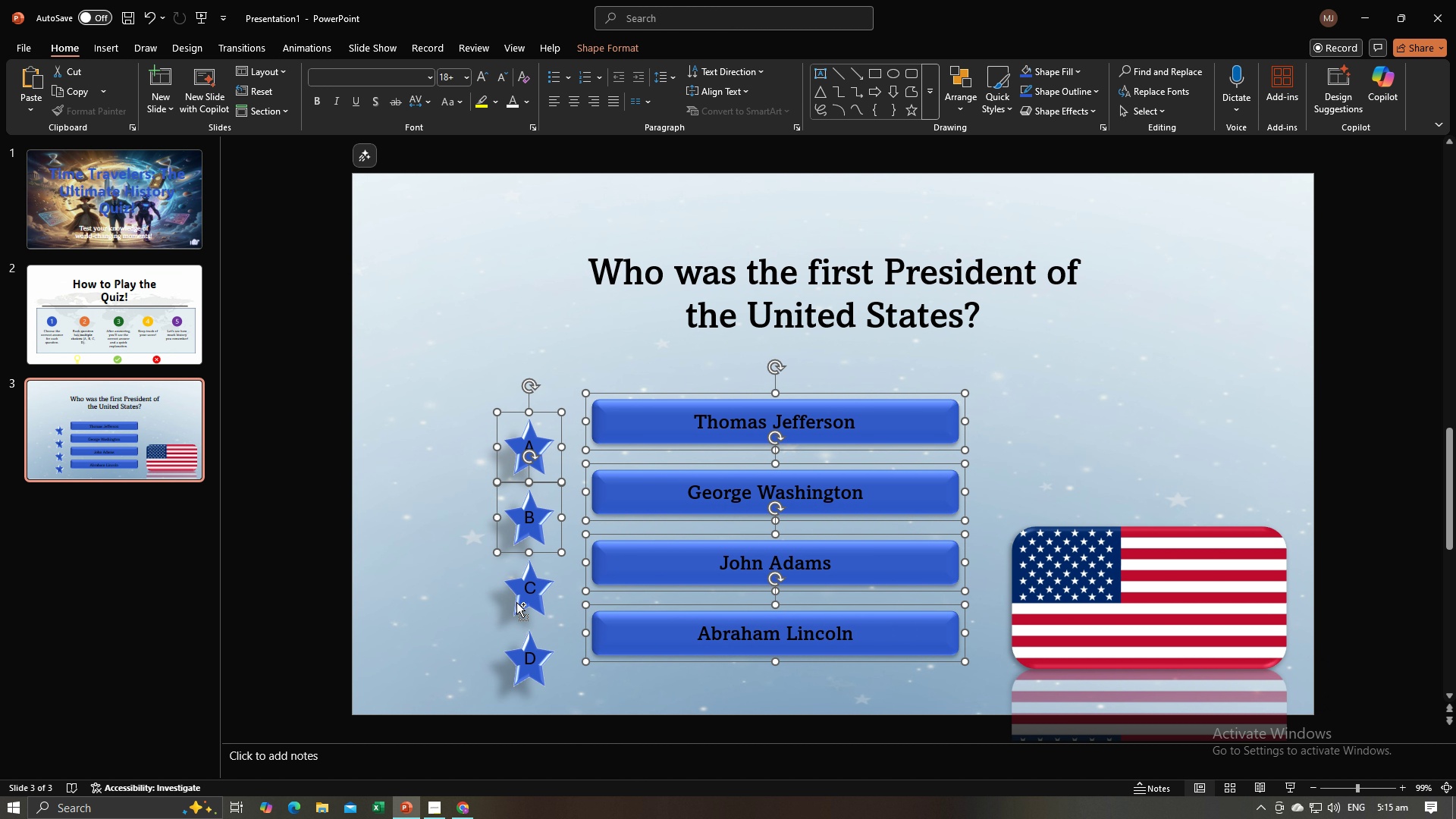 
hold_key(key=ControlLeft, duration=1.51)
left_click([516, 602])
 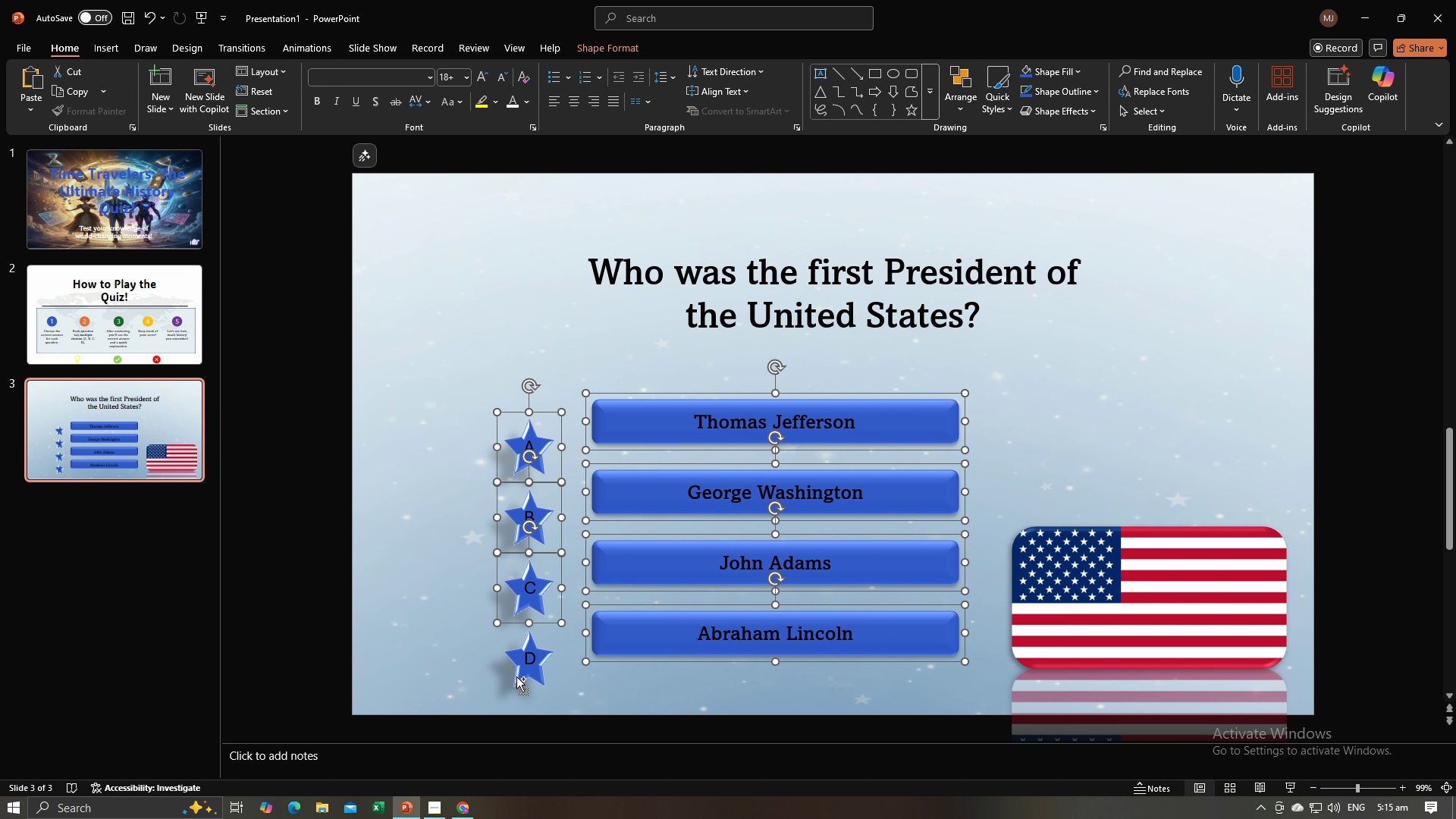 
left_click([516, 679])
 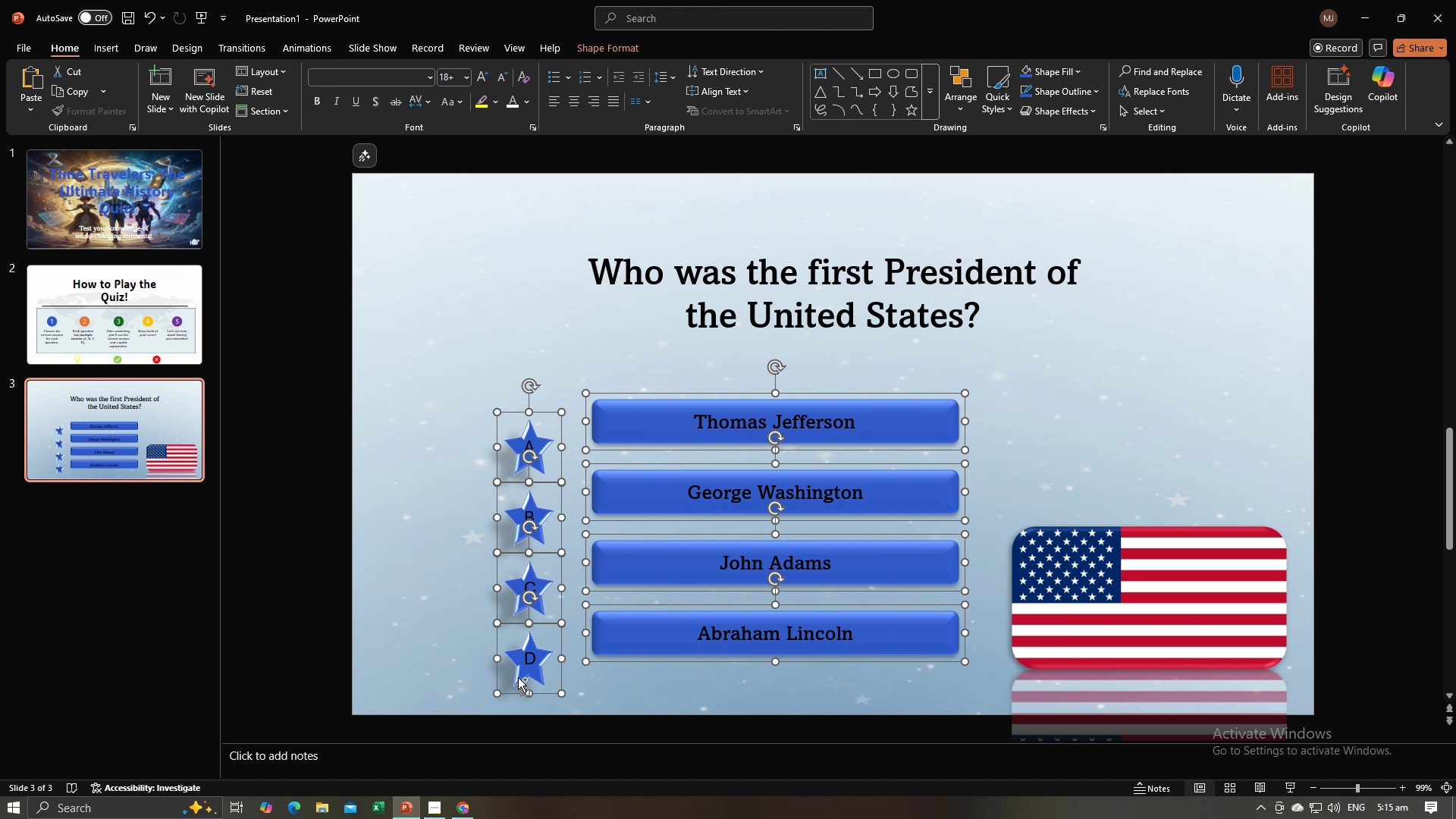 
hold_key(key=ControlLeft, duration=0.46)
 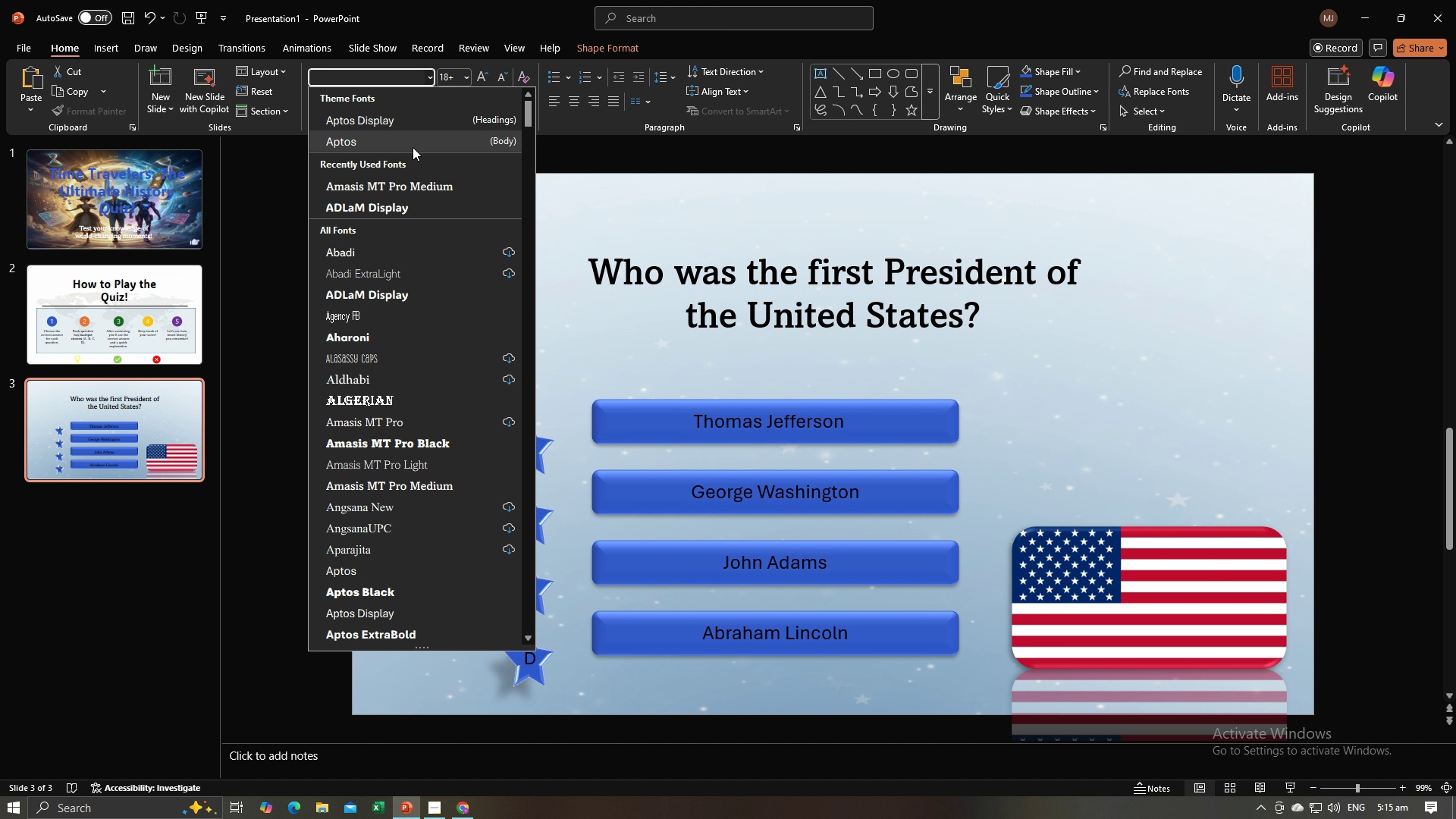 
left_click([416, 187])
 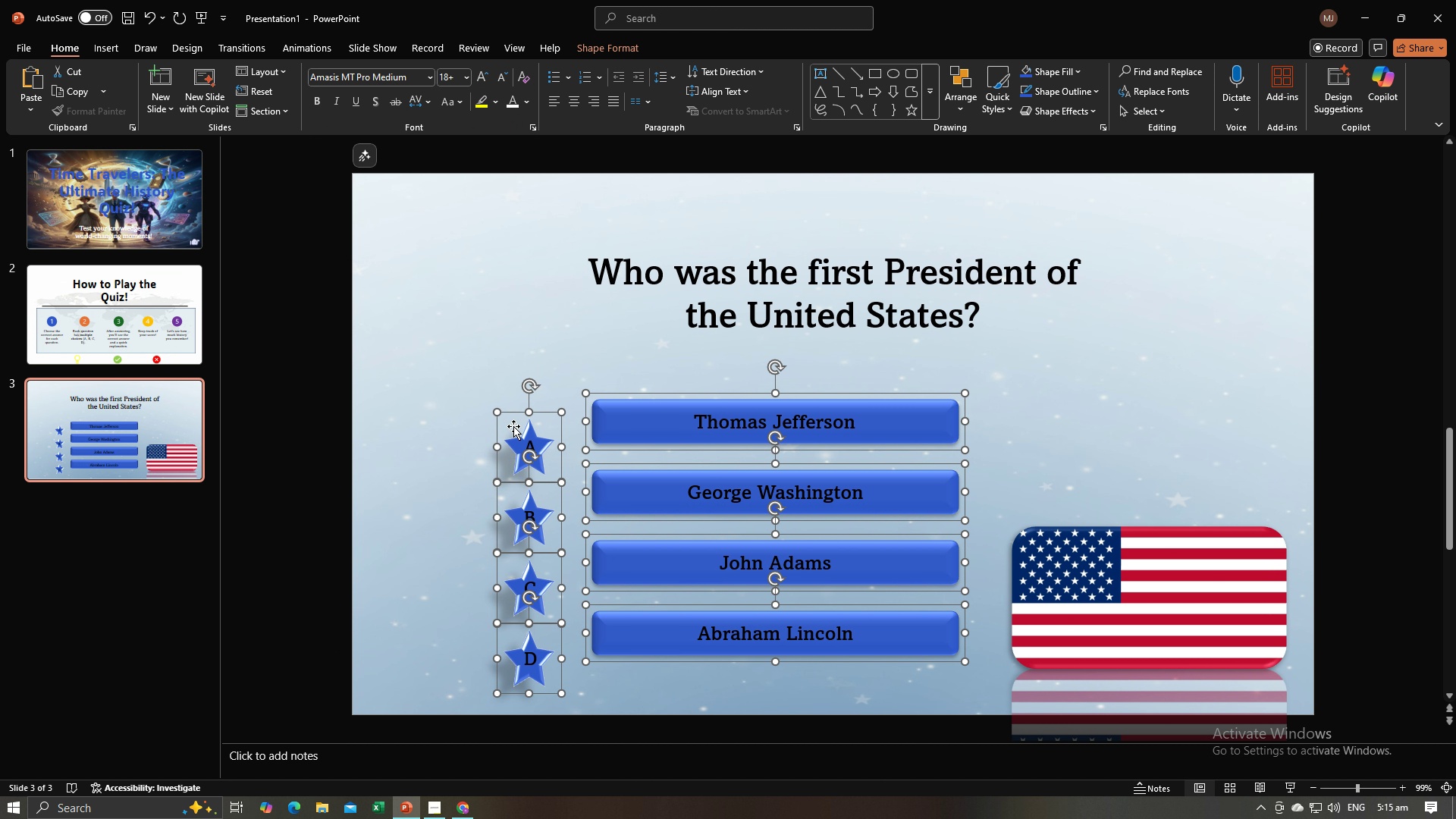 
hold_key(key=ControlLeft, duration=1.52)
left_click([601, 403])
 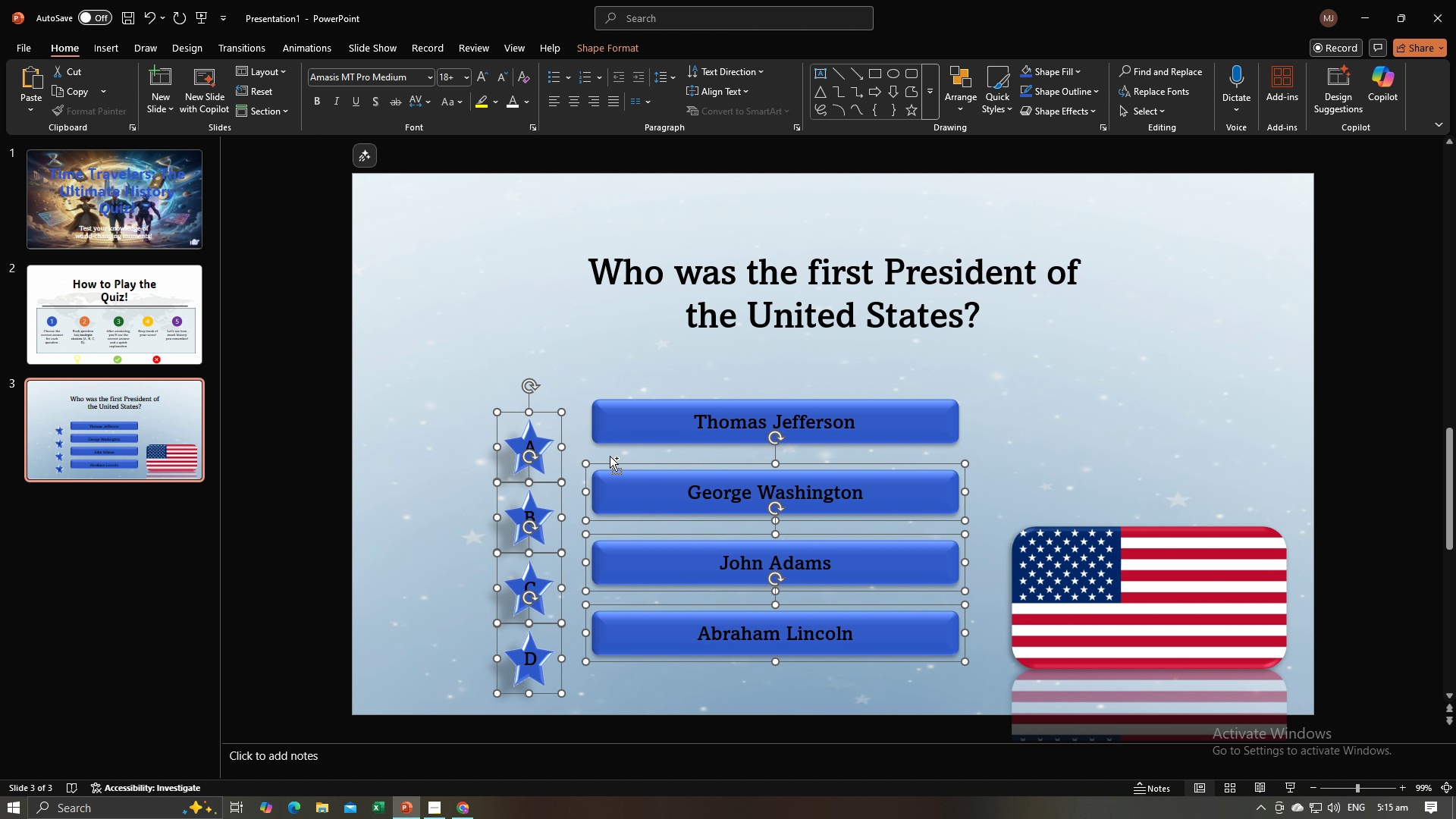 
hold_key(key=ControlLeft, duration=1.53)
left_click([611, 475])
 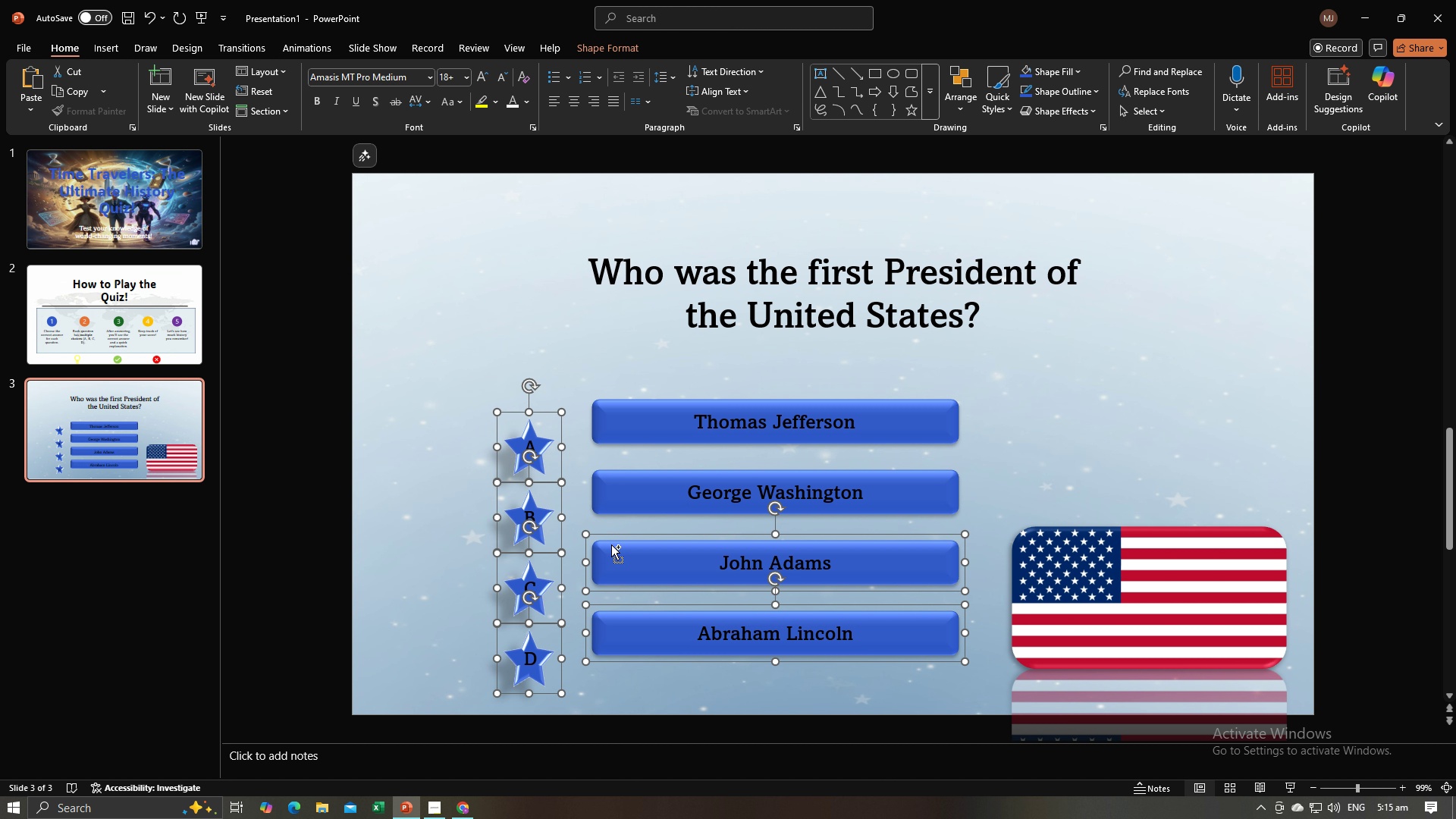 
left_click([611, 544])
 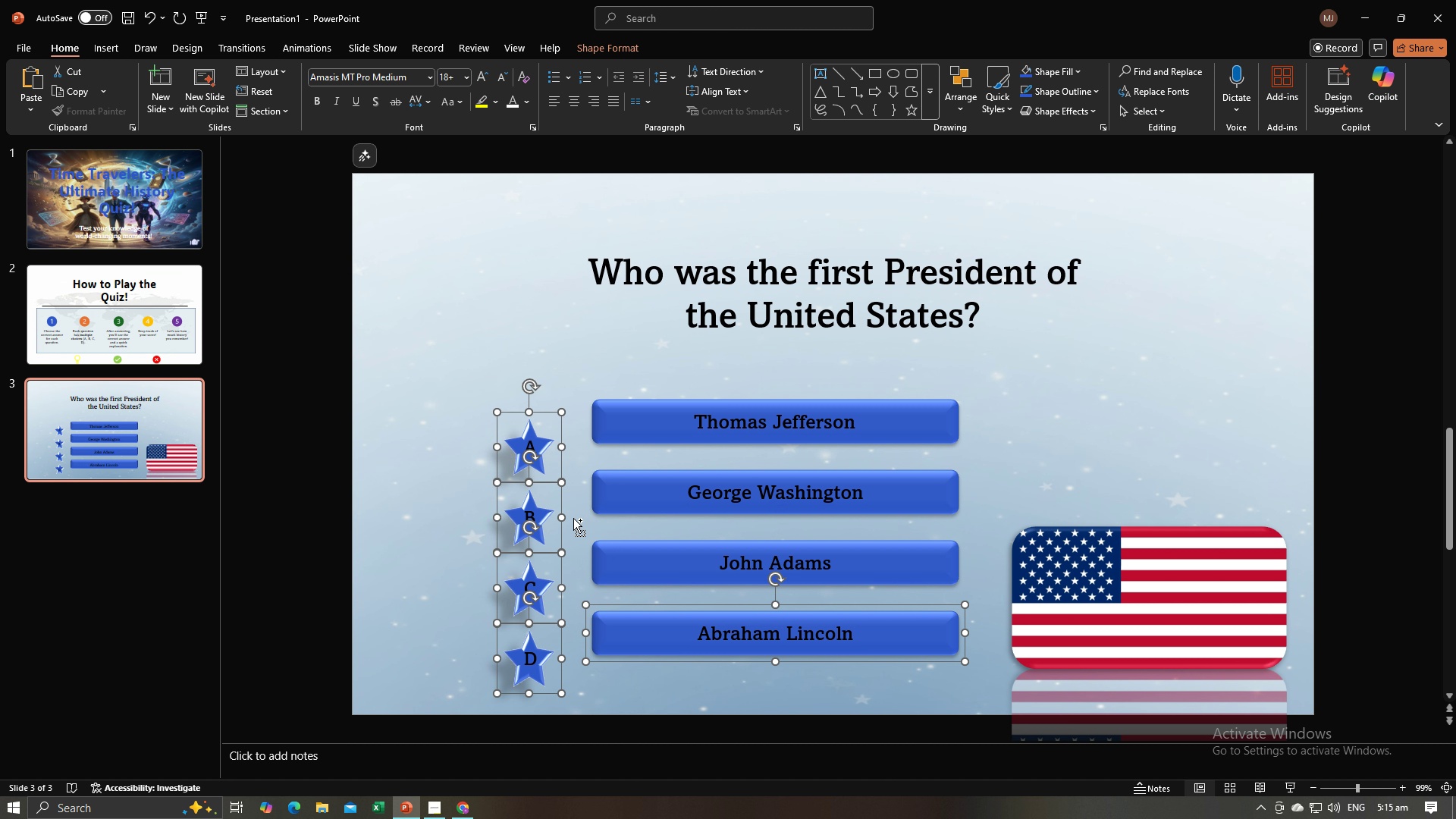 
hold_key(key=ControlLeft, duration=1.52)
left_click([631, 635])
 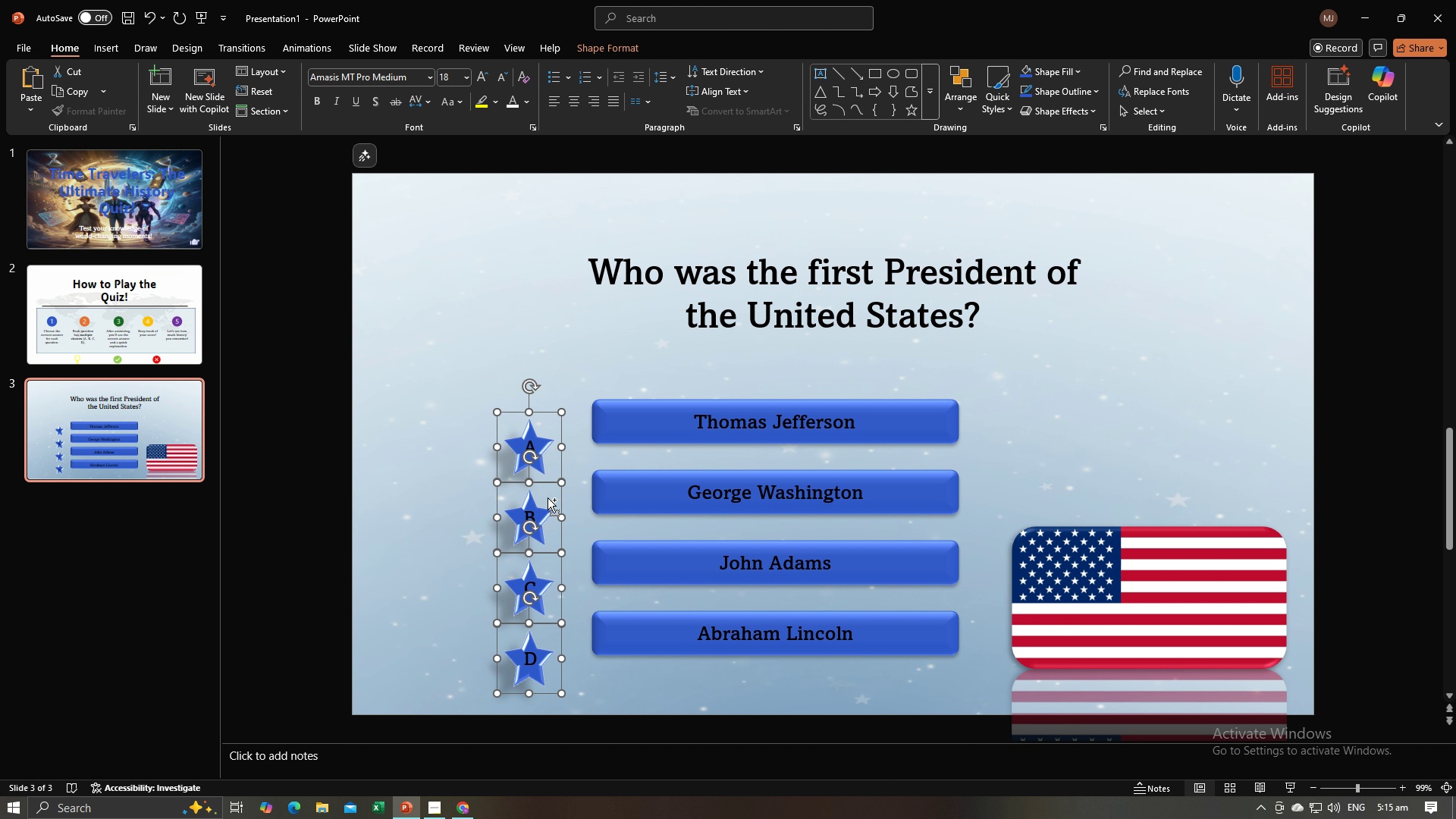 
hold_key(key=ControlLeft, duration=0.44)
 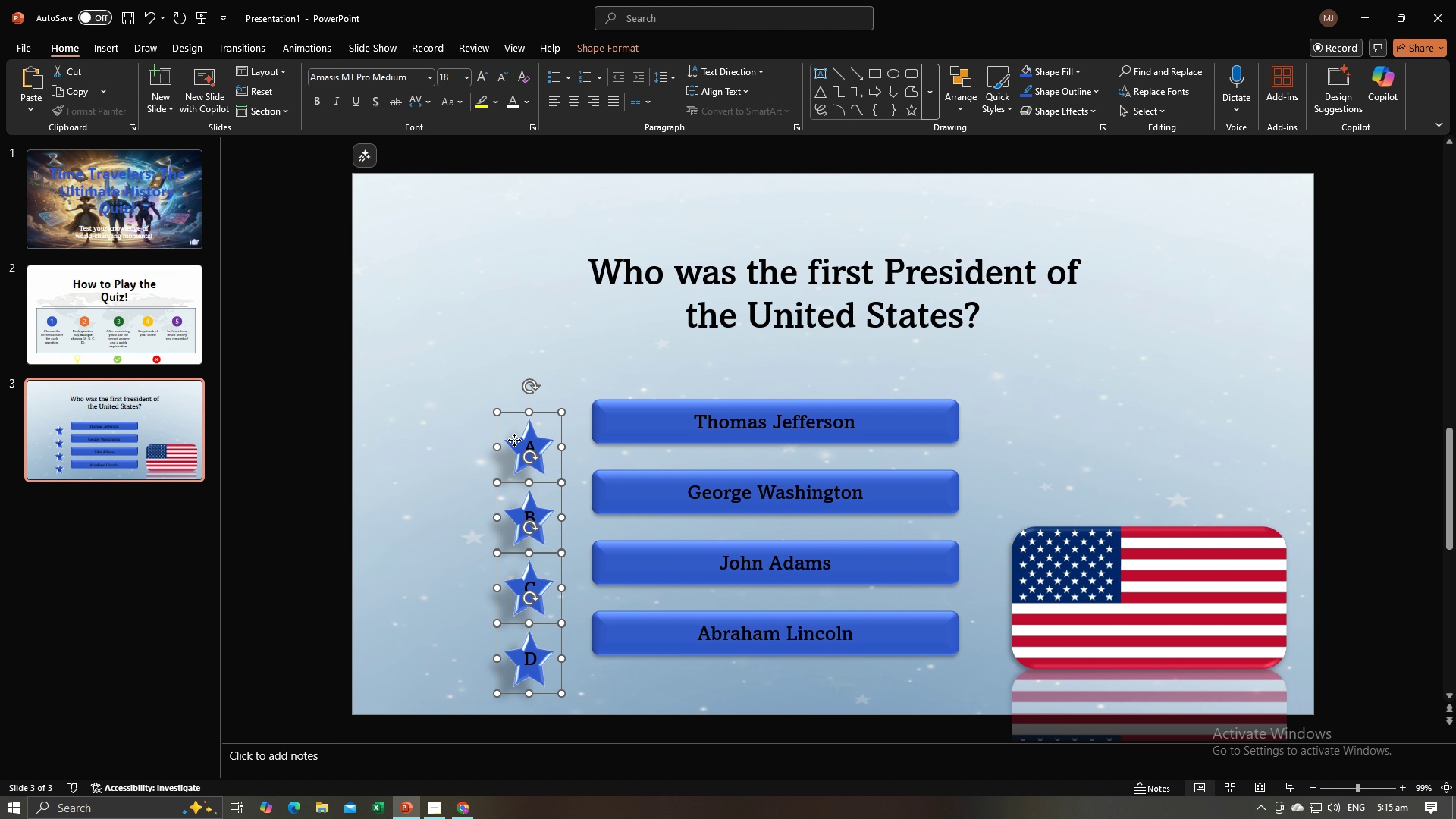 
left_click_drag(start_coordinate=[514, 440], to_coordinate=[513, 409])
 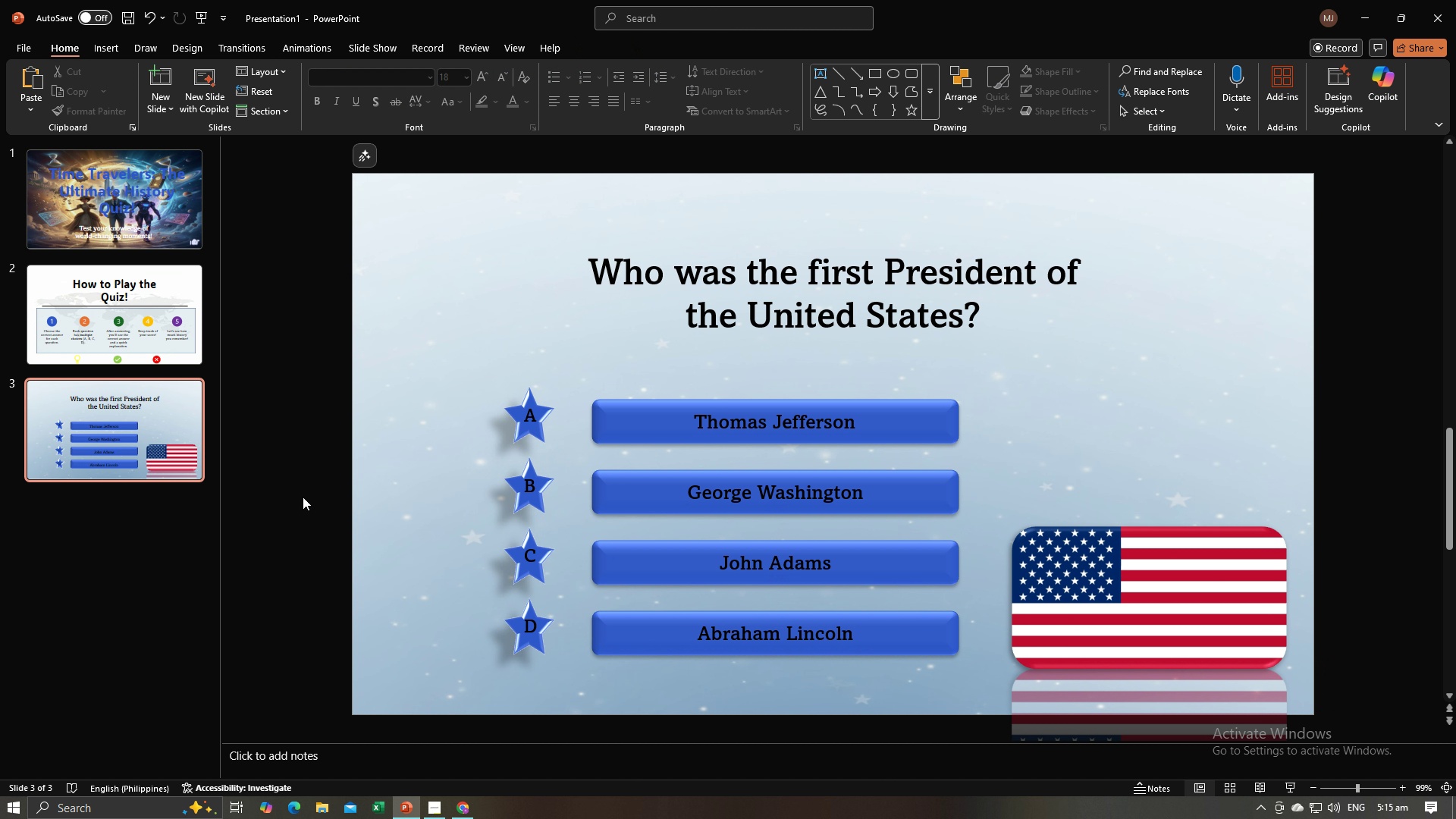 
left_click([303, 497])
 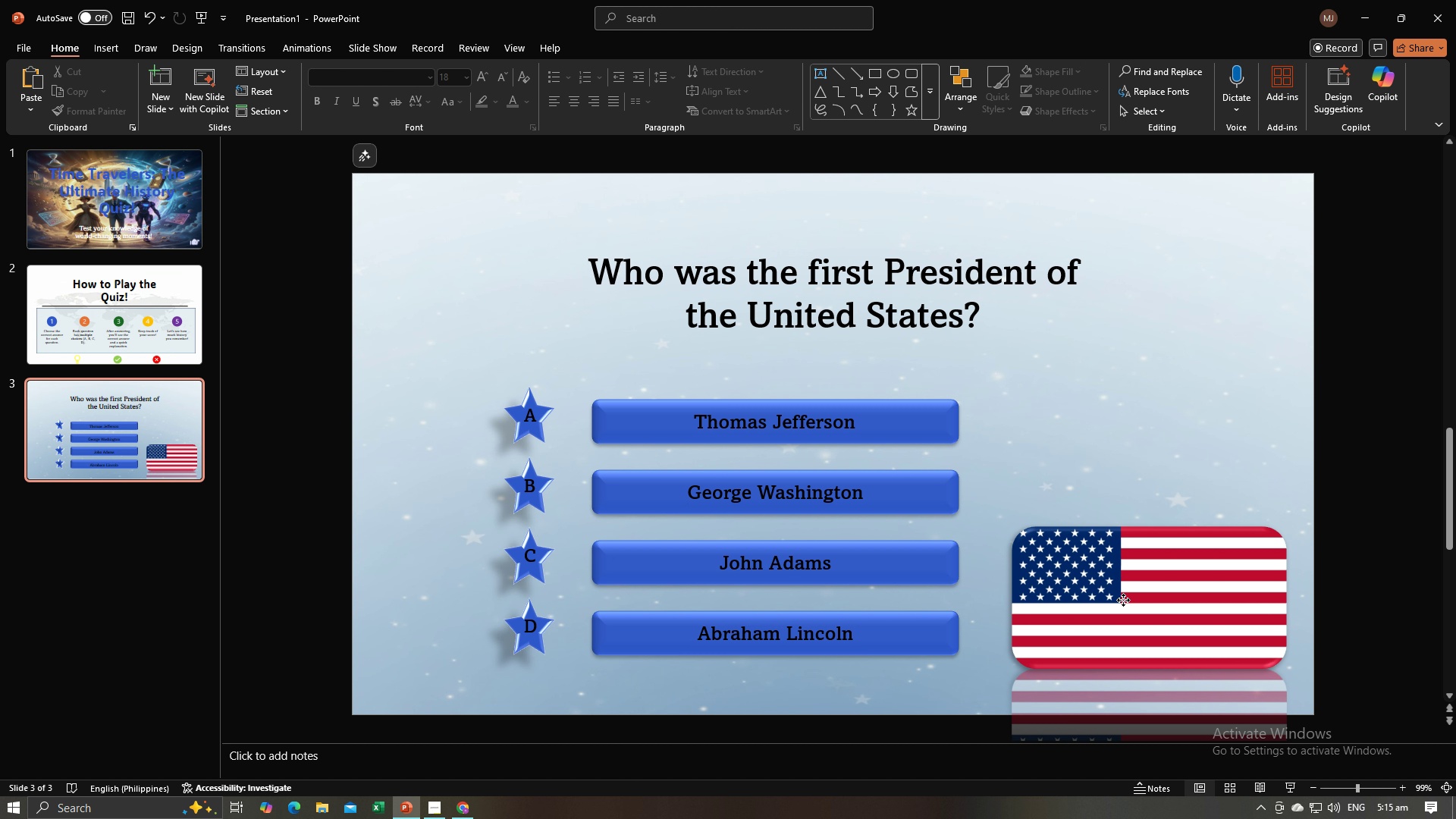 
left_click([1123, 600])
 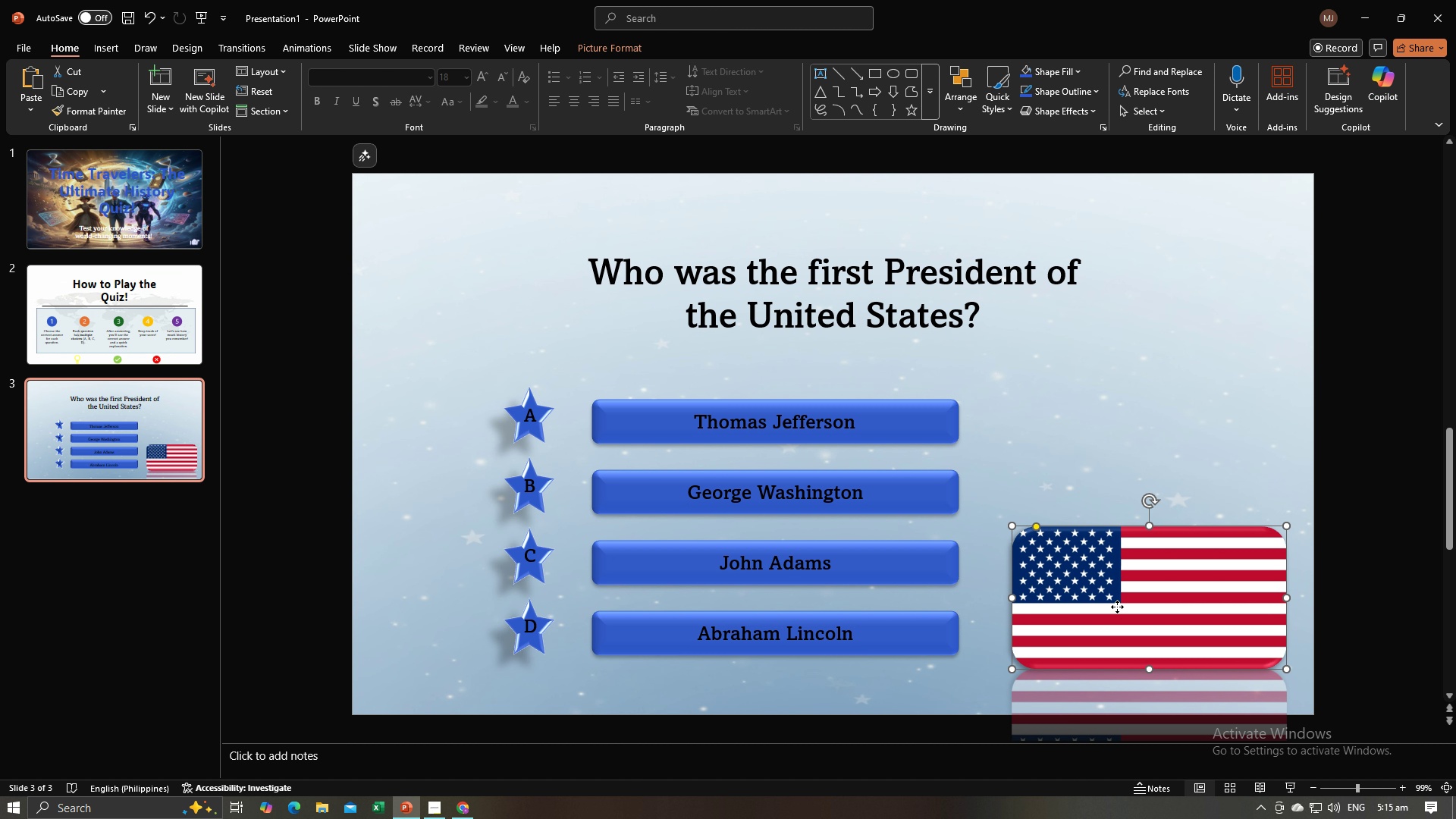 
left_click_drag(start_coordinate=[1118, 608], to_coordinate=[1116, 584])
 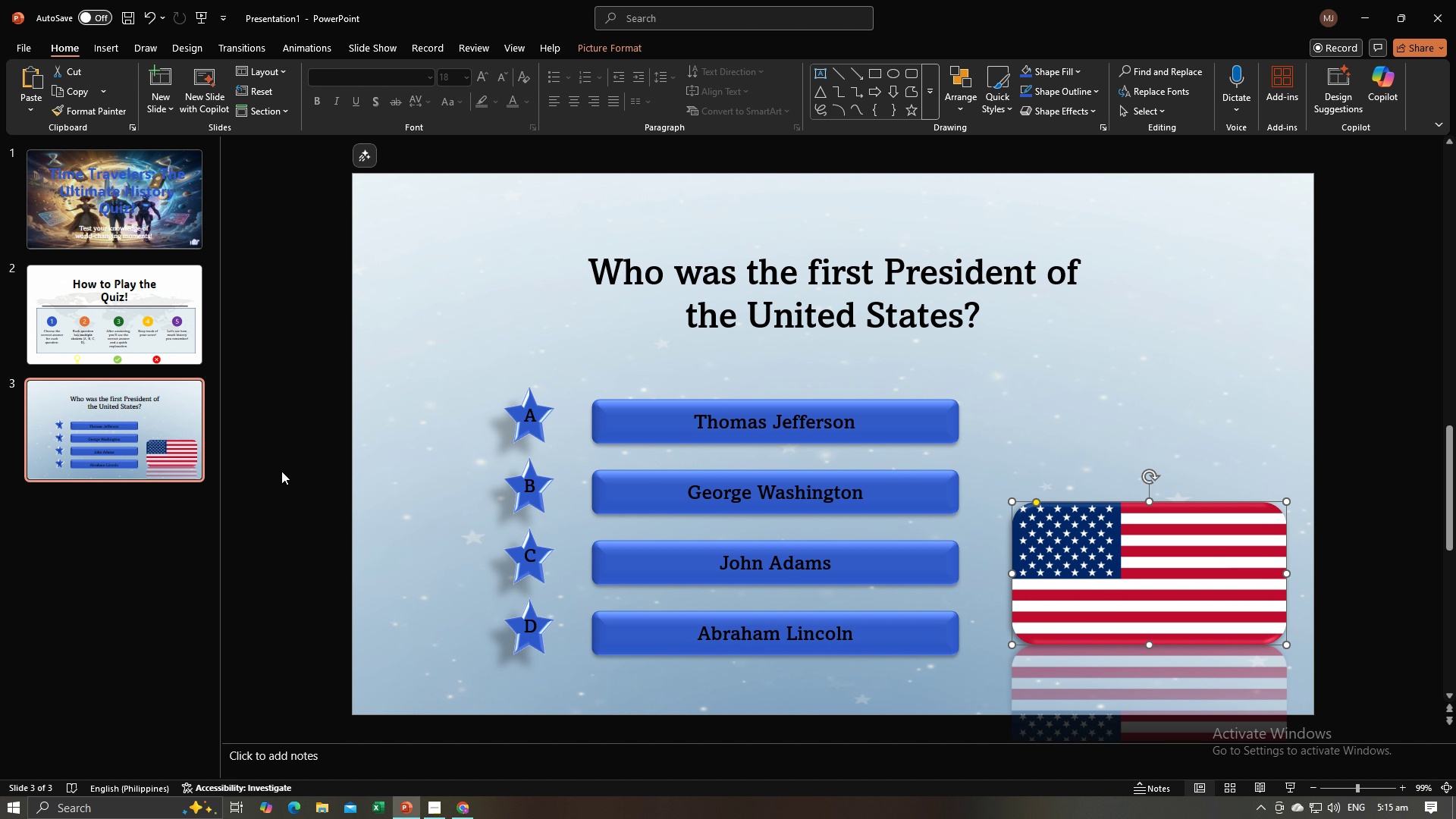 
left_click([281, 471])
 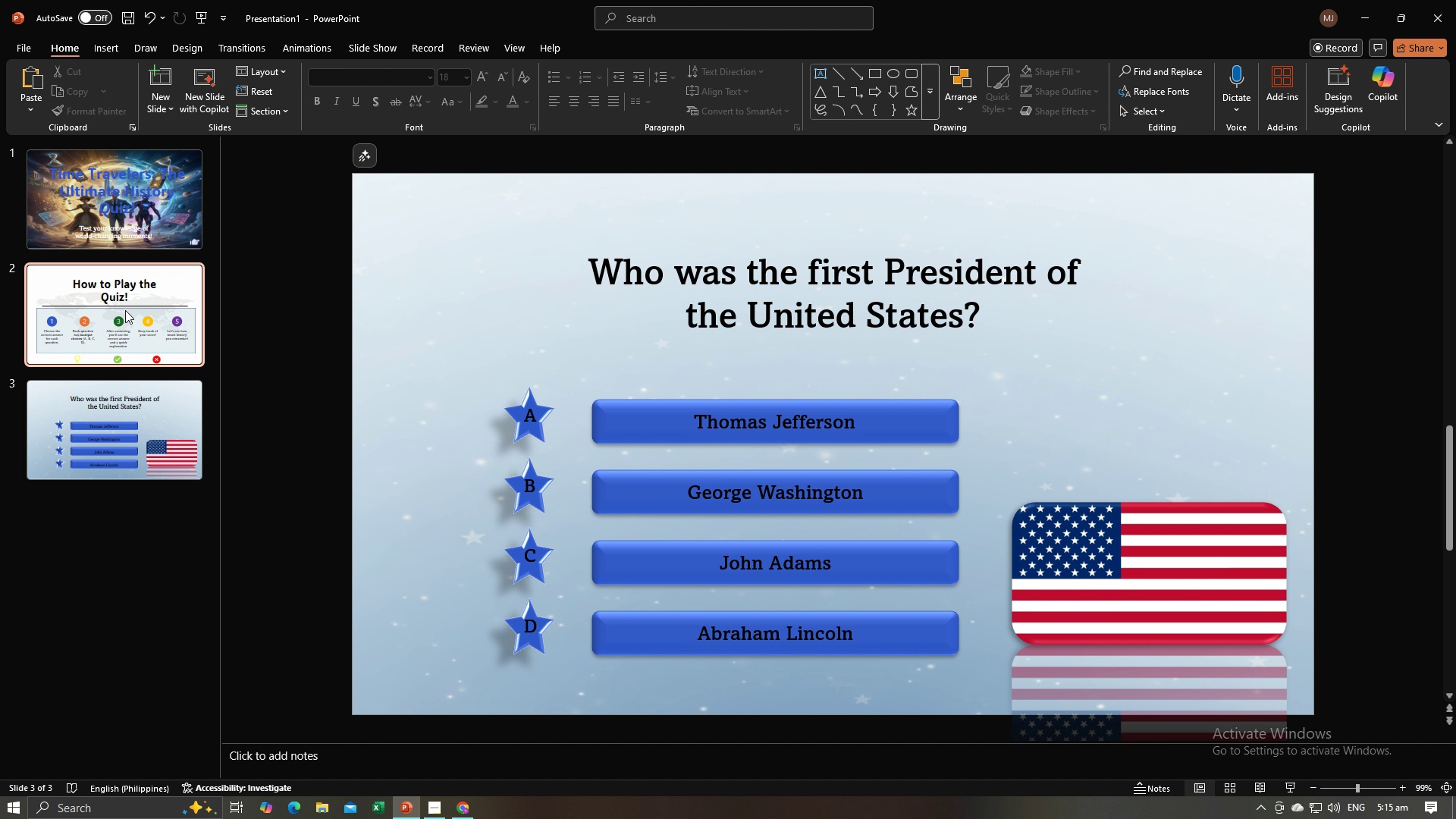 
left_click([125, 310])
 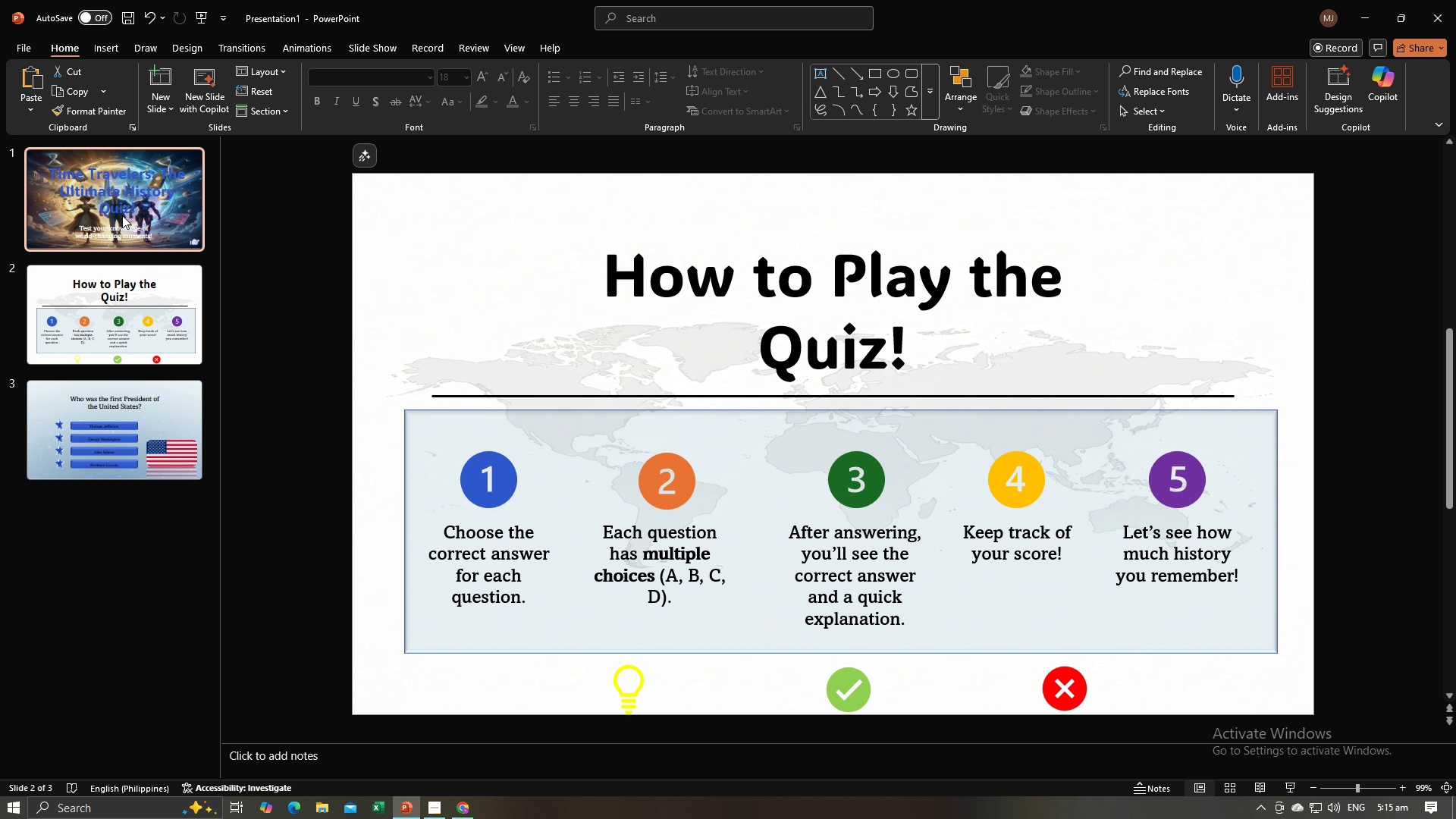 
left_click([122, 215])
 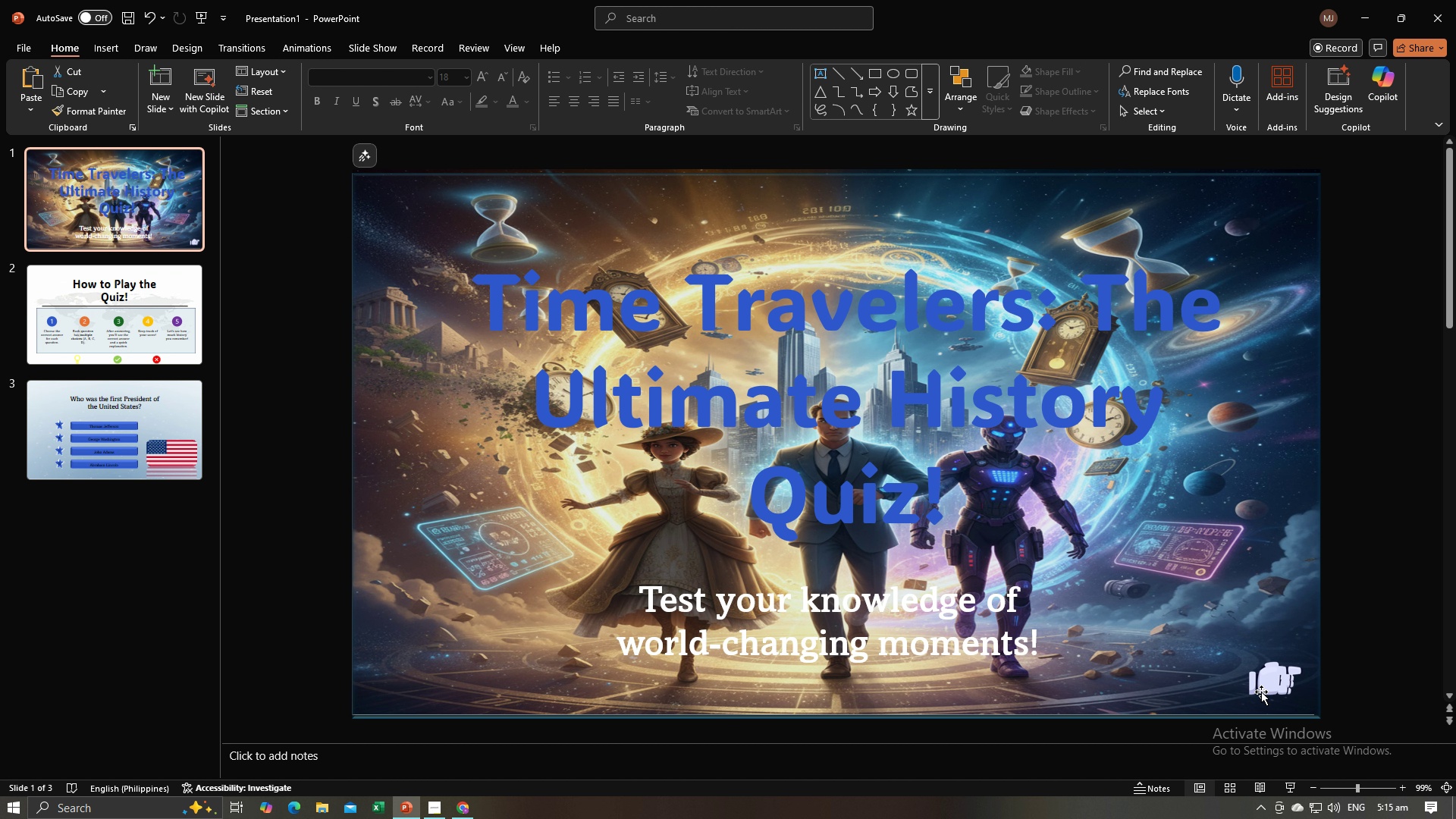 
left_click([1261, 691])
 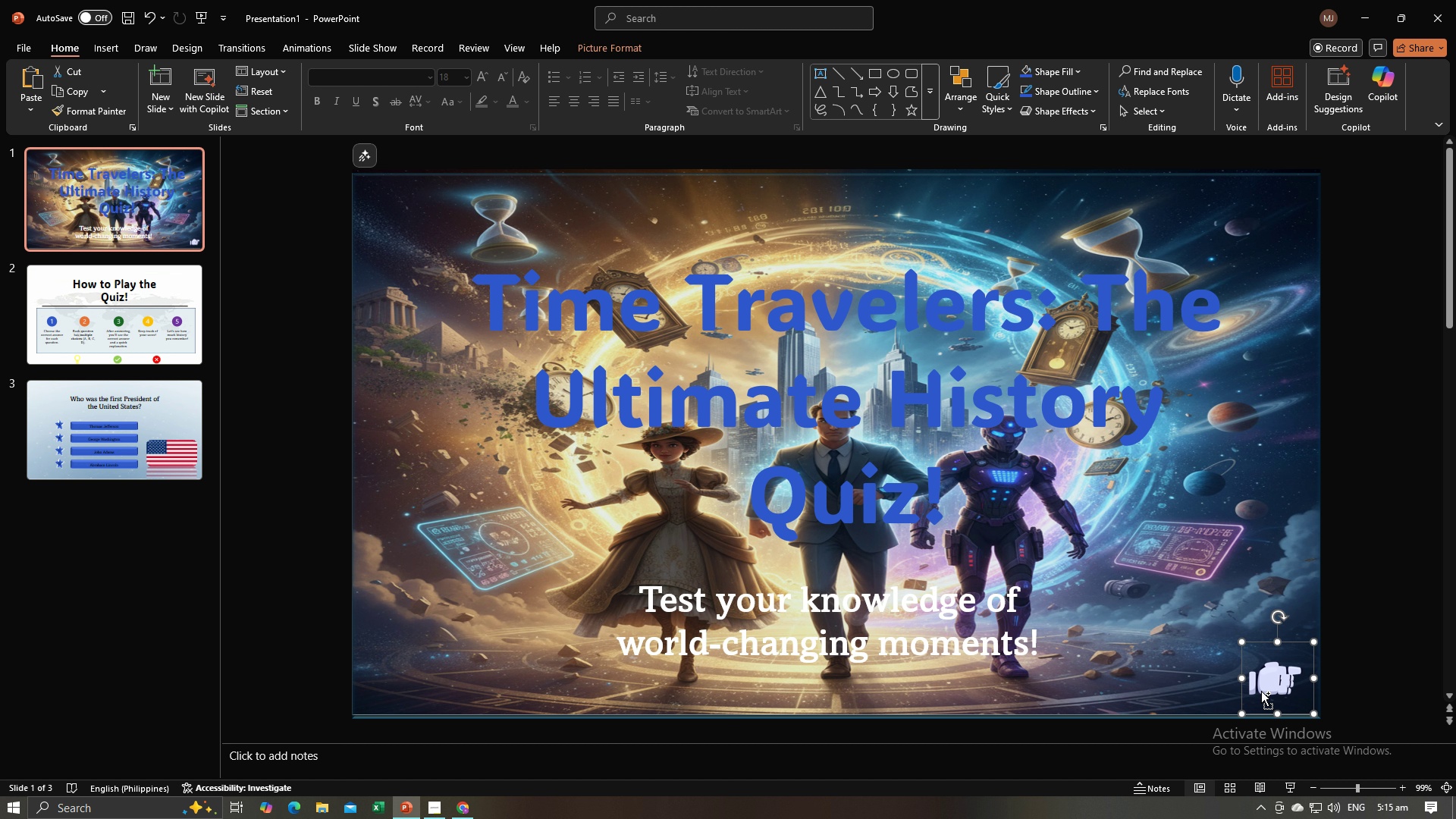 
key(Control+C)
 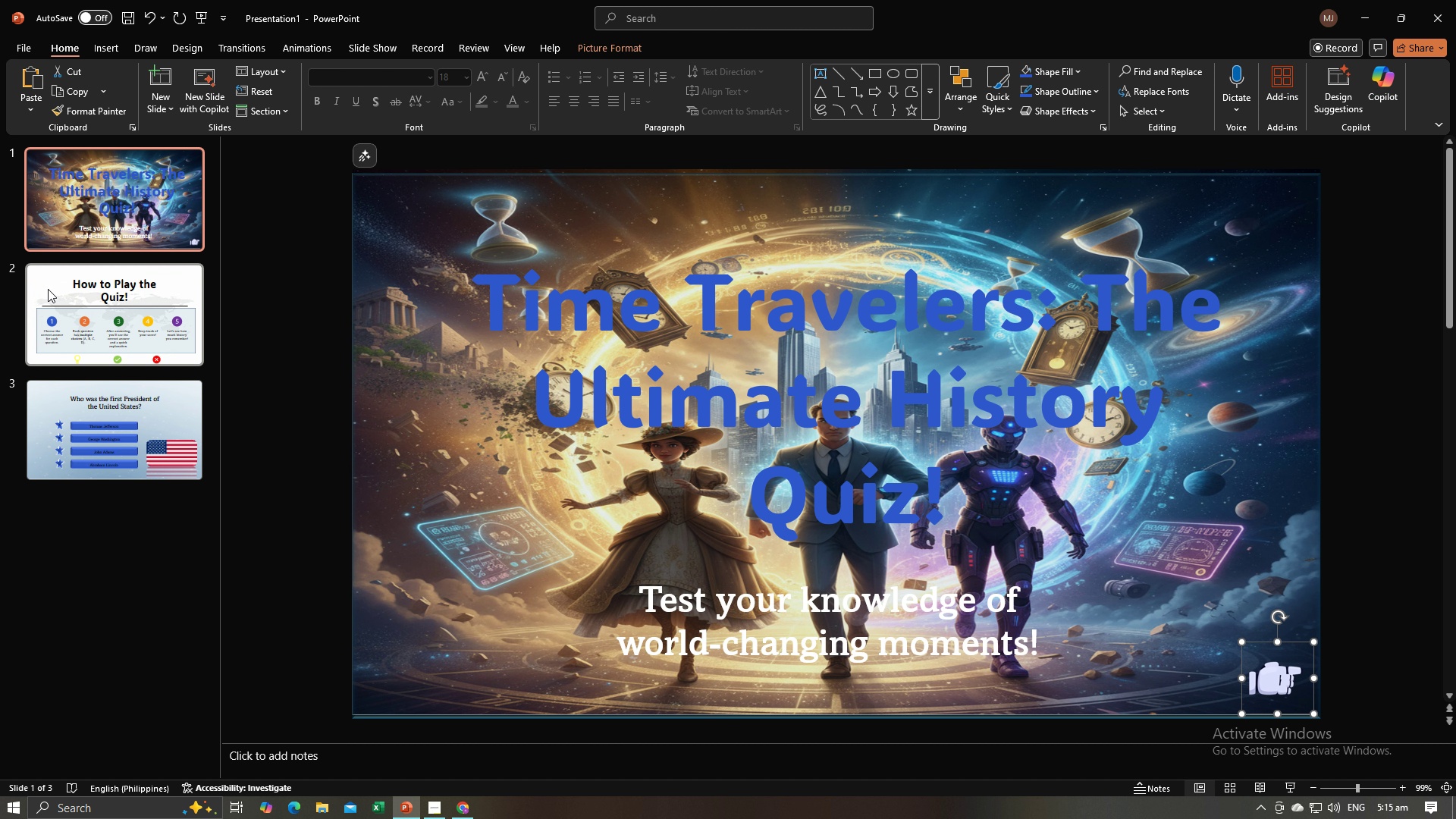 
left_click([52, 291])
 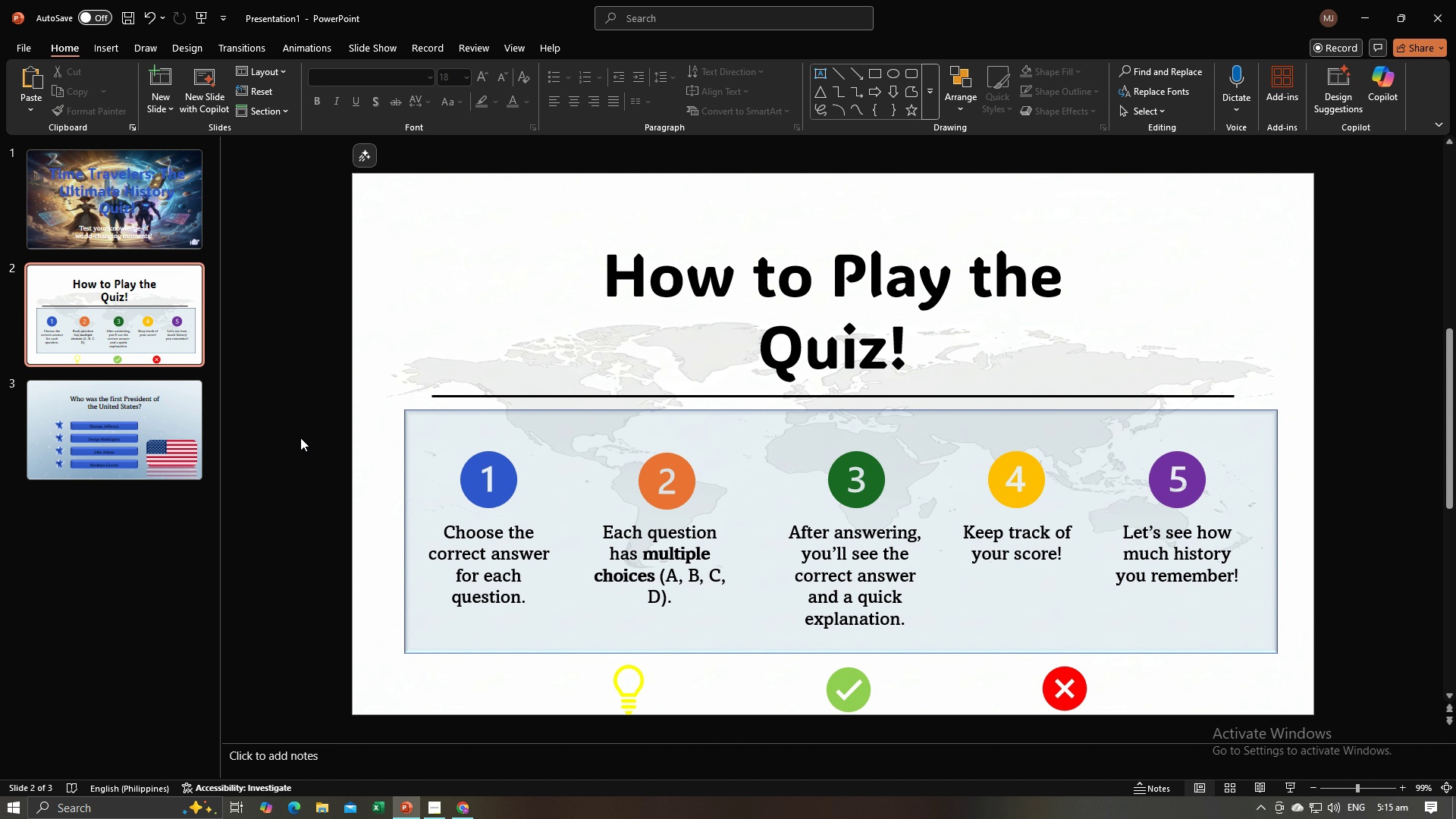 
left_click([300, 438])
 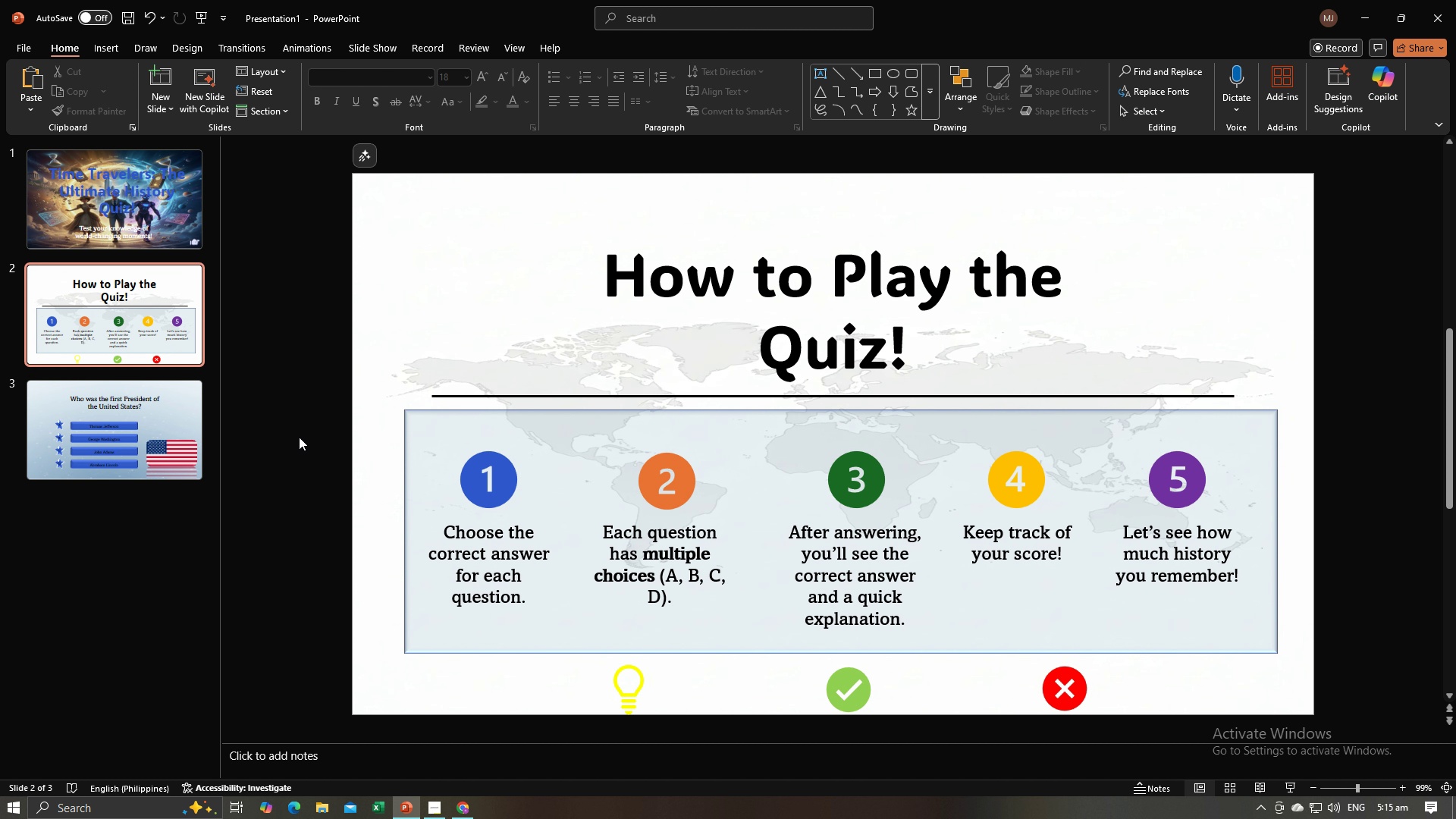 
key(Control+V)
 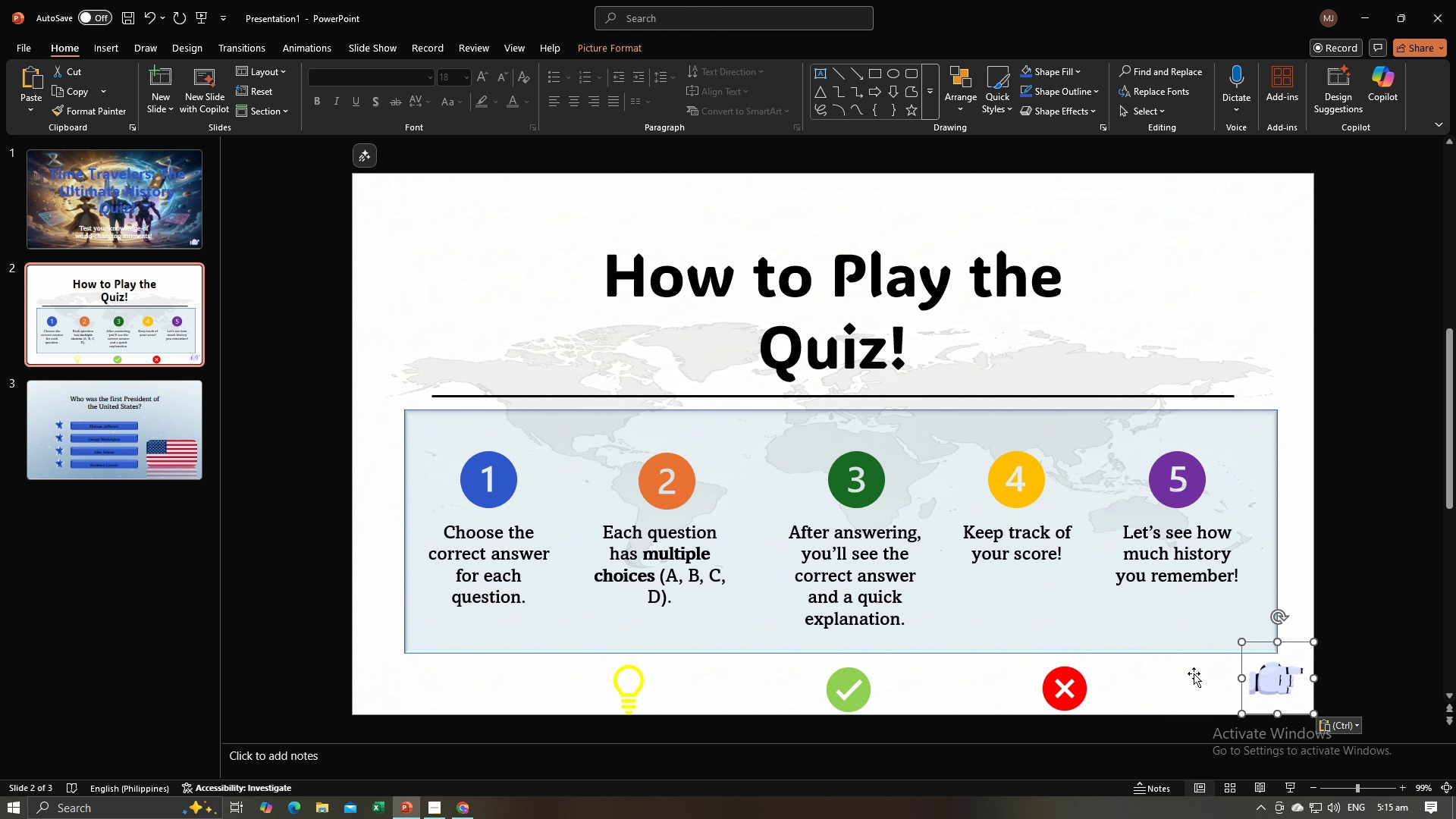 
left_click_drag(start_coordinate=[1273, 692], to_coordinate=[522, 297])
 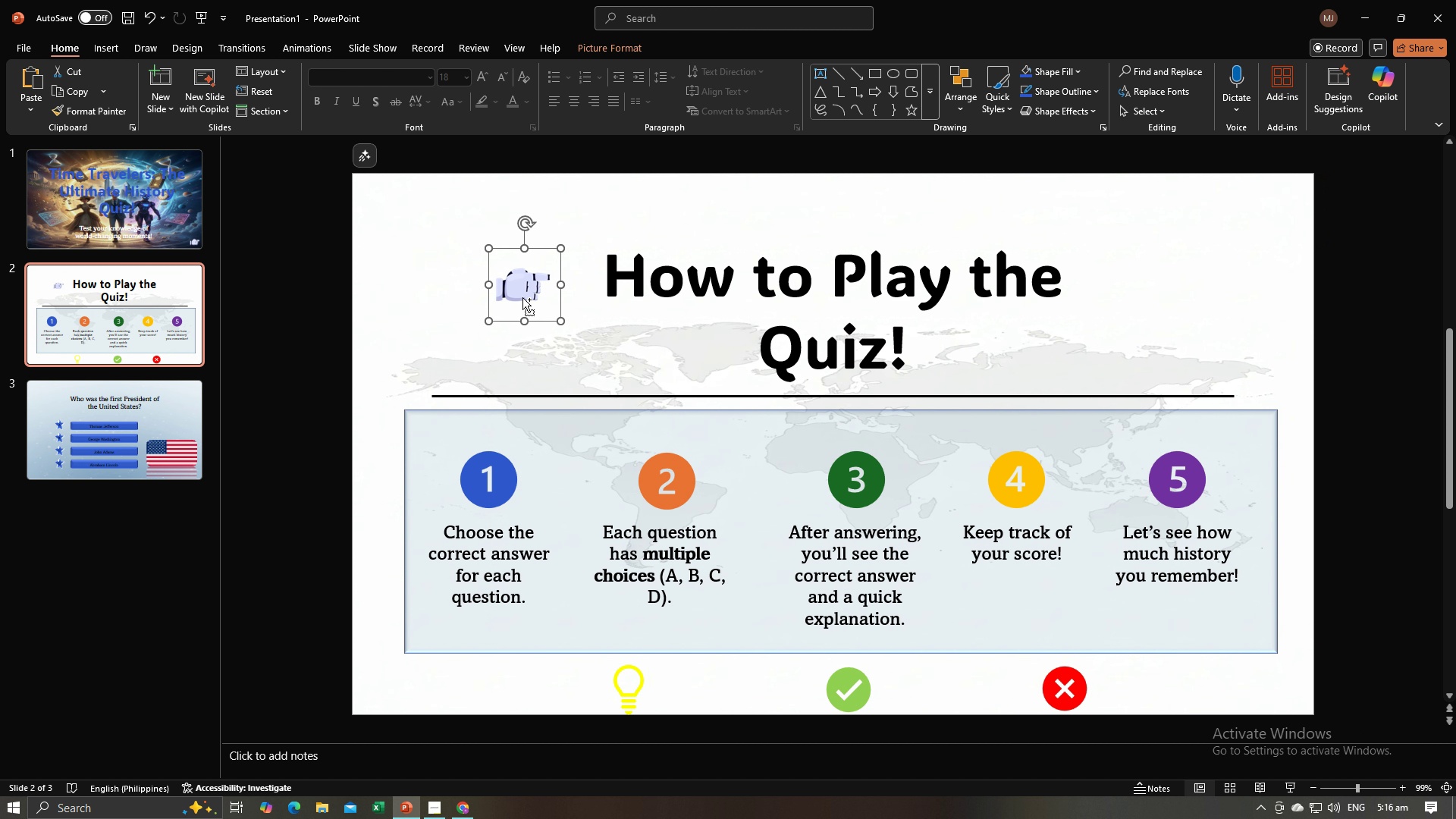 
key(Control+V)
 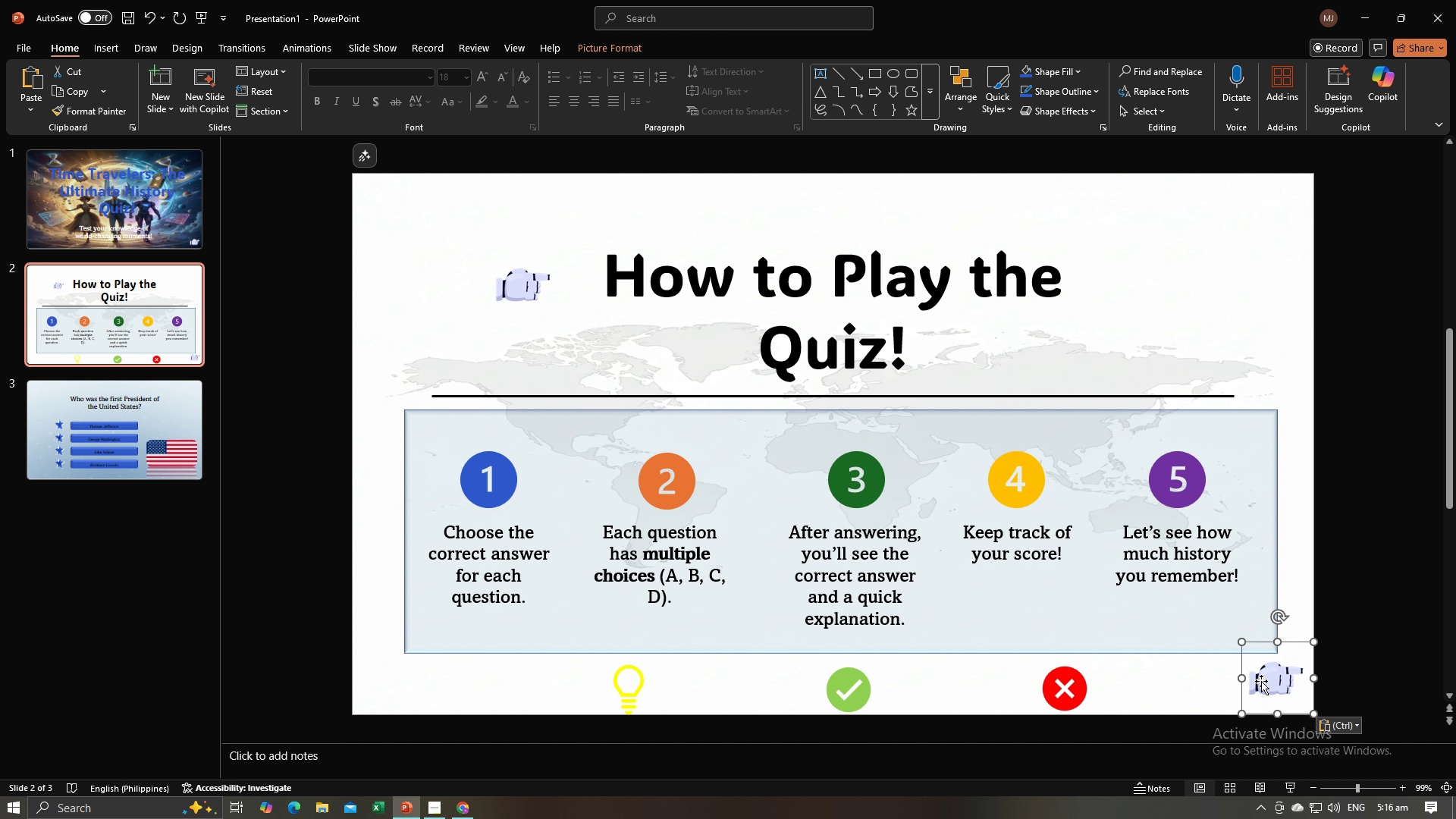 
left_click_drag(start_coordinate=[1260, 681], to_coordinate=[1119, 285])
 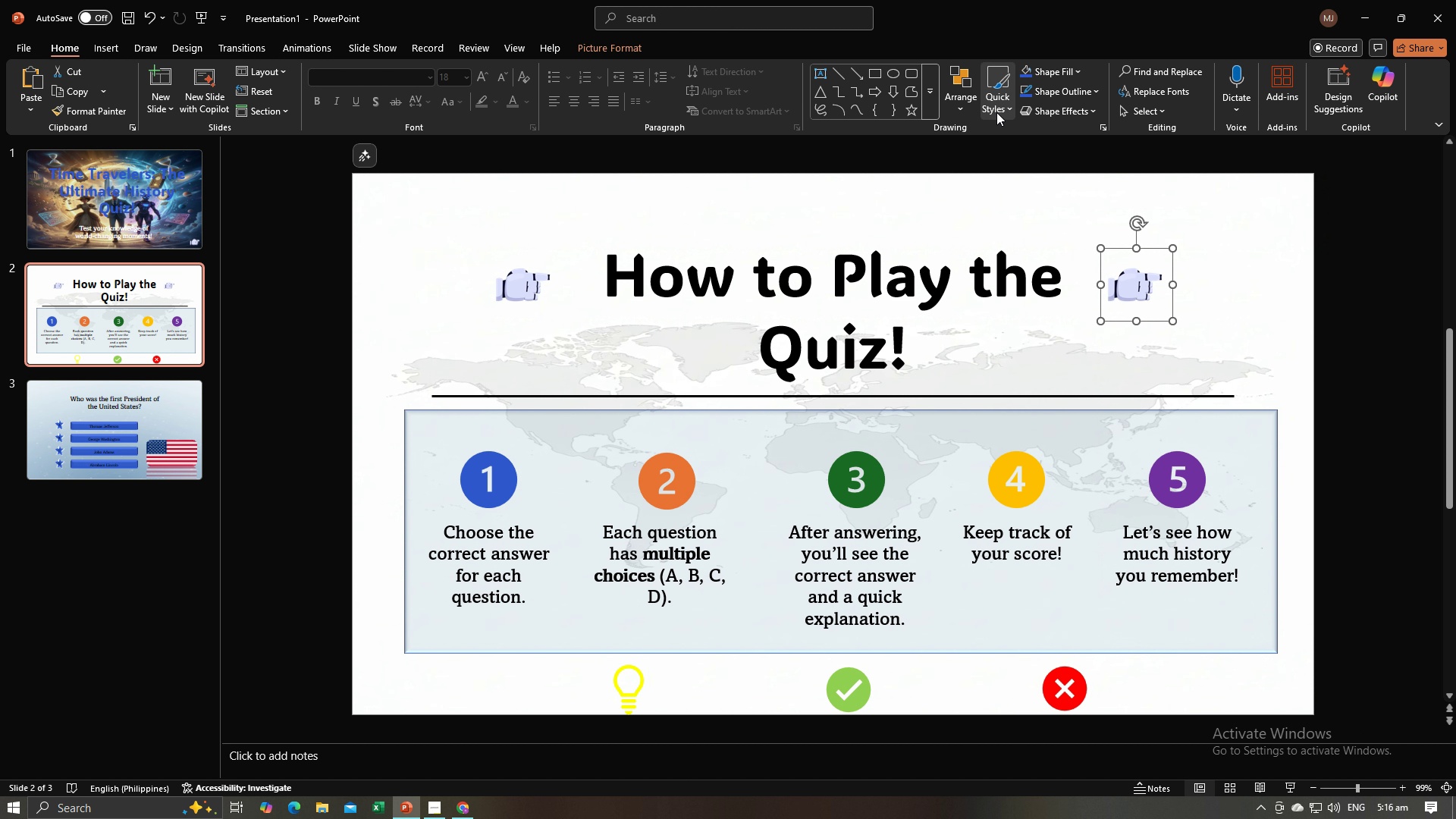 
left_click([970, 105])
 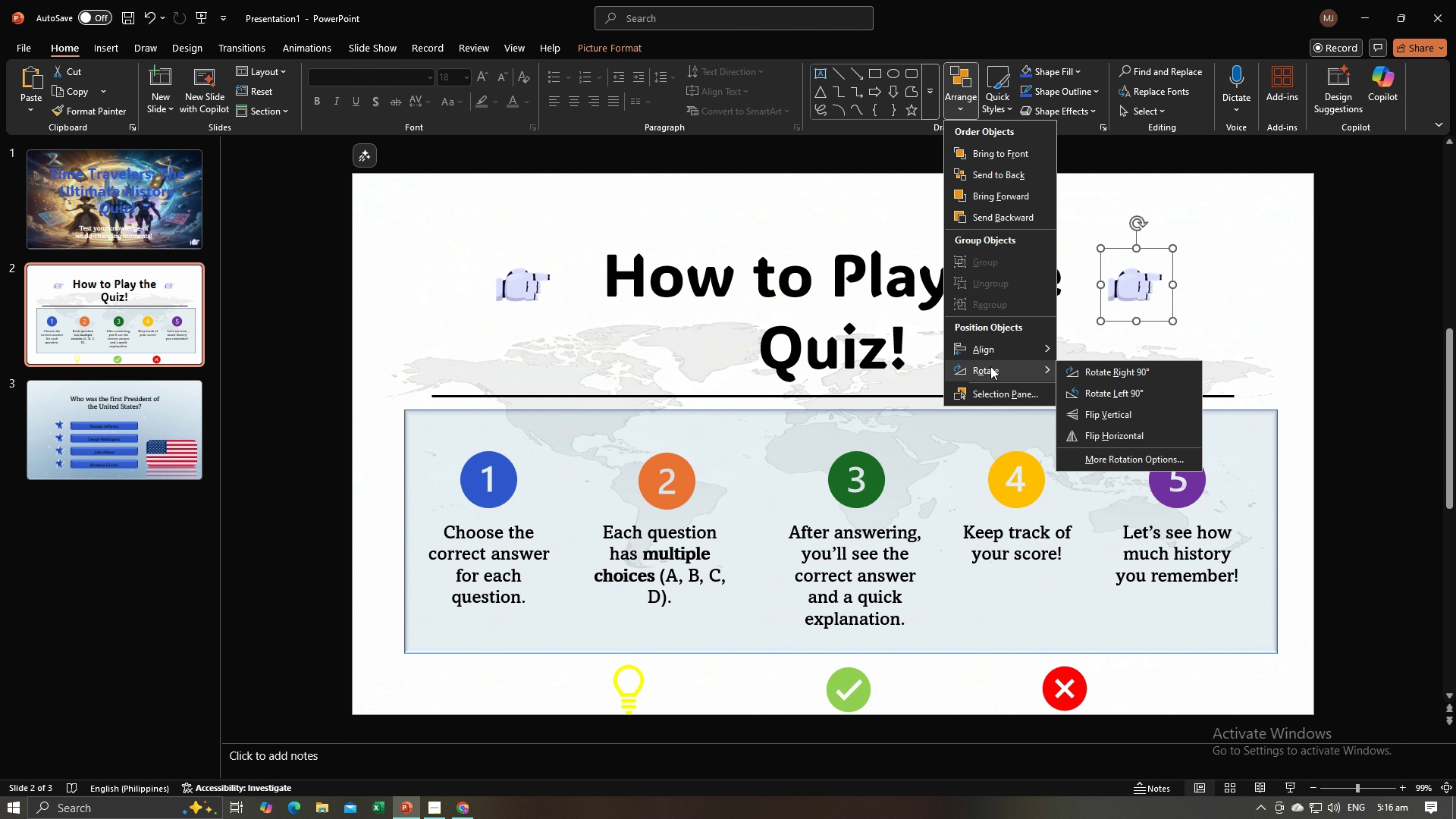 
left_click([990, 366])
 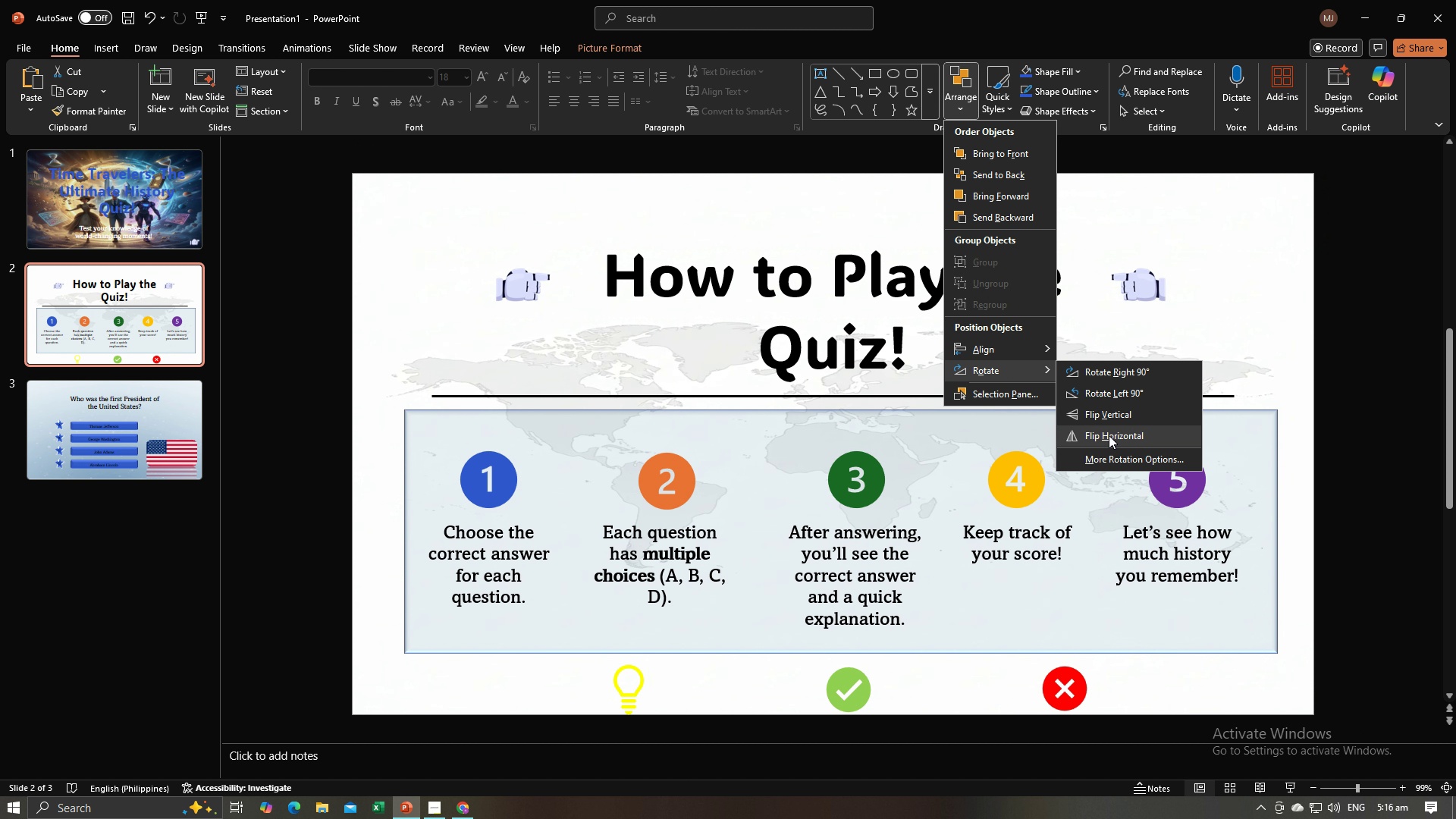 
left_click([1109, 435])
 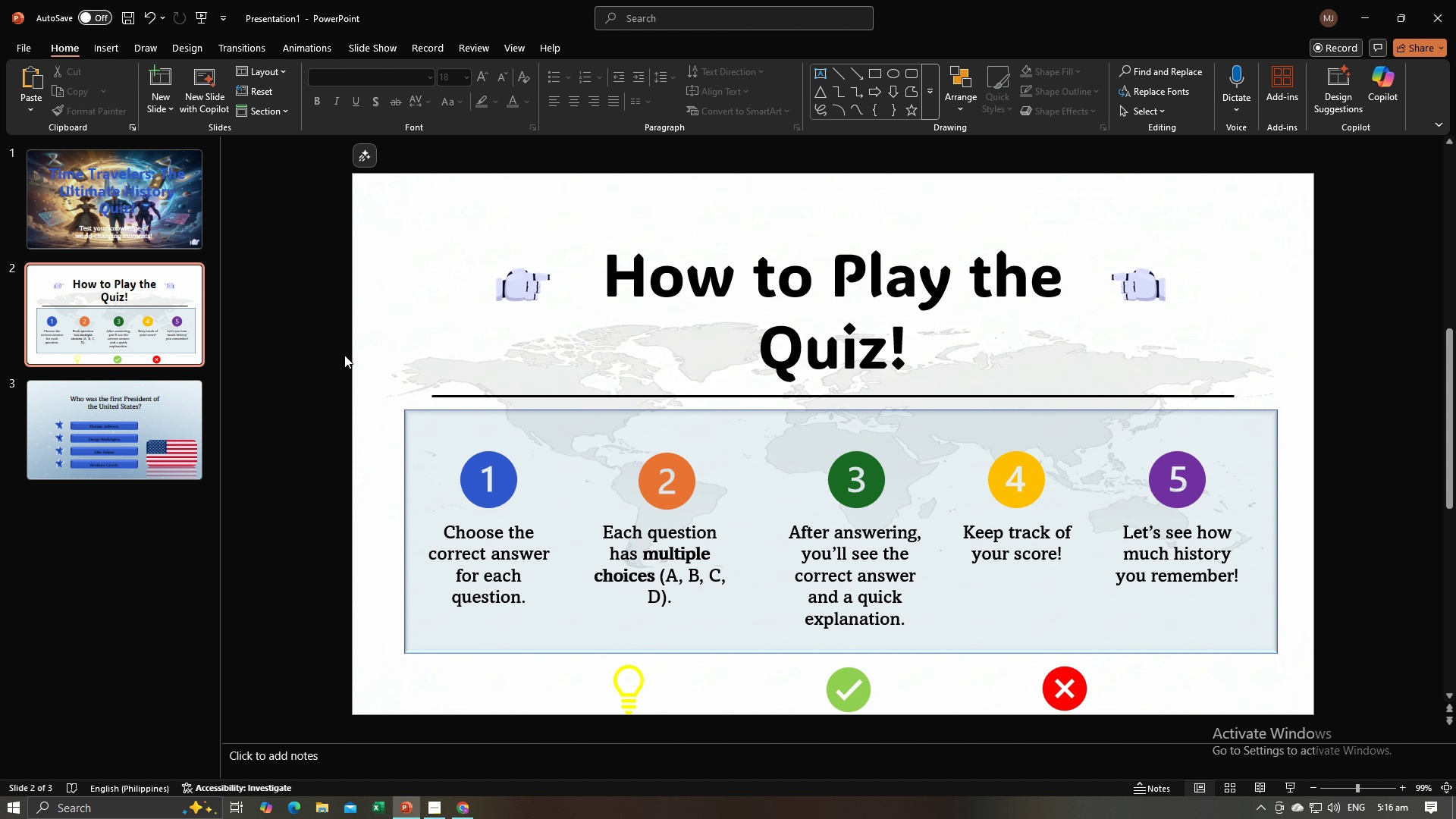 
left_click([344, 355])
 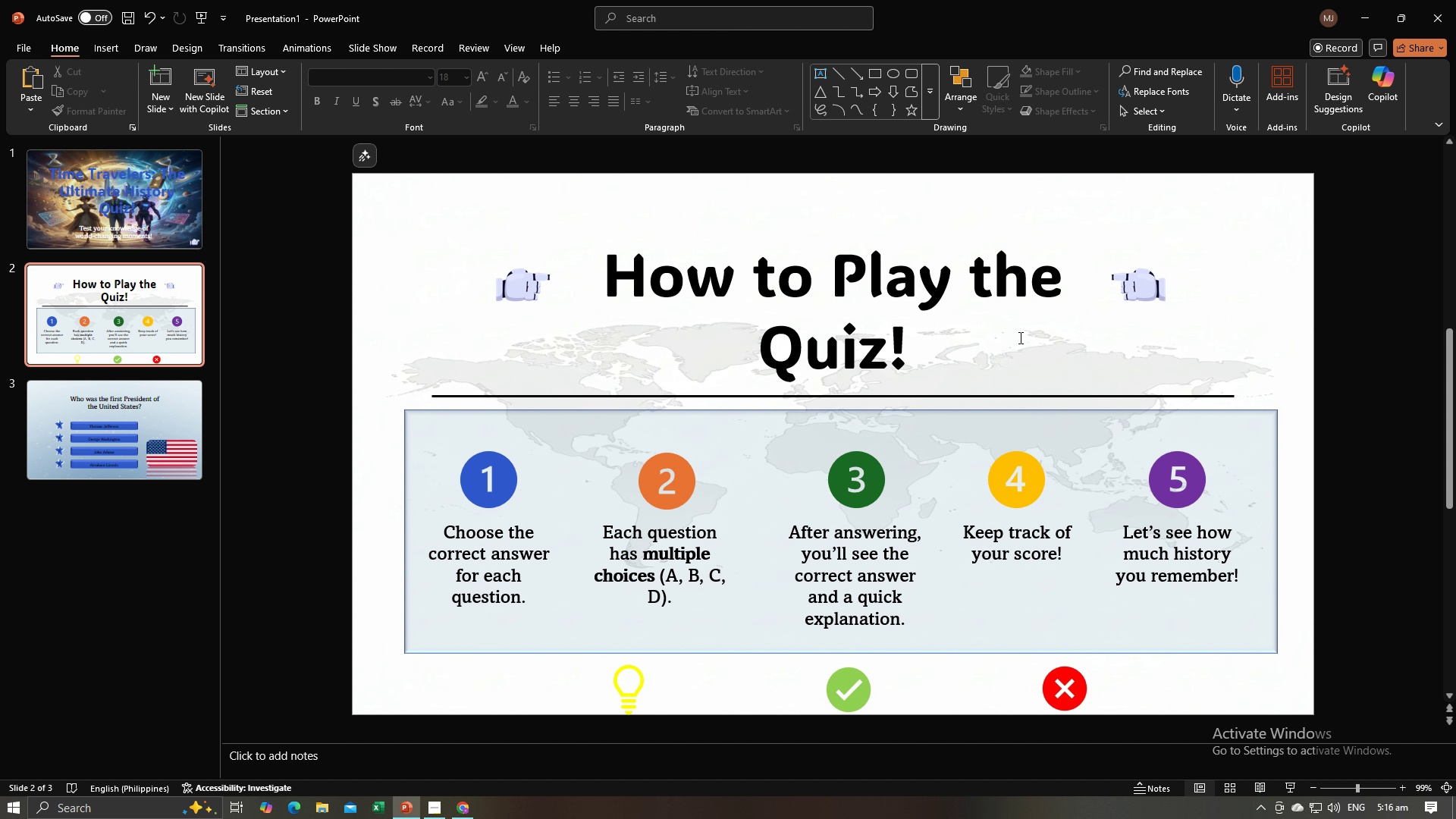 
left_click([1137, 293])
 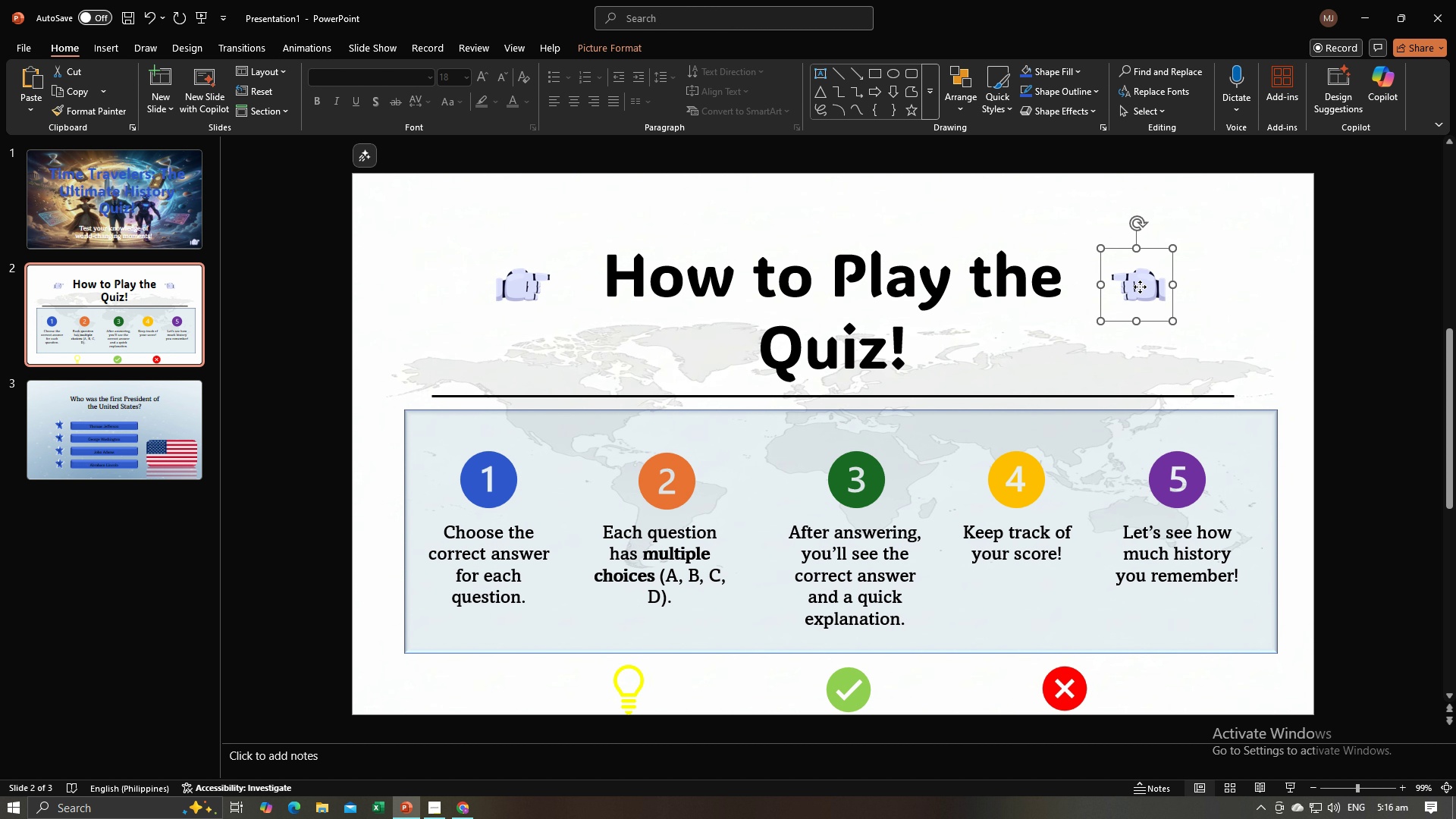 
left_click_drag(start_coordinate=[1140, 287], to_coordinate=[1132, 288])
 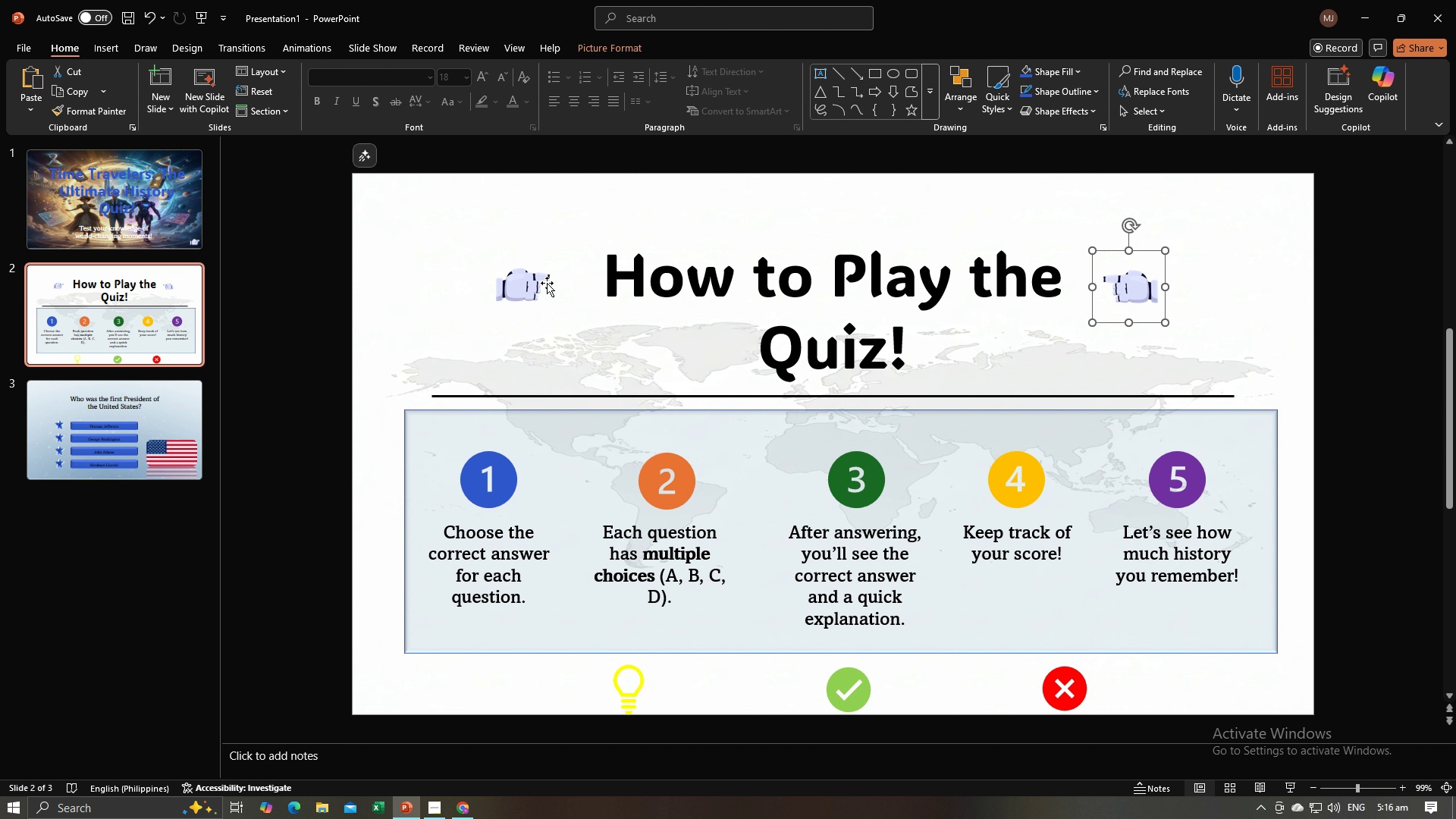 
left_click([547, 283])
 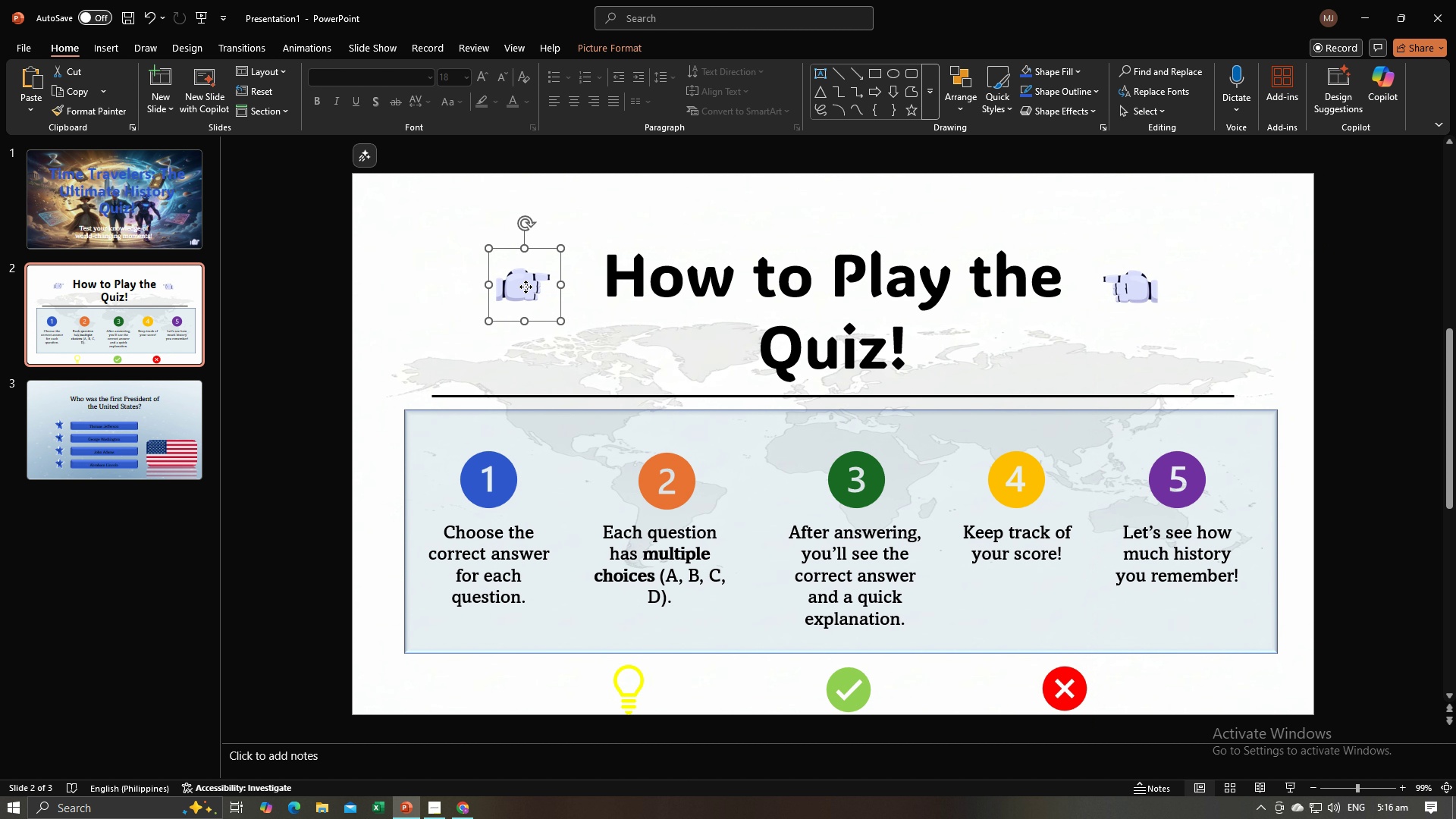 
left_click_drag(start_coordinate=[526, 287], to_coordinate=[533, 288])
 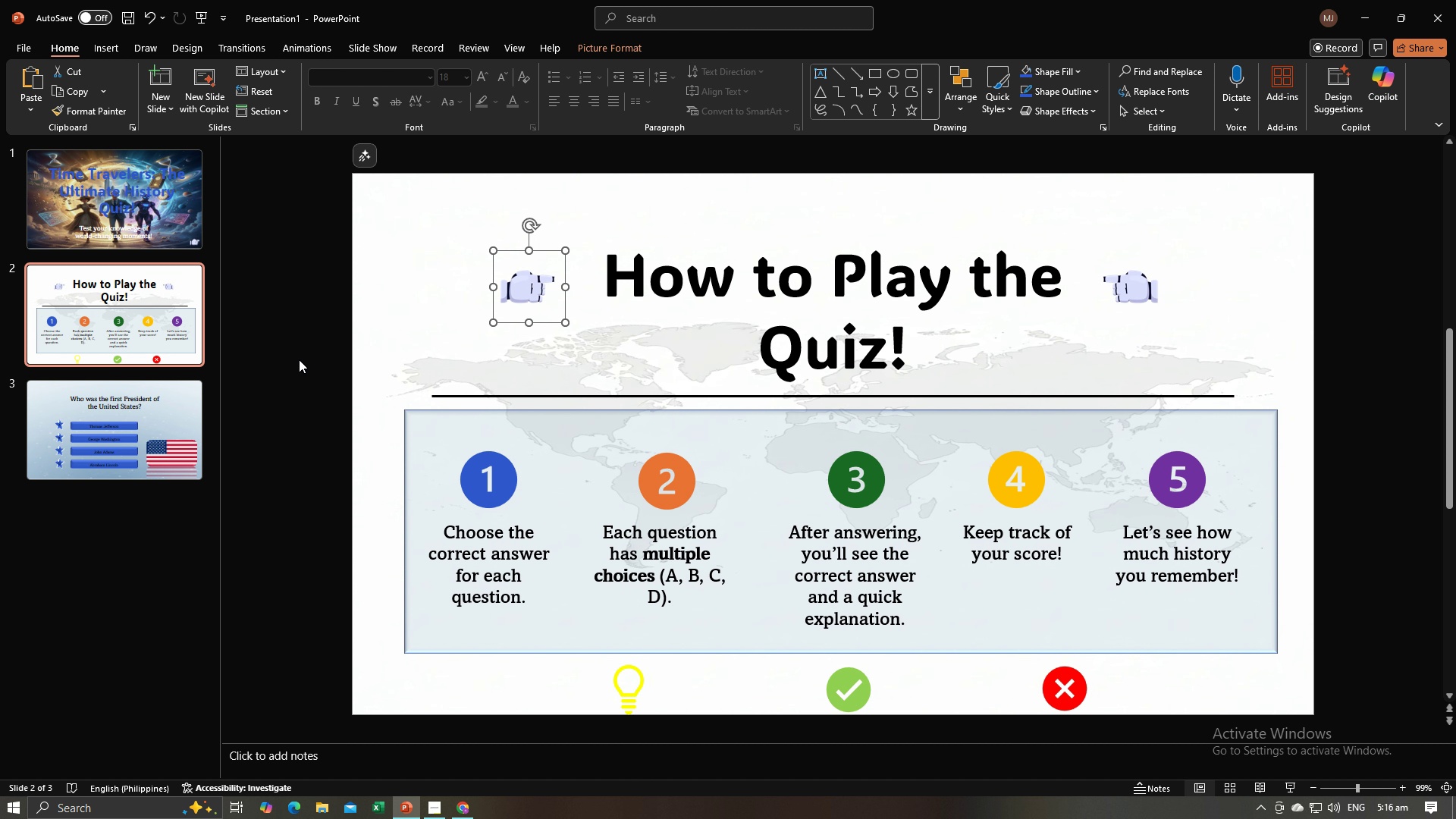 
left_click([296, 358])
 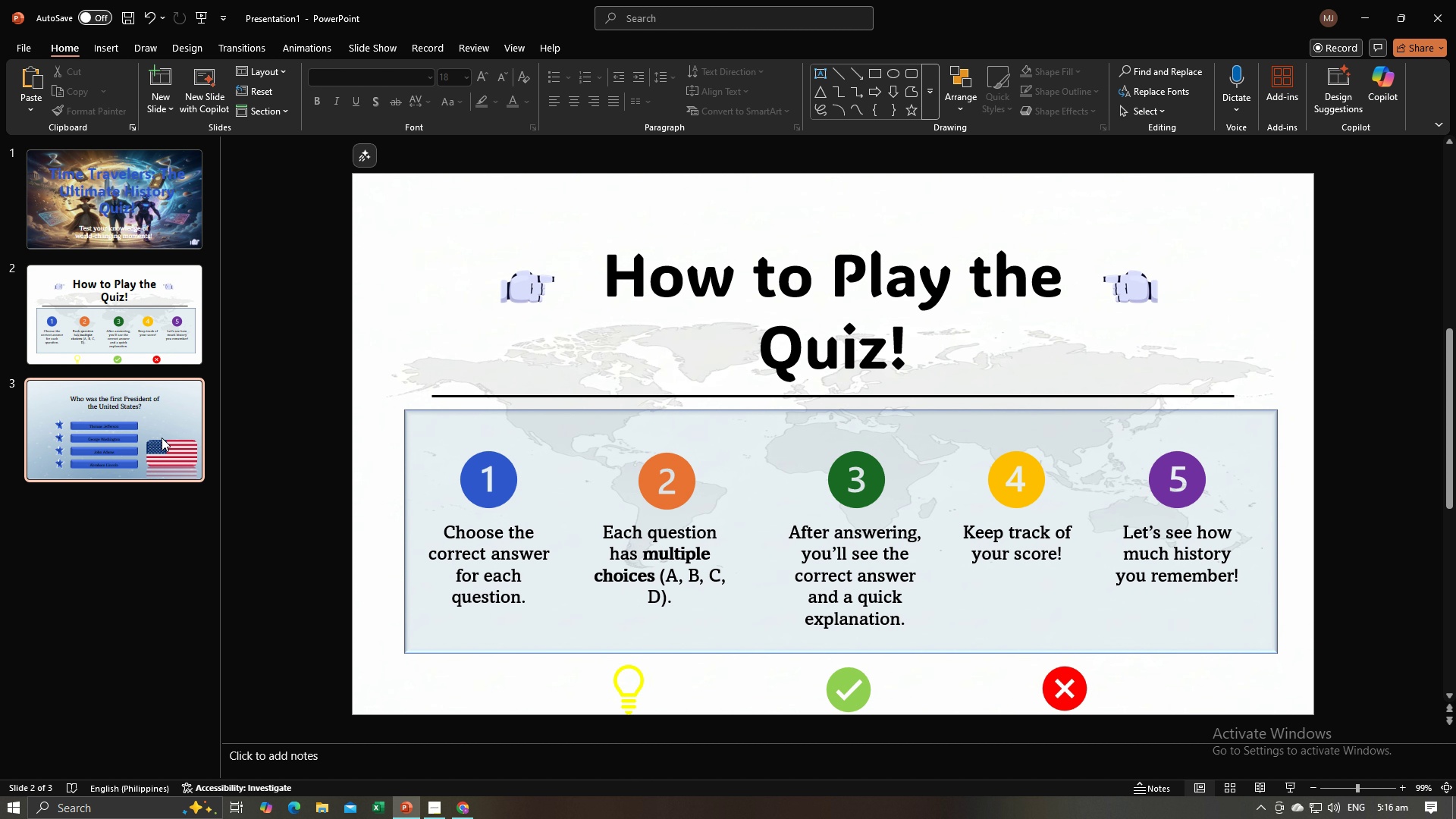 
left_click([162, 438])
 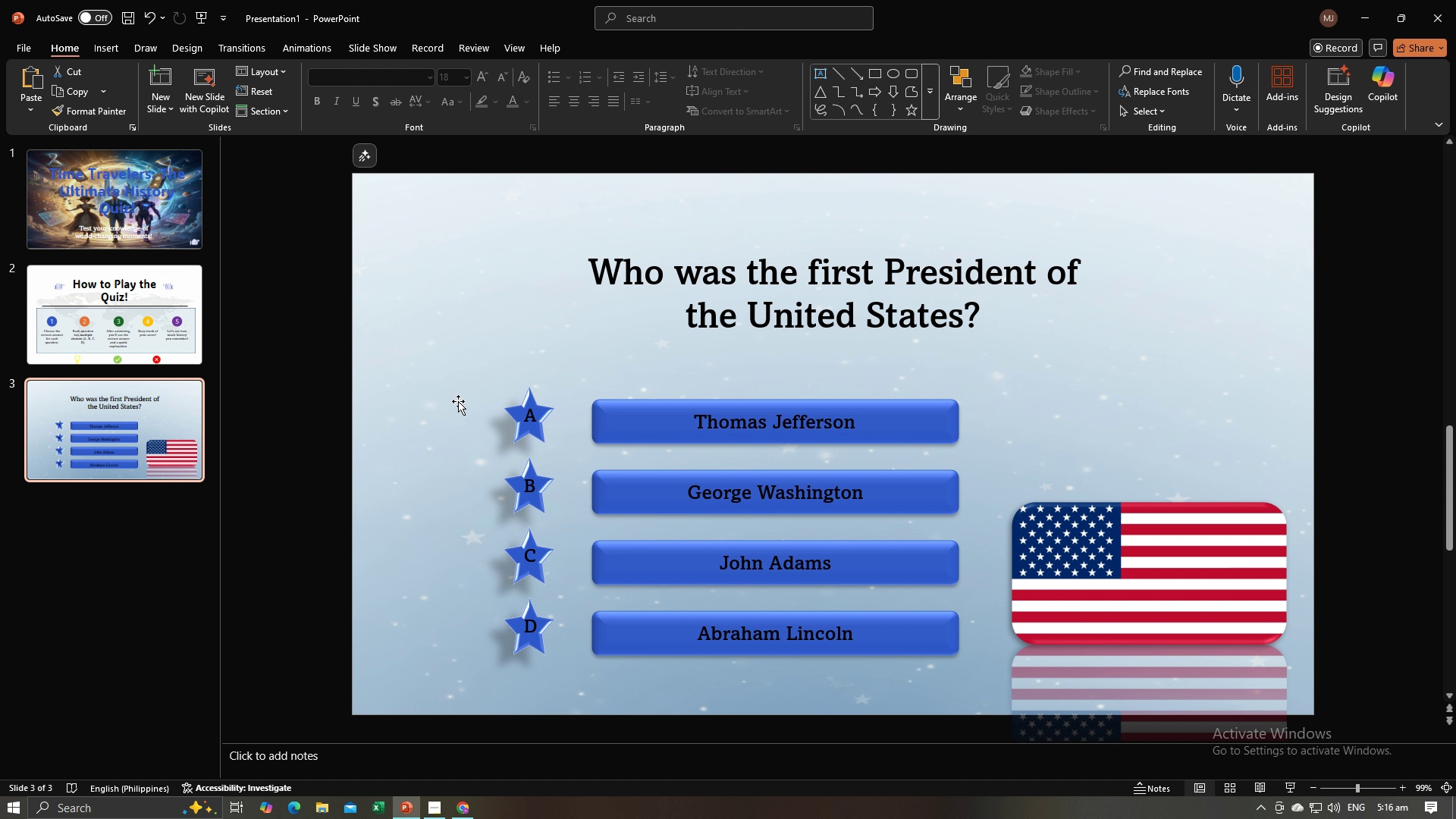 
wait(5.93)
 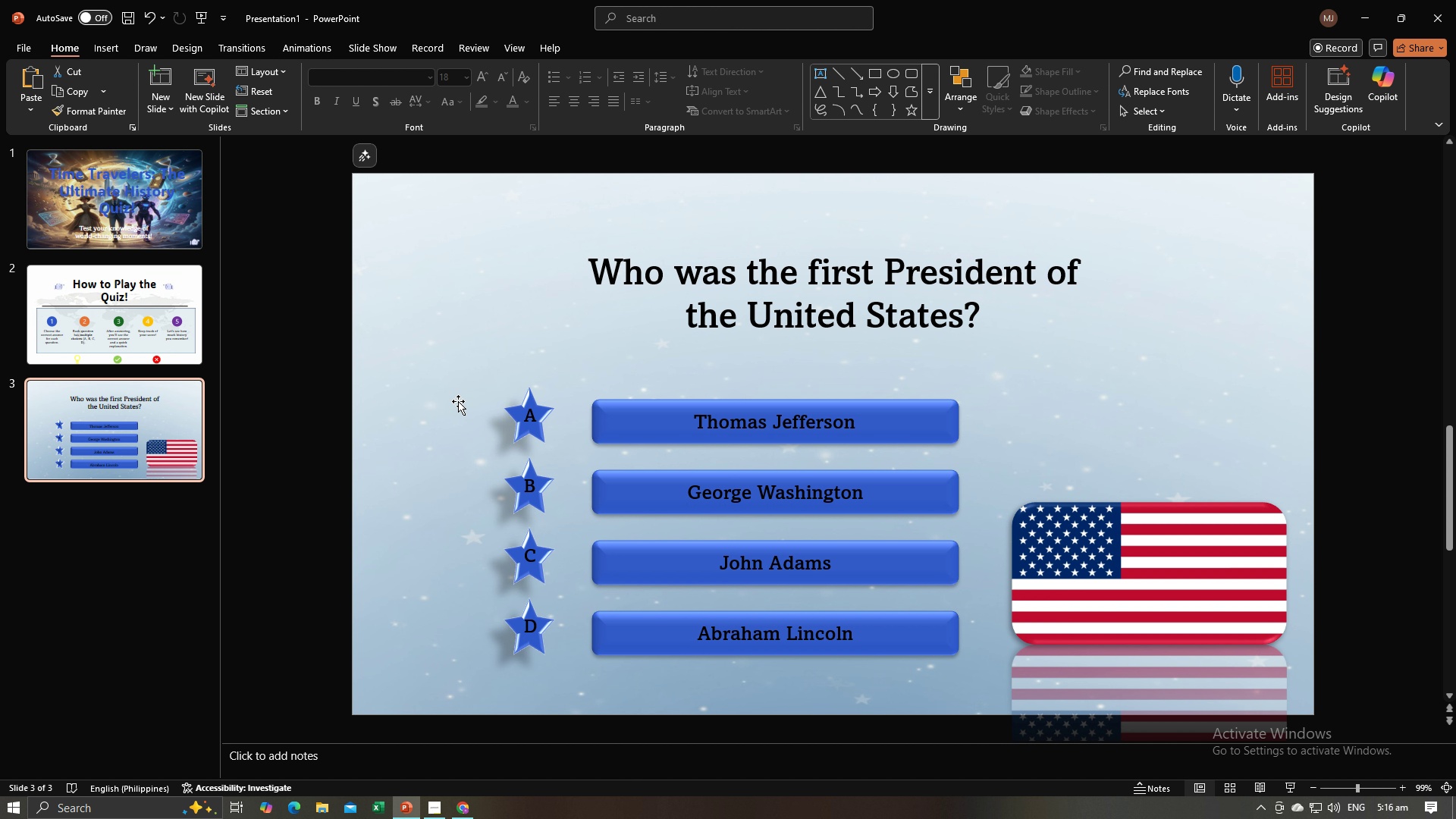 
left_click([99, 39])
 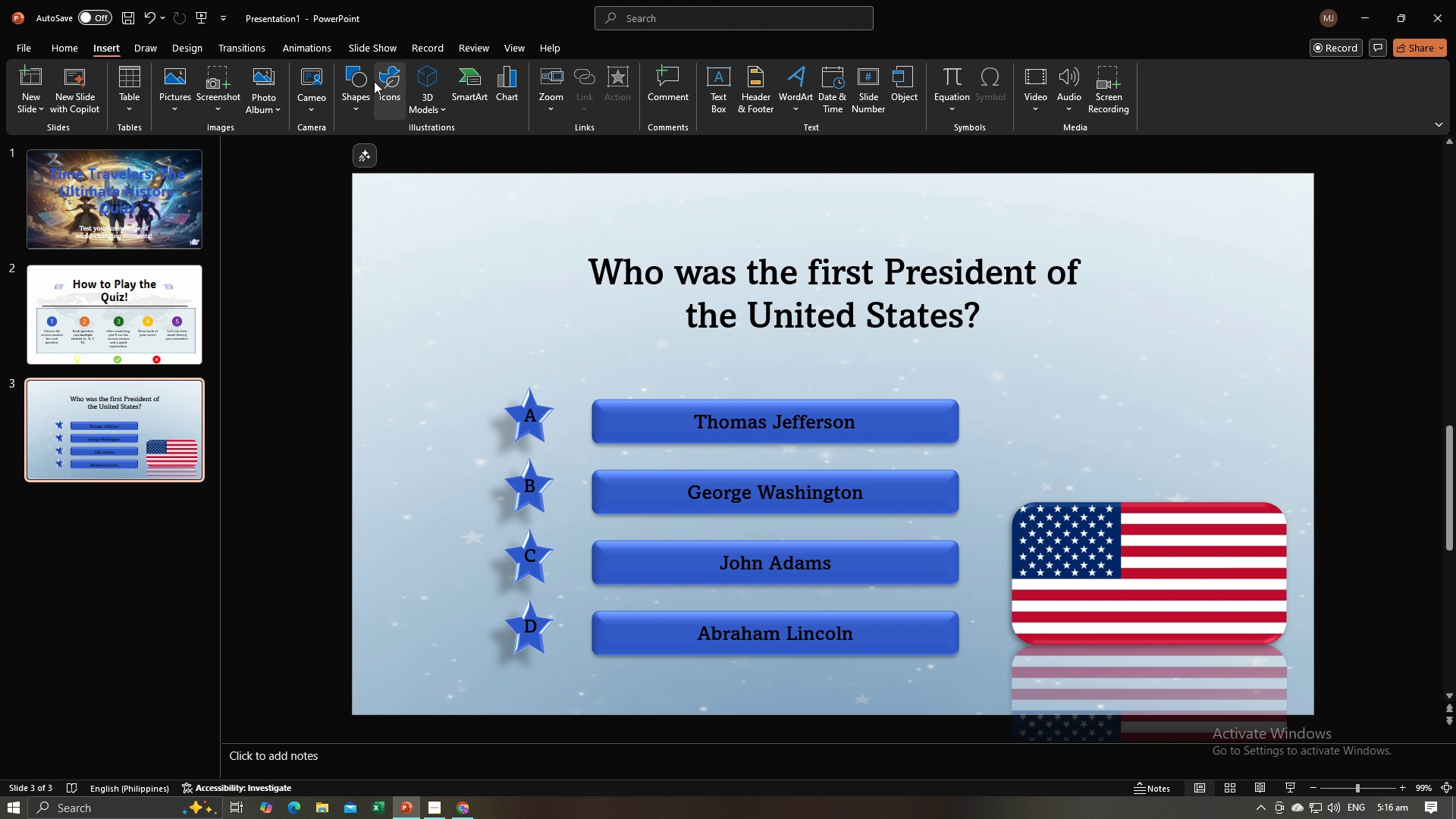 
left_click([374, 81])
 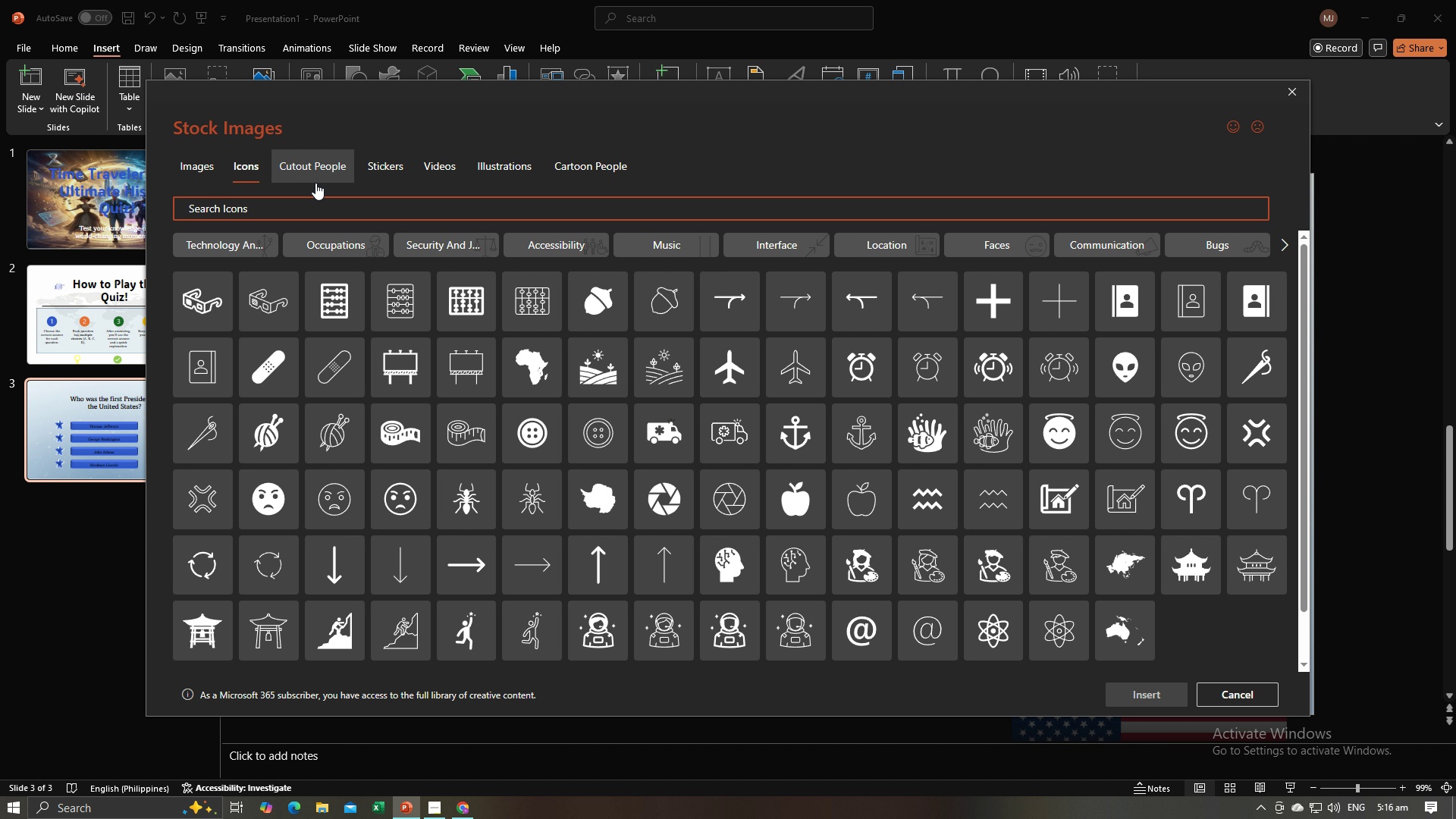 
type(,)
key(Backspace)
type(mouse)
 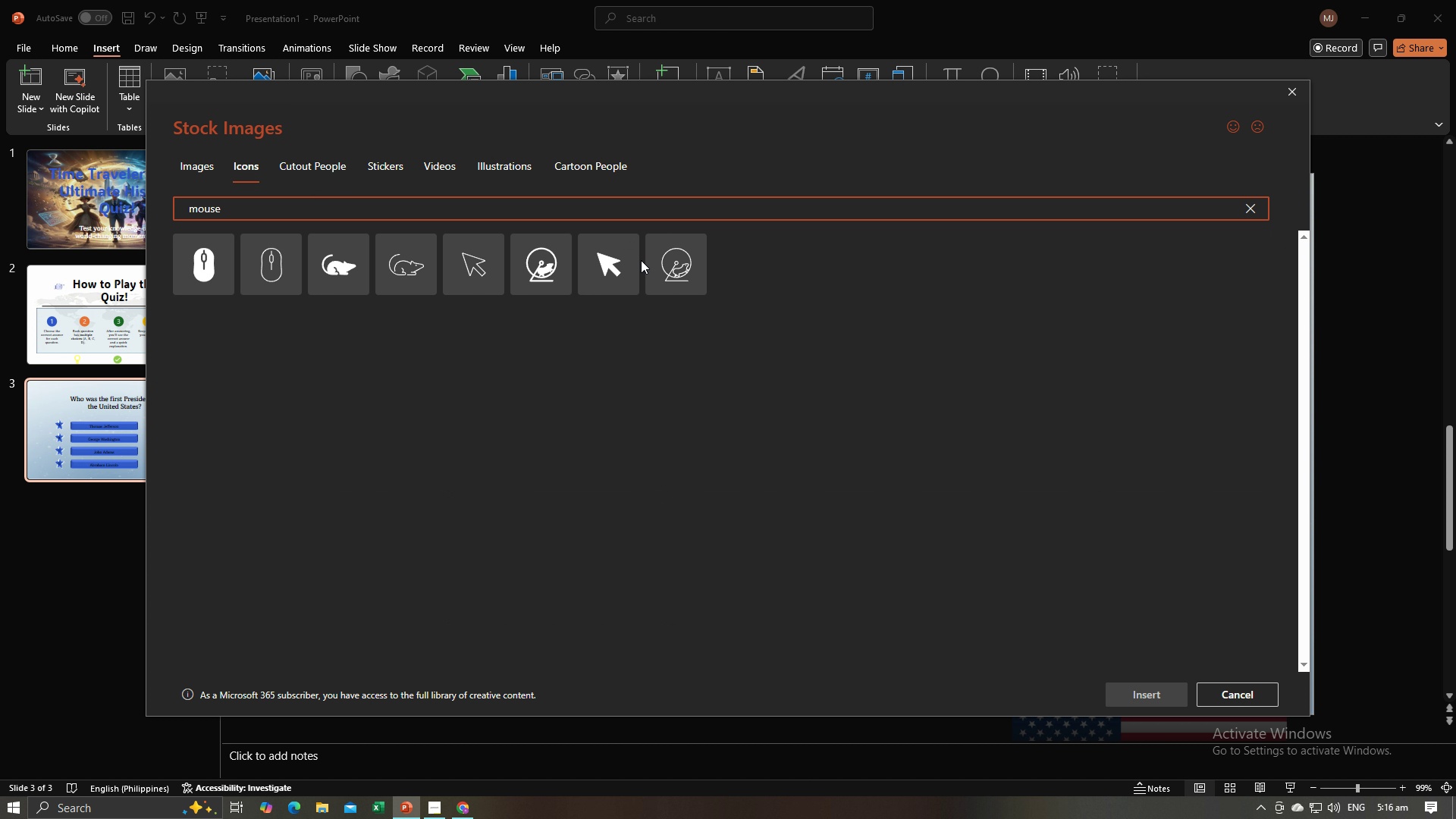 
left_click([625, 246])
 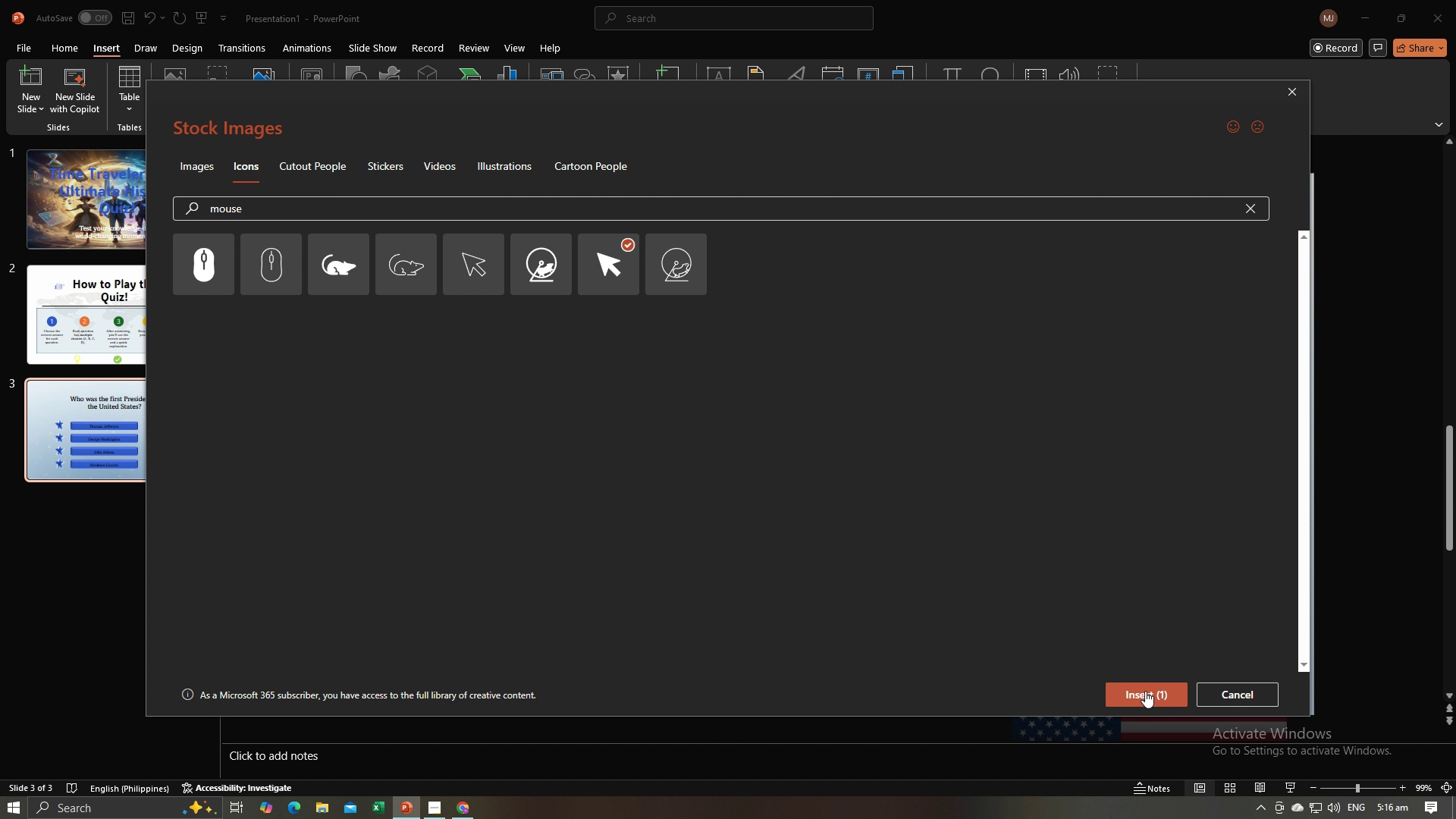 
left_click([1145, 691])
 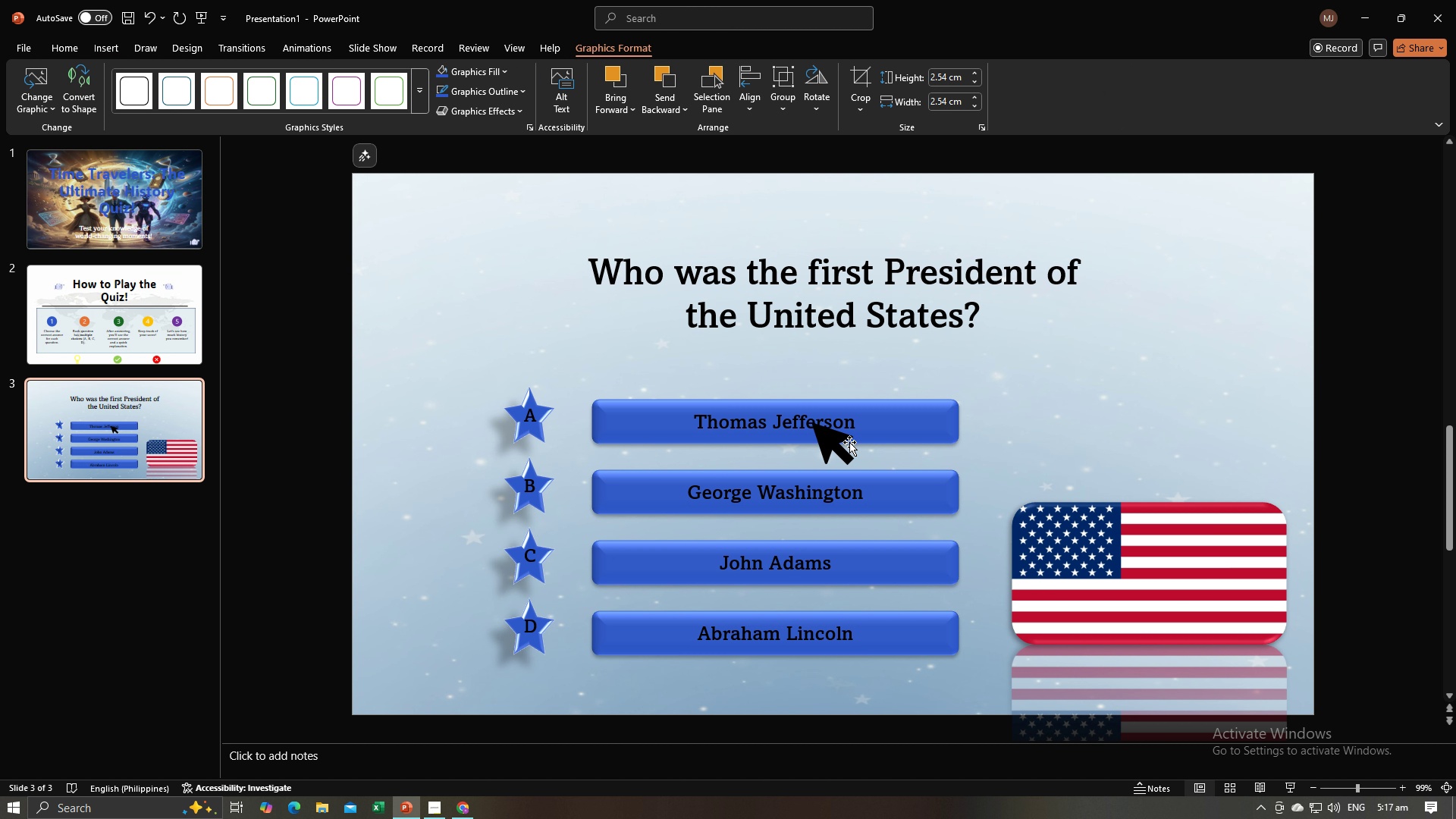 
left_click([831, 444])
 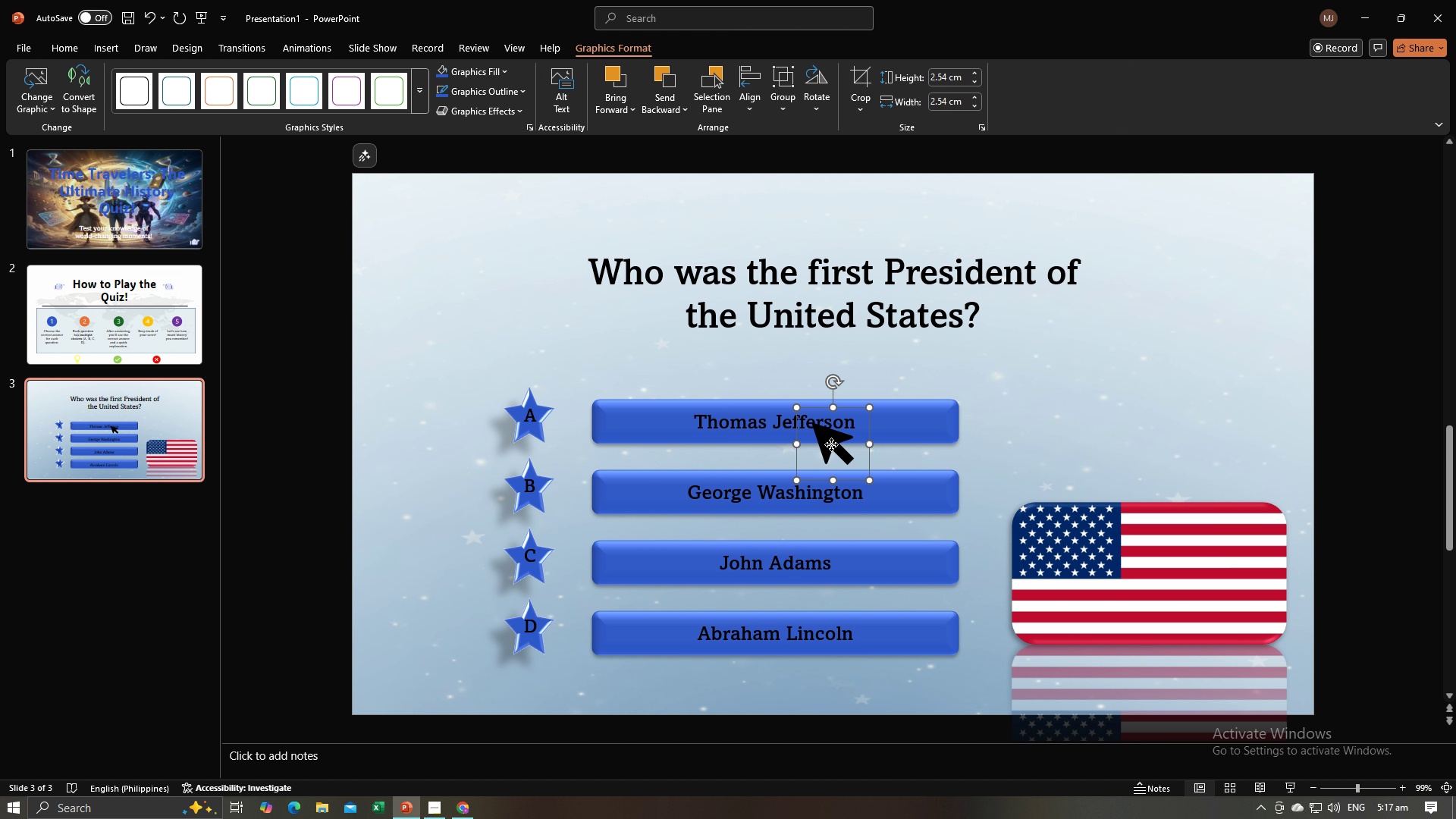 
left_click_drag(start_coordinate=[831, 444], to_coordinate=[1048, 657])
 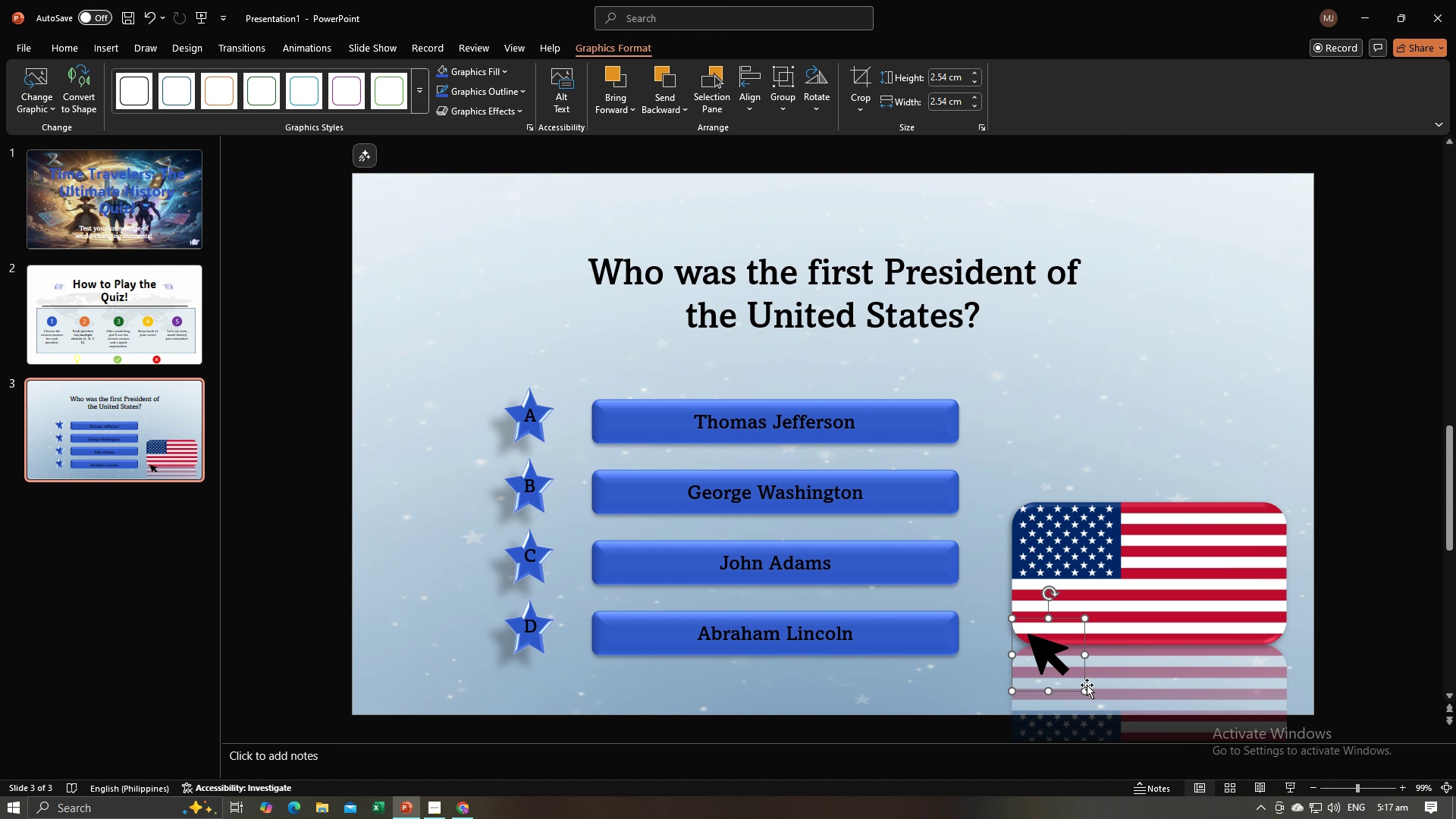 
left_click_drag(start_coordinate=[1084, 689], to_coordinate=[1053, 667])
 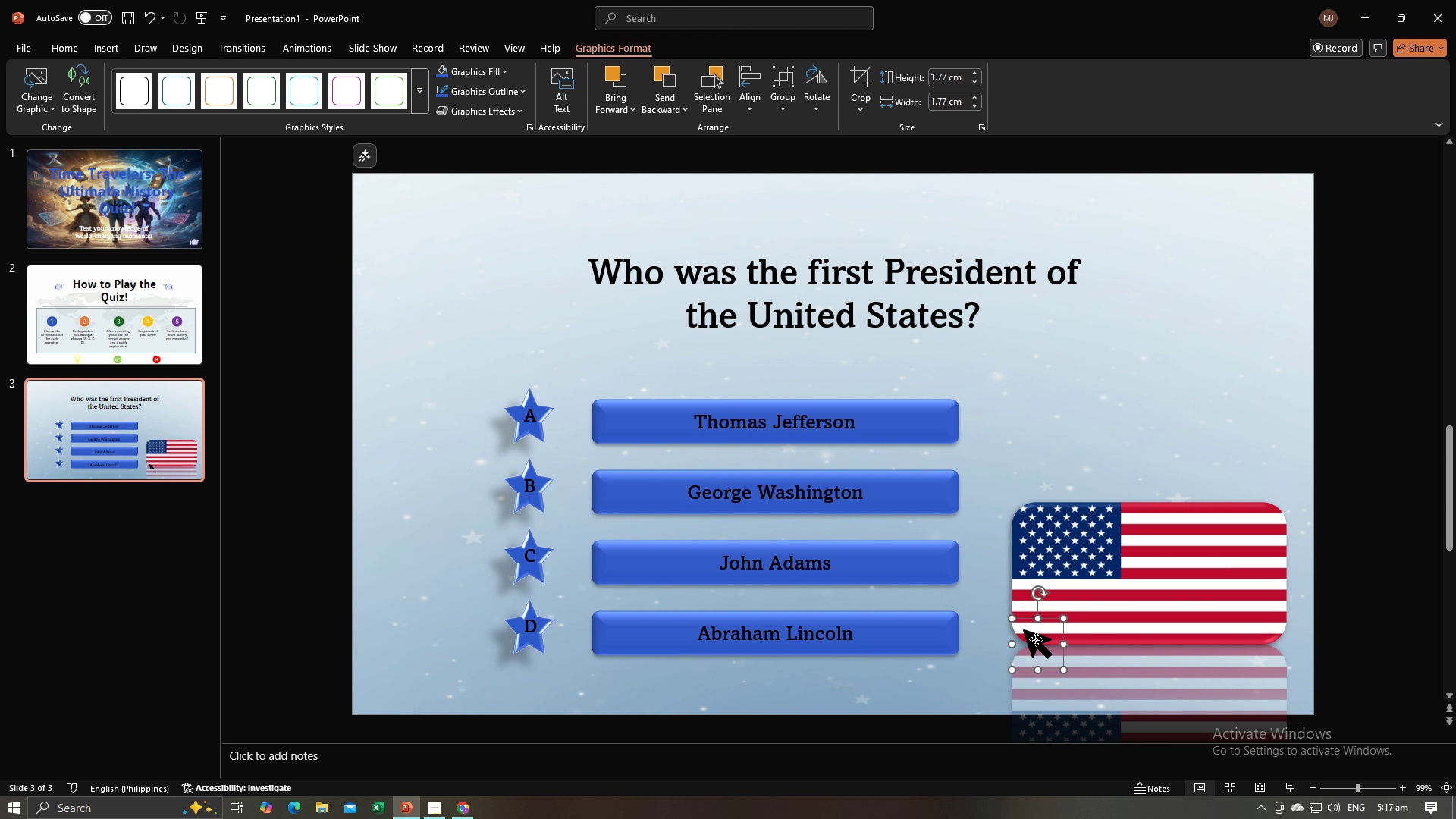 
left_click_drag(start_coordinate=[1036, 639], to_coordinate=[1066, 646])
 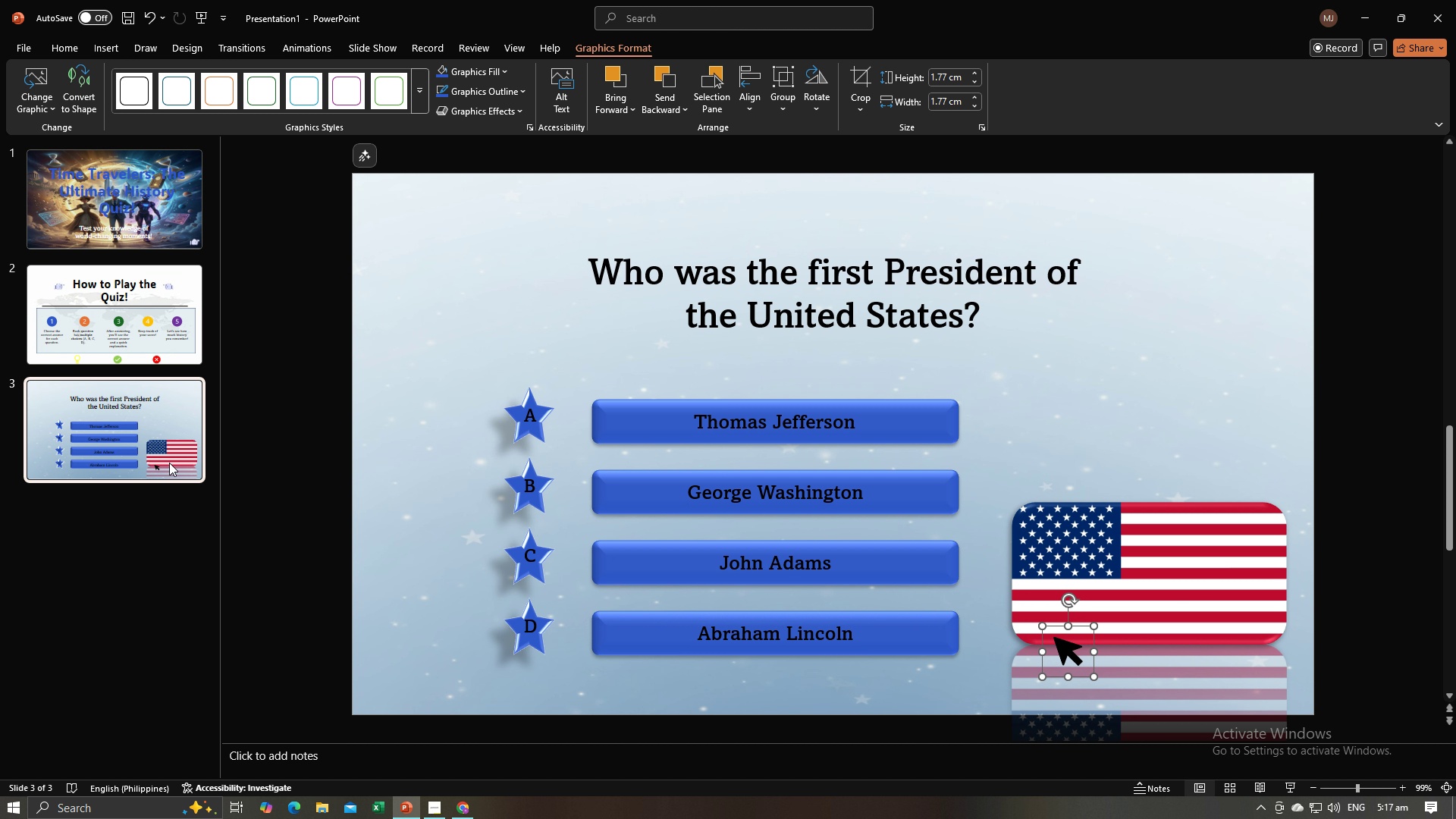 
left_click([158, 463])
 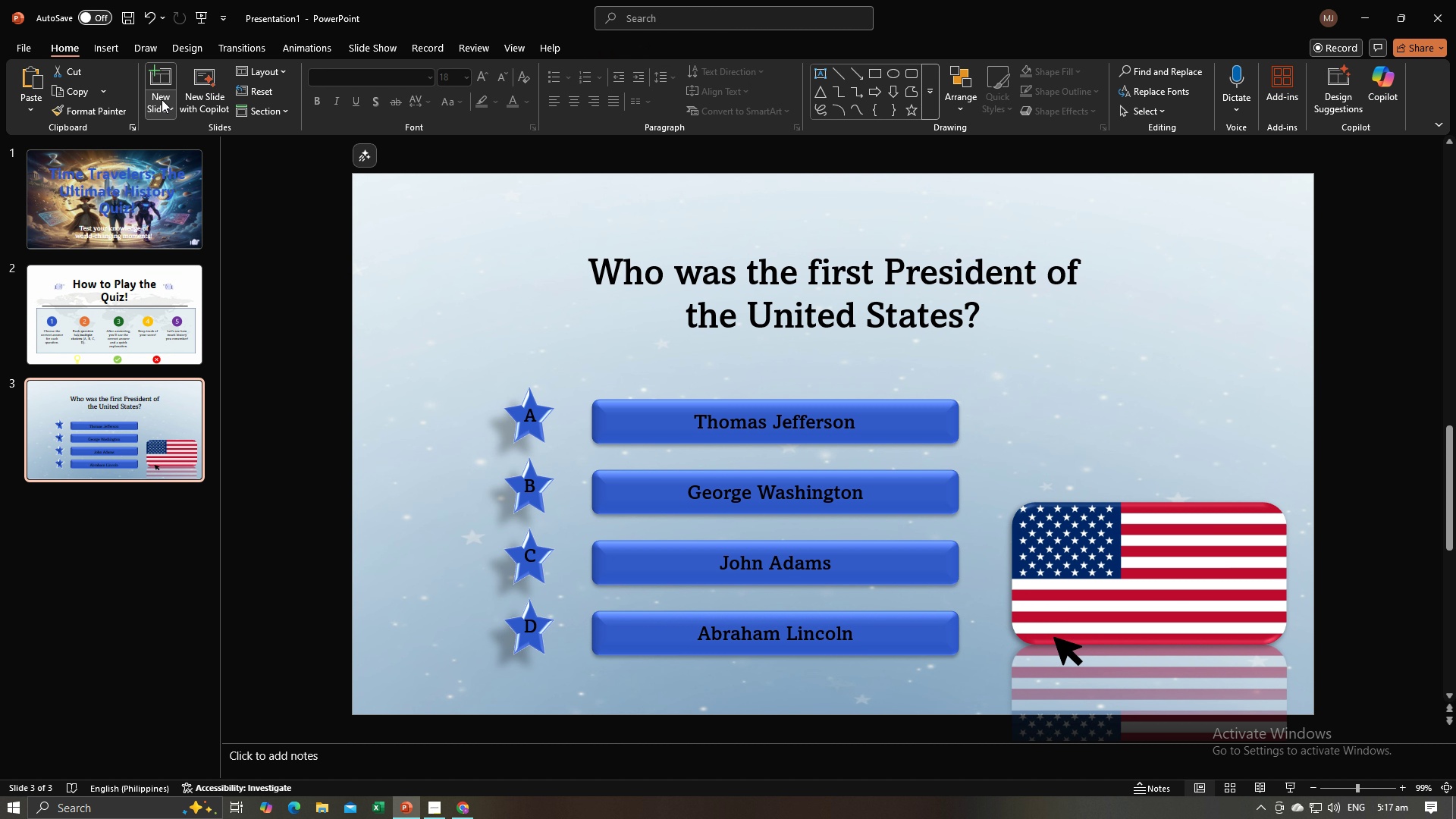 
left_click([161, 84])
 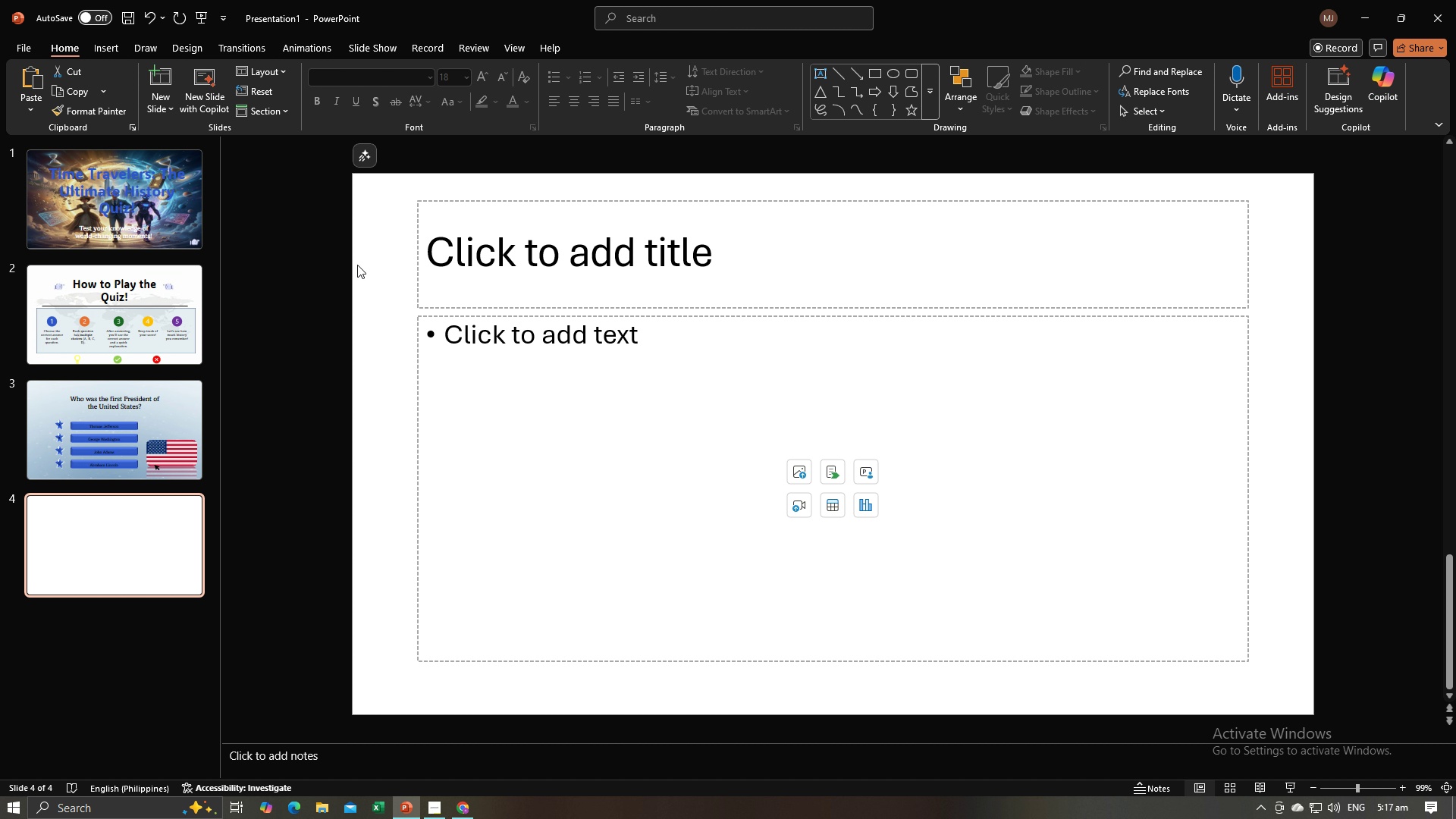 
left_click([375, 260])
 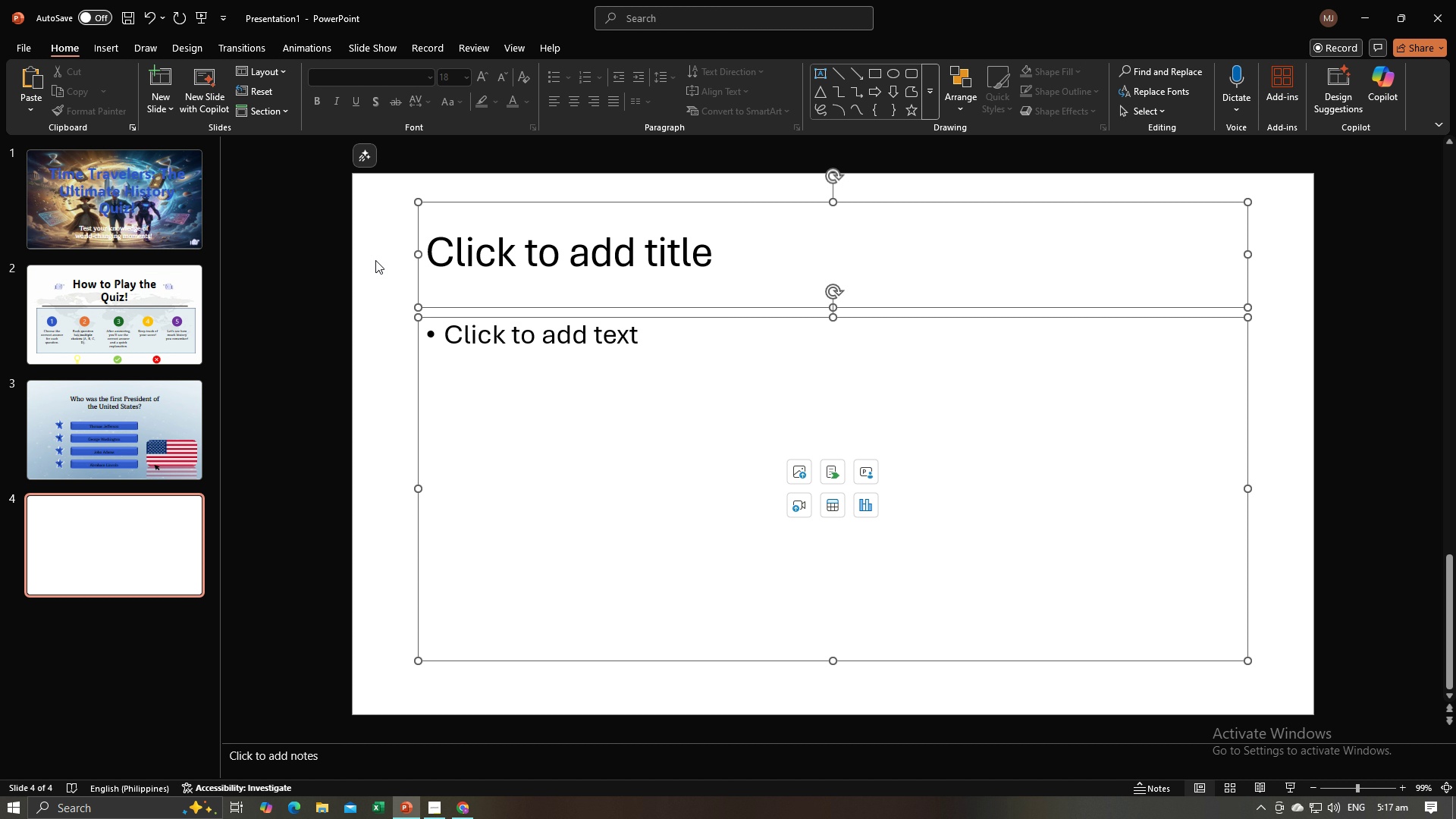 
key(Control+A)
 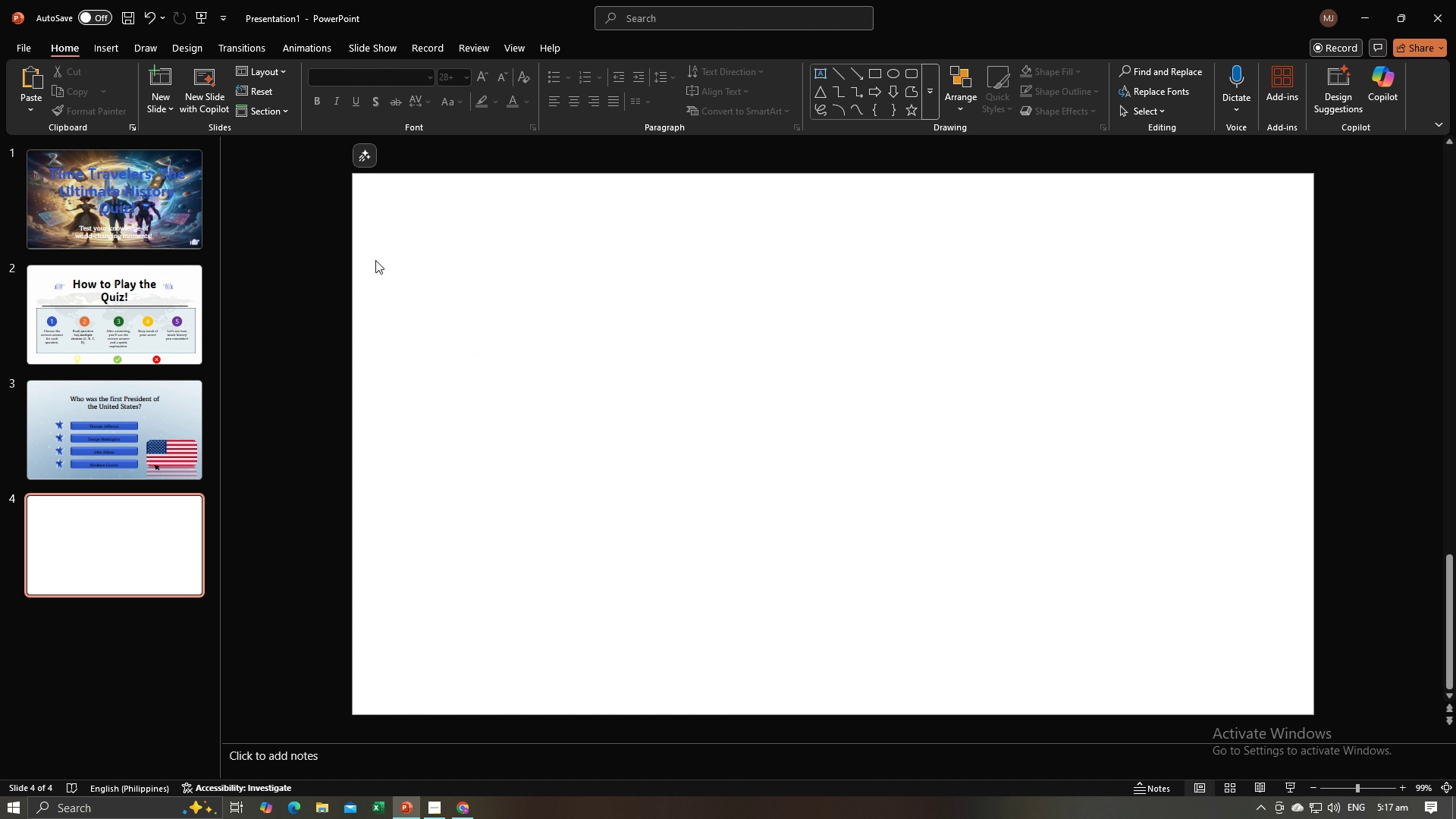 
key(Backspace)
 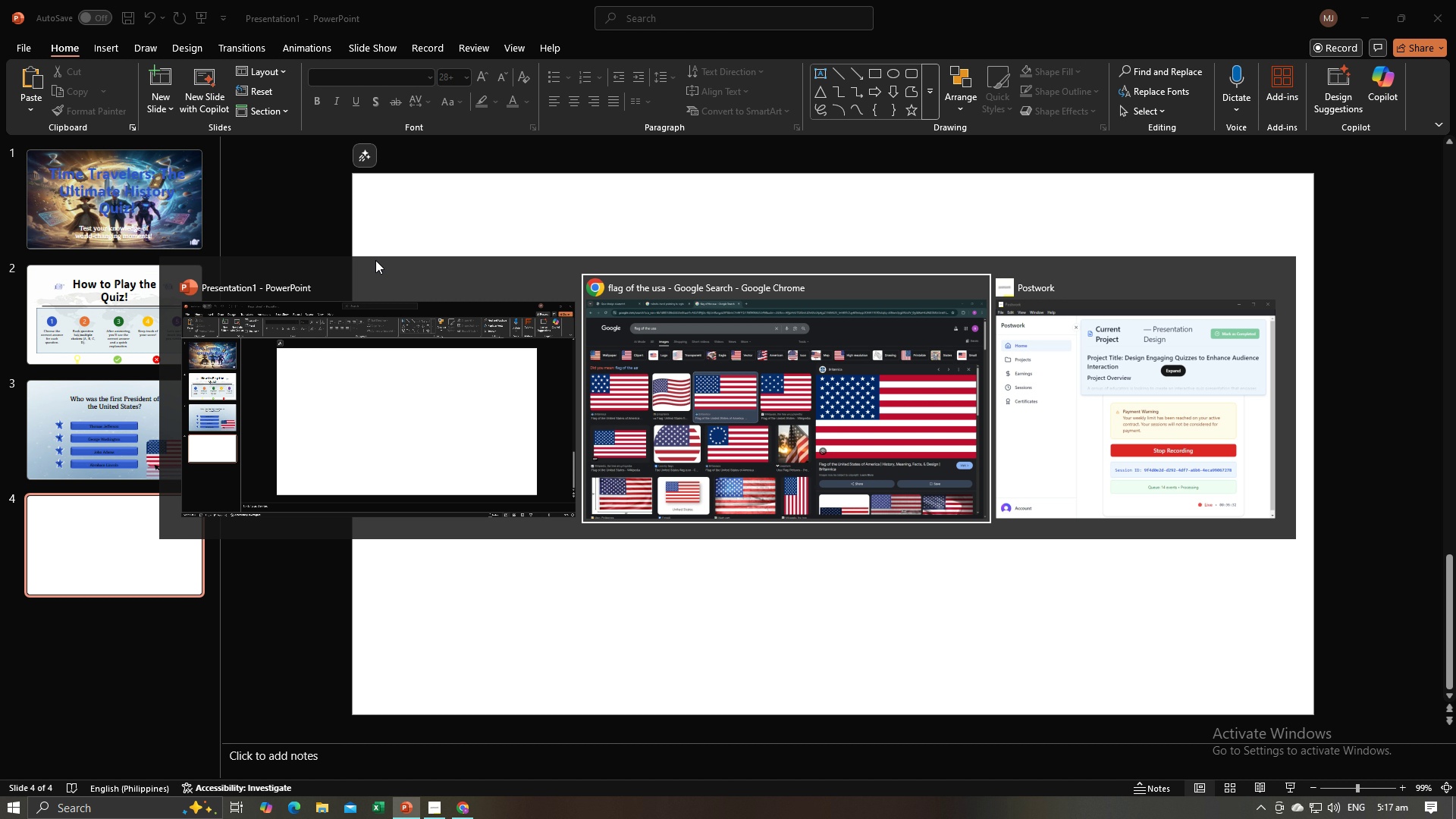 
key(Alt+AltLeft)
 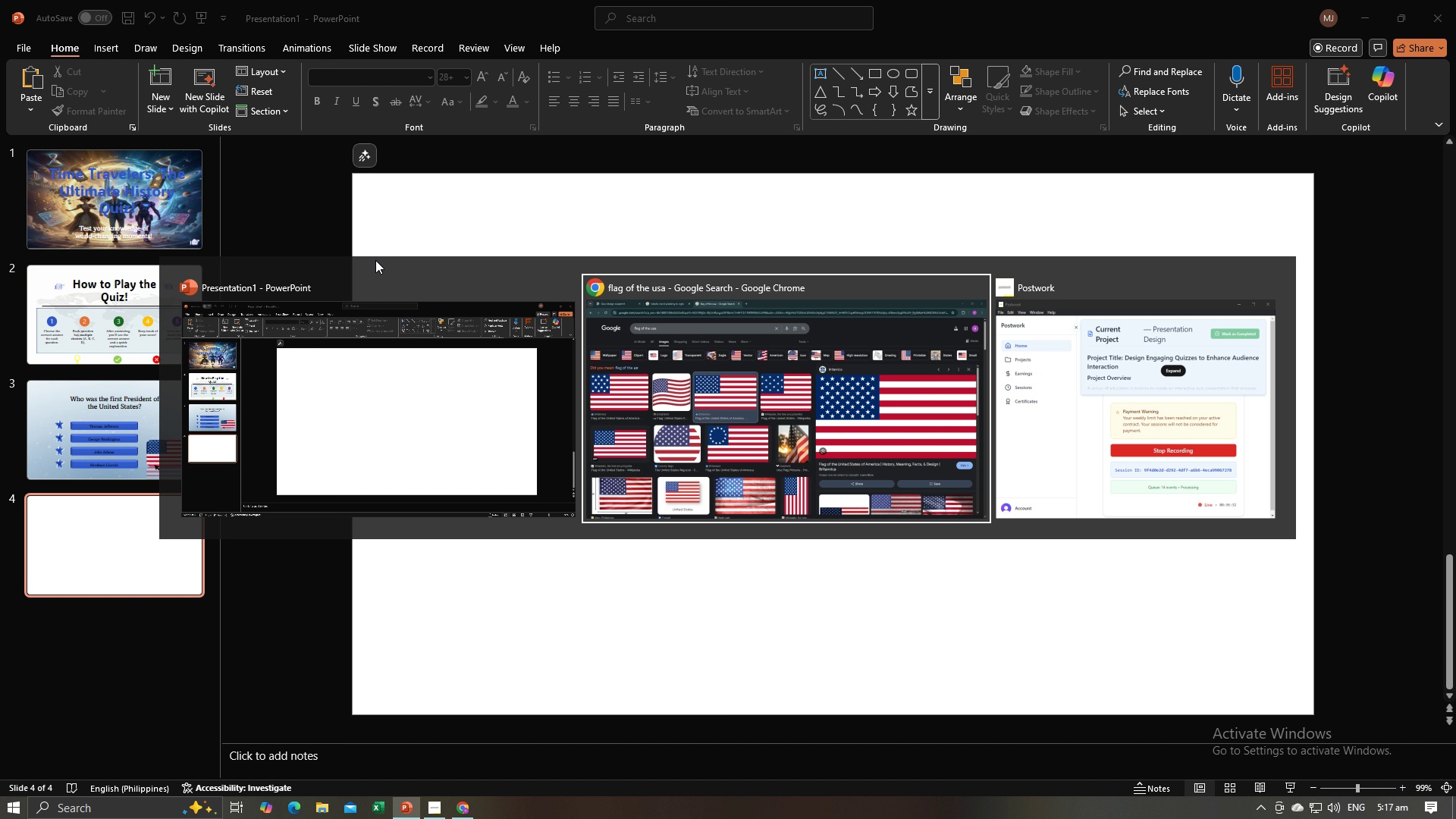 
key(Alt+Tab)
 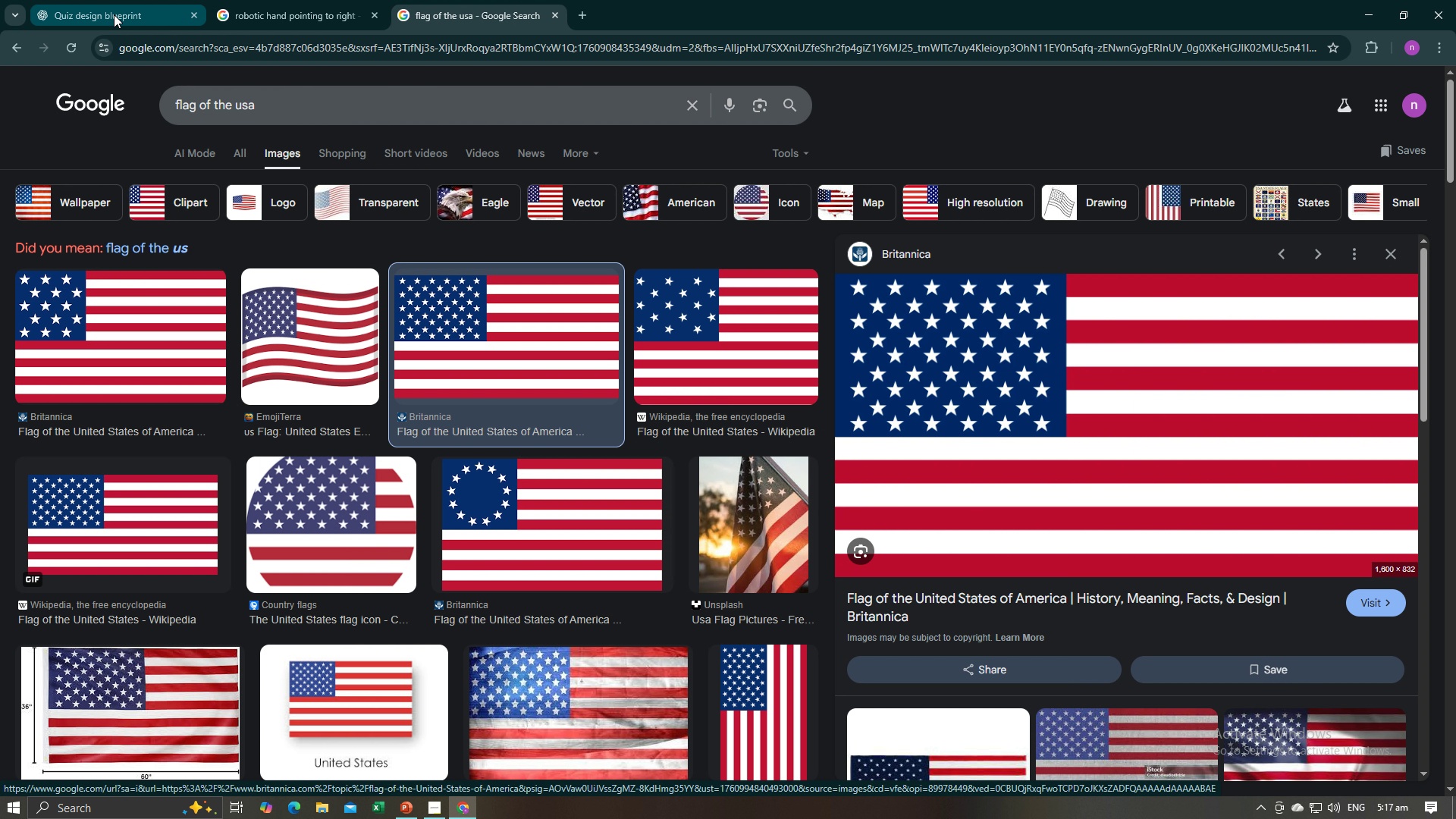 
left_click([113, 14])
 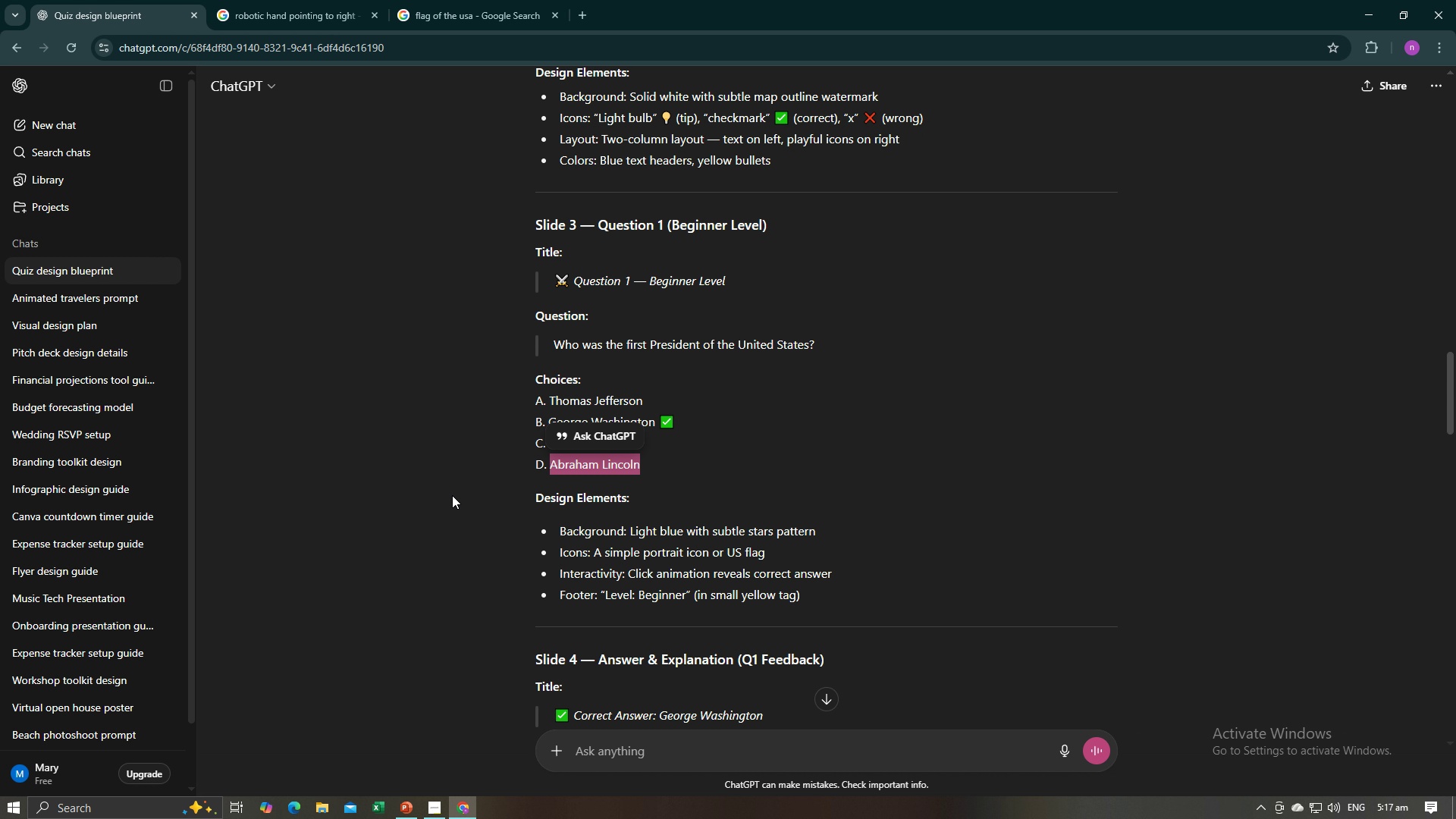 
left_click([451, 500])
 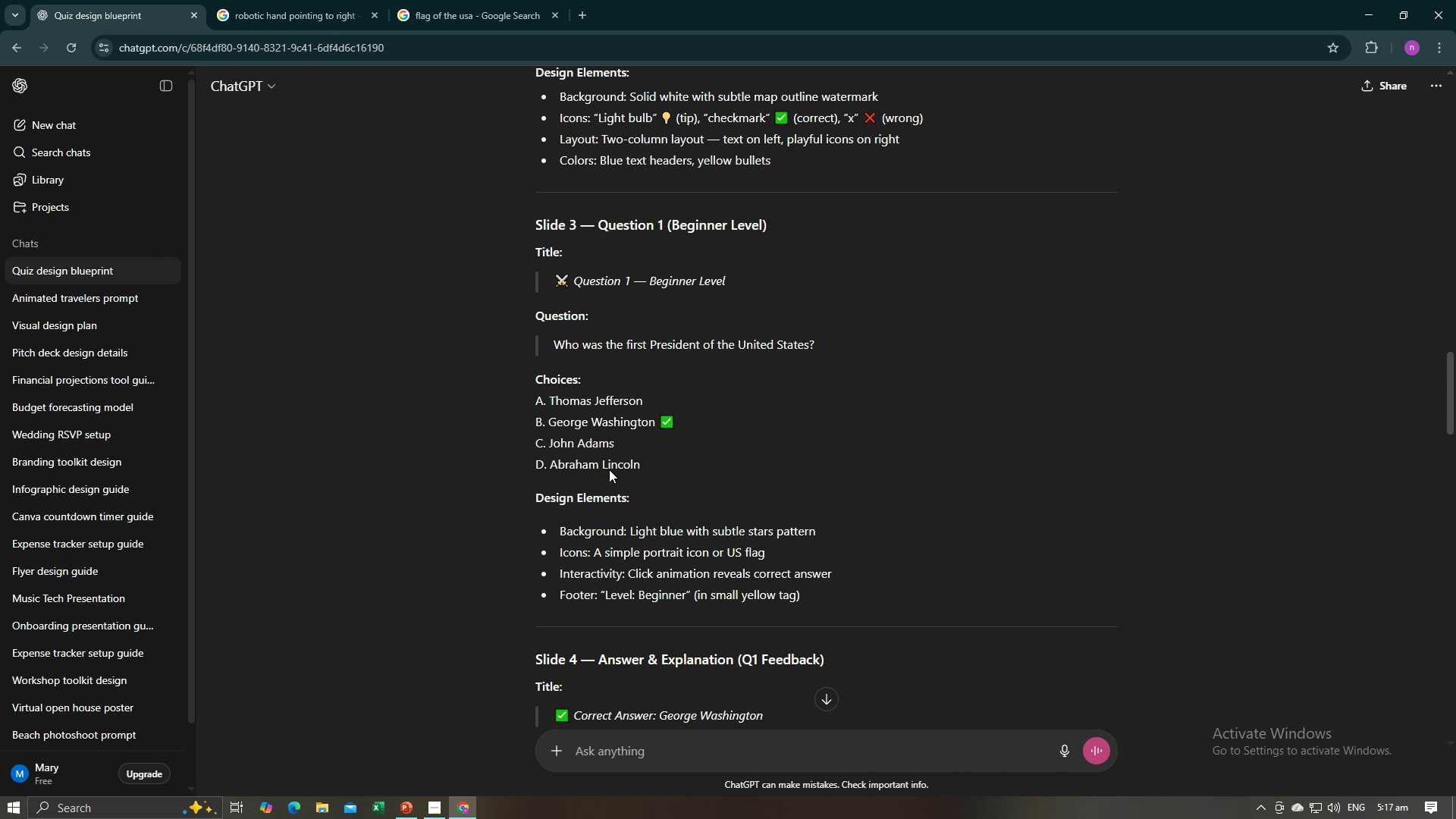 
scroll: coordinate [664, 467], scroll_direction: down, amount: 1.0
 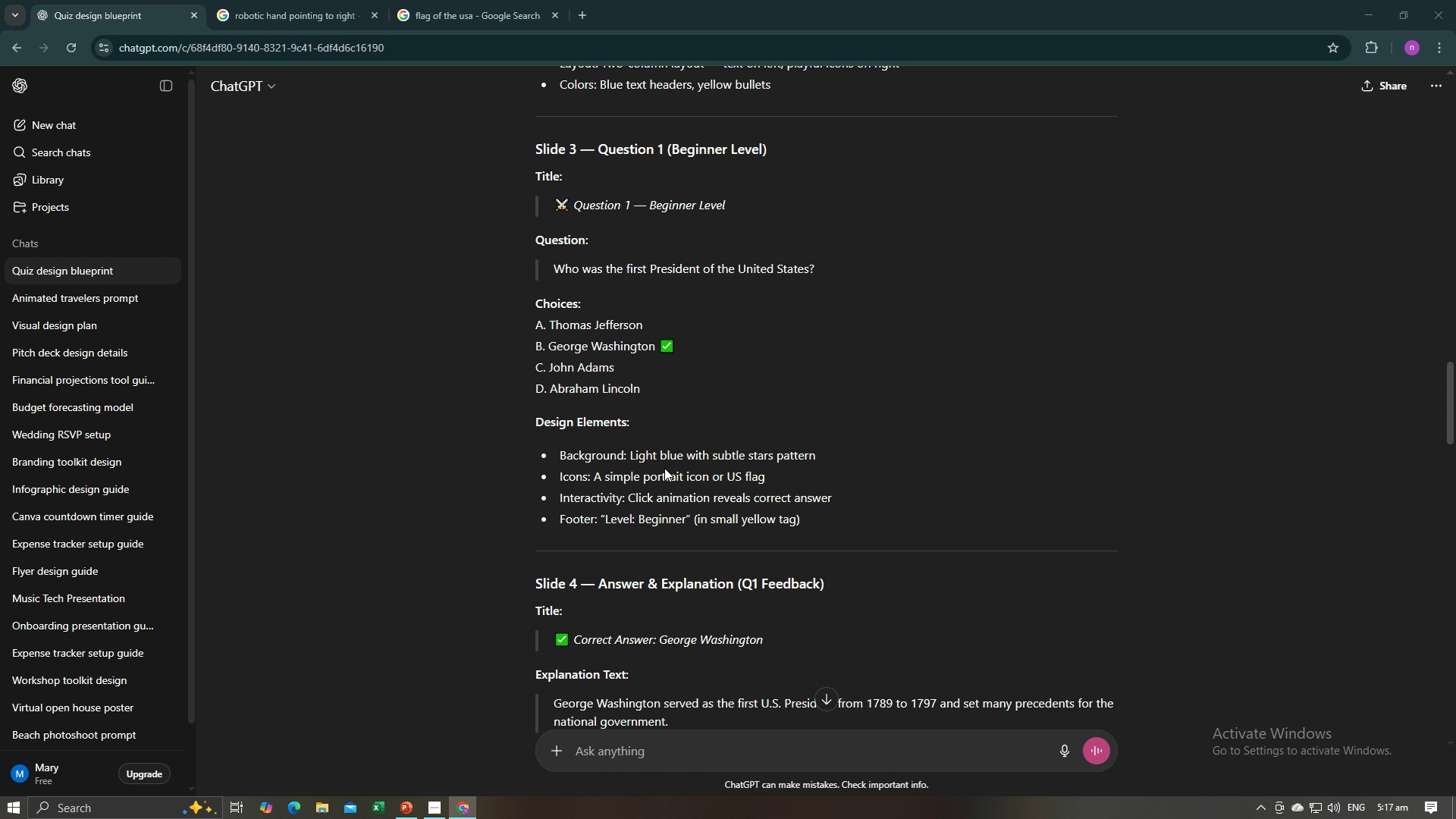 
wait(13.91)
 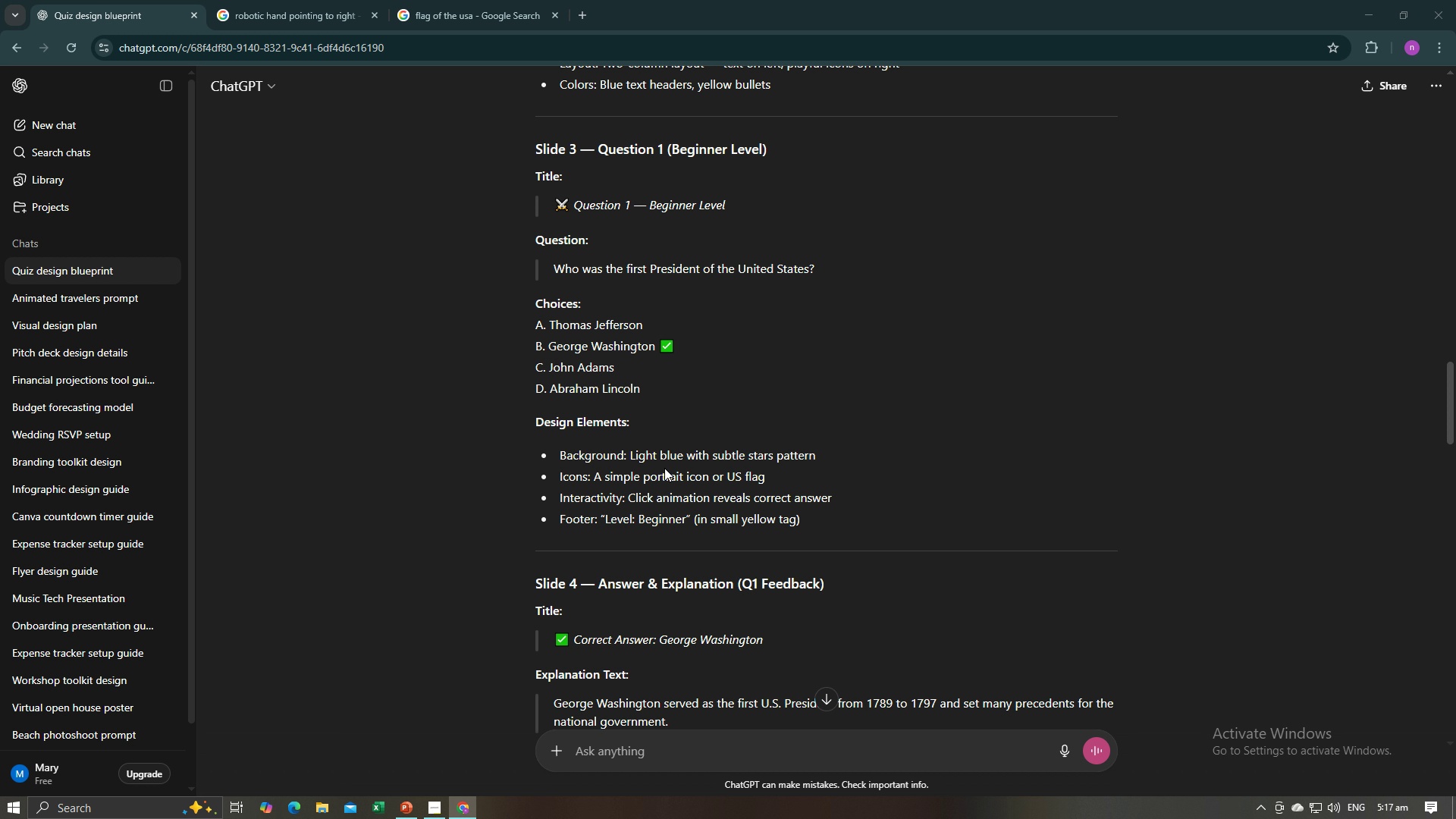 
key(Alt+AltLeft)
 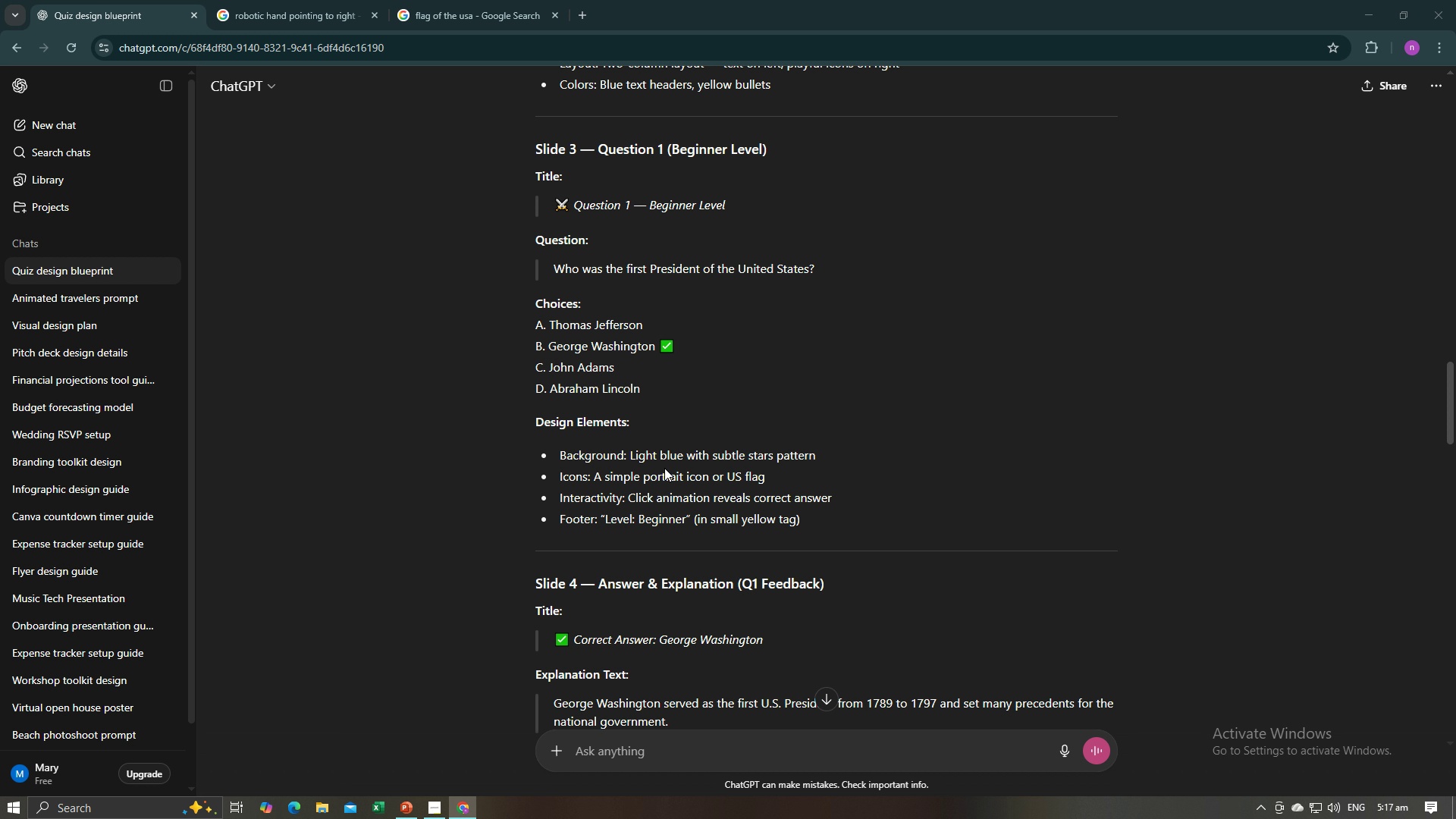 
key(Alt+Tab)
 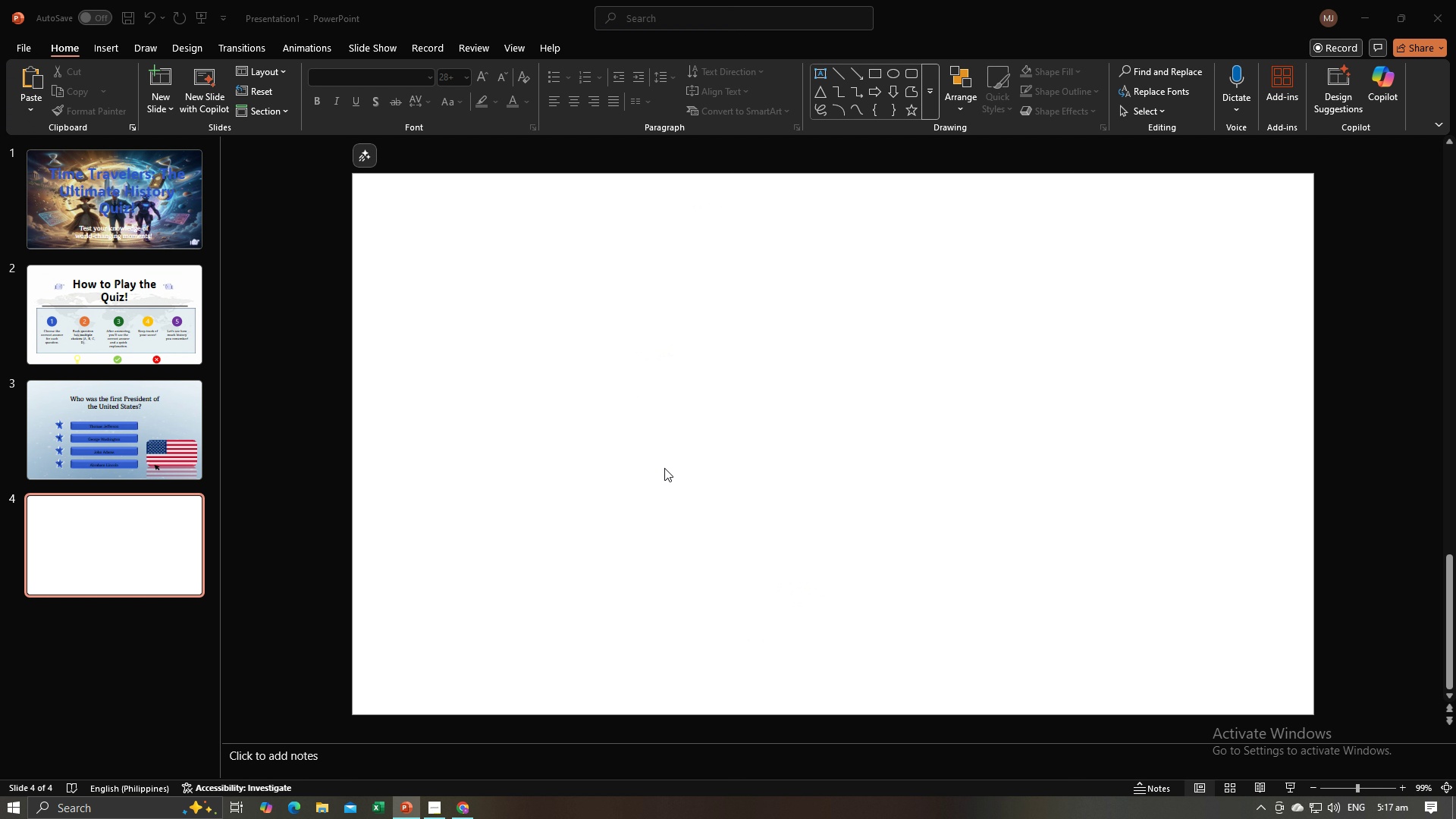 
wait(8.36)
 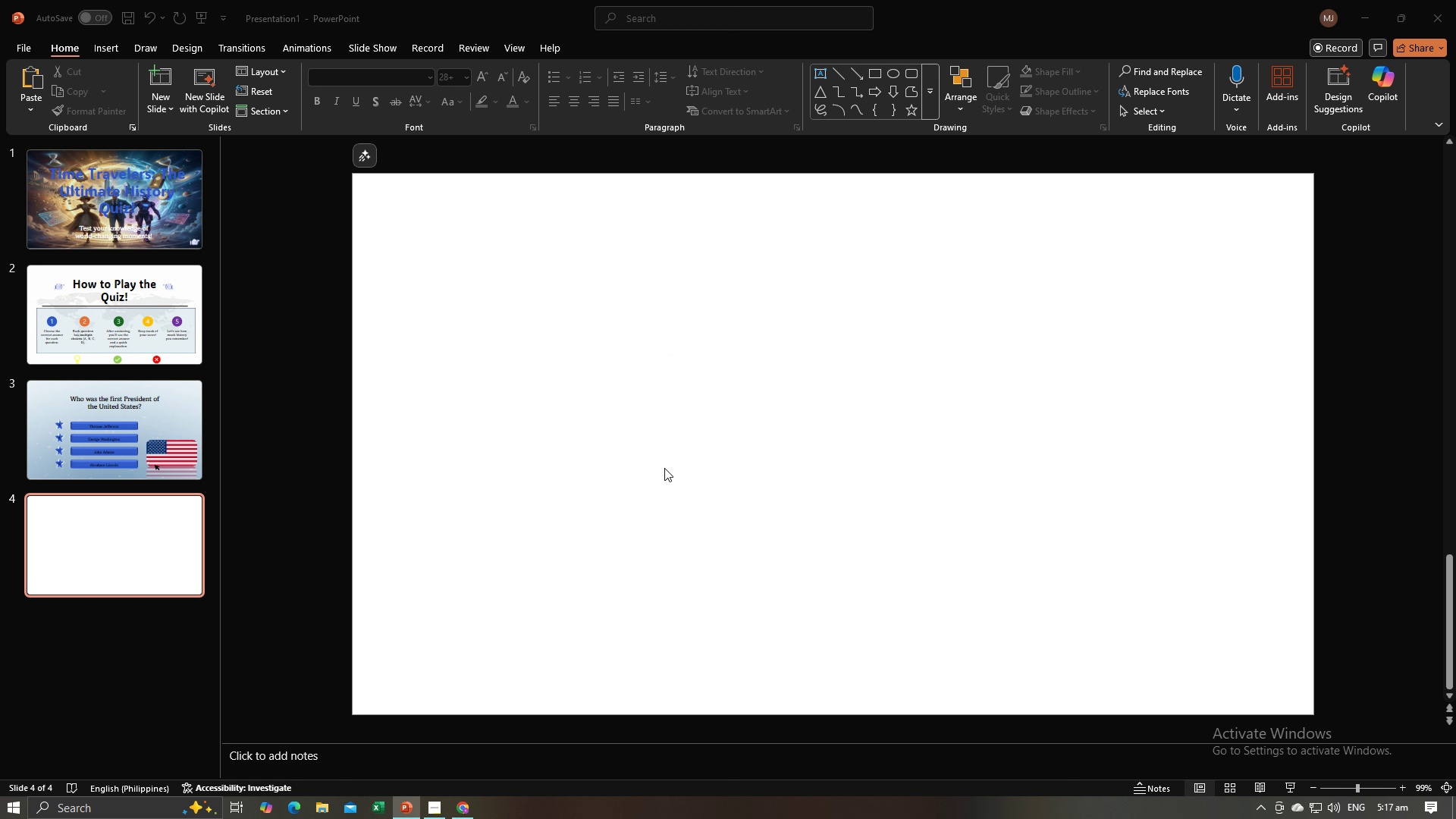 
key(Alt+AltLeft)
 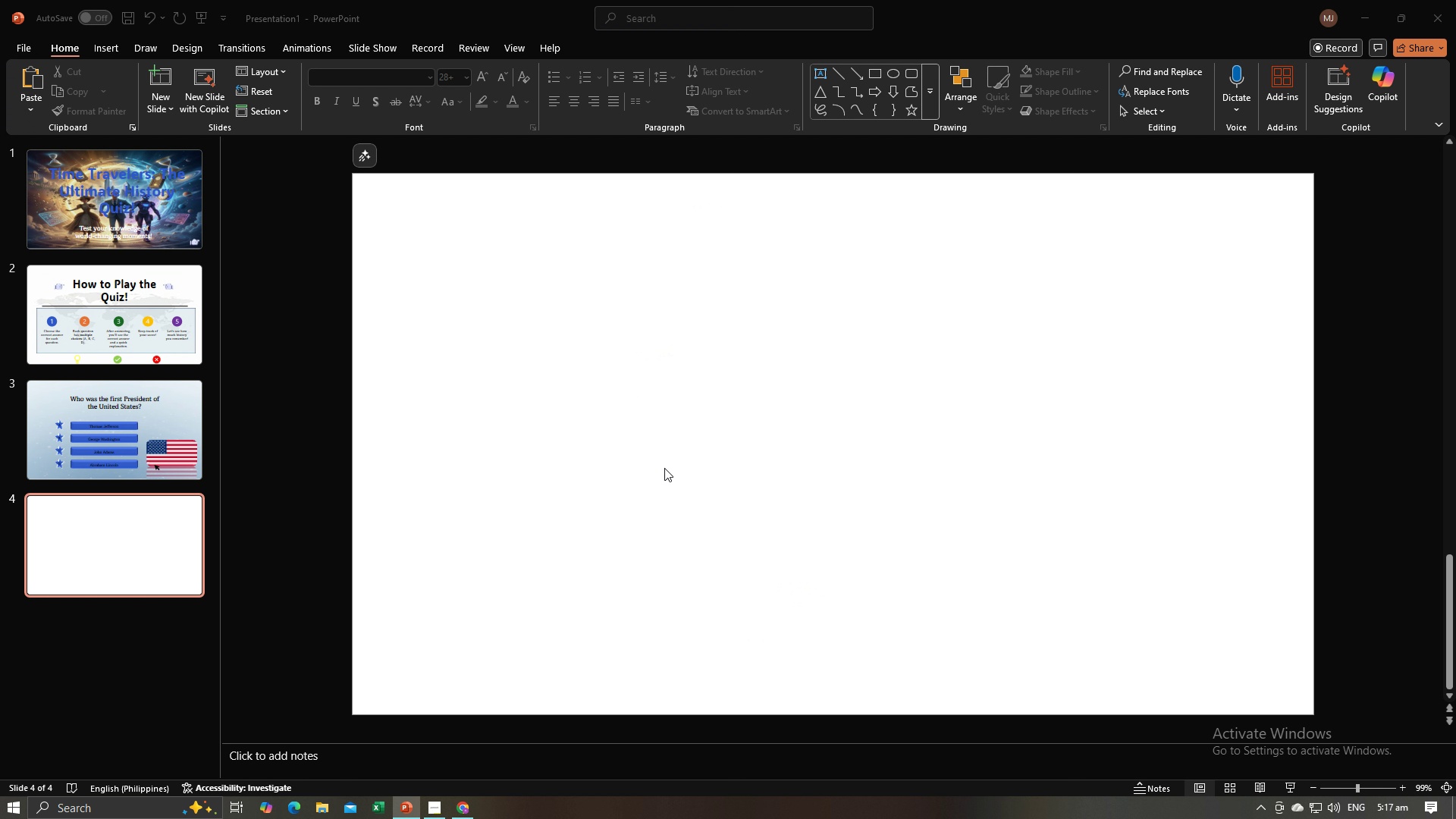 
key(Alt+Tab)
 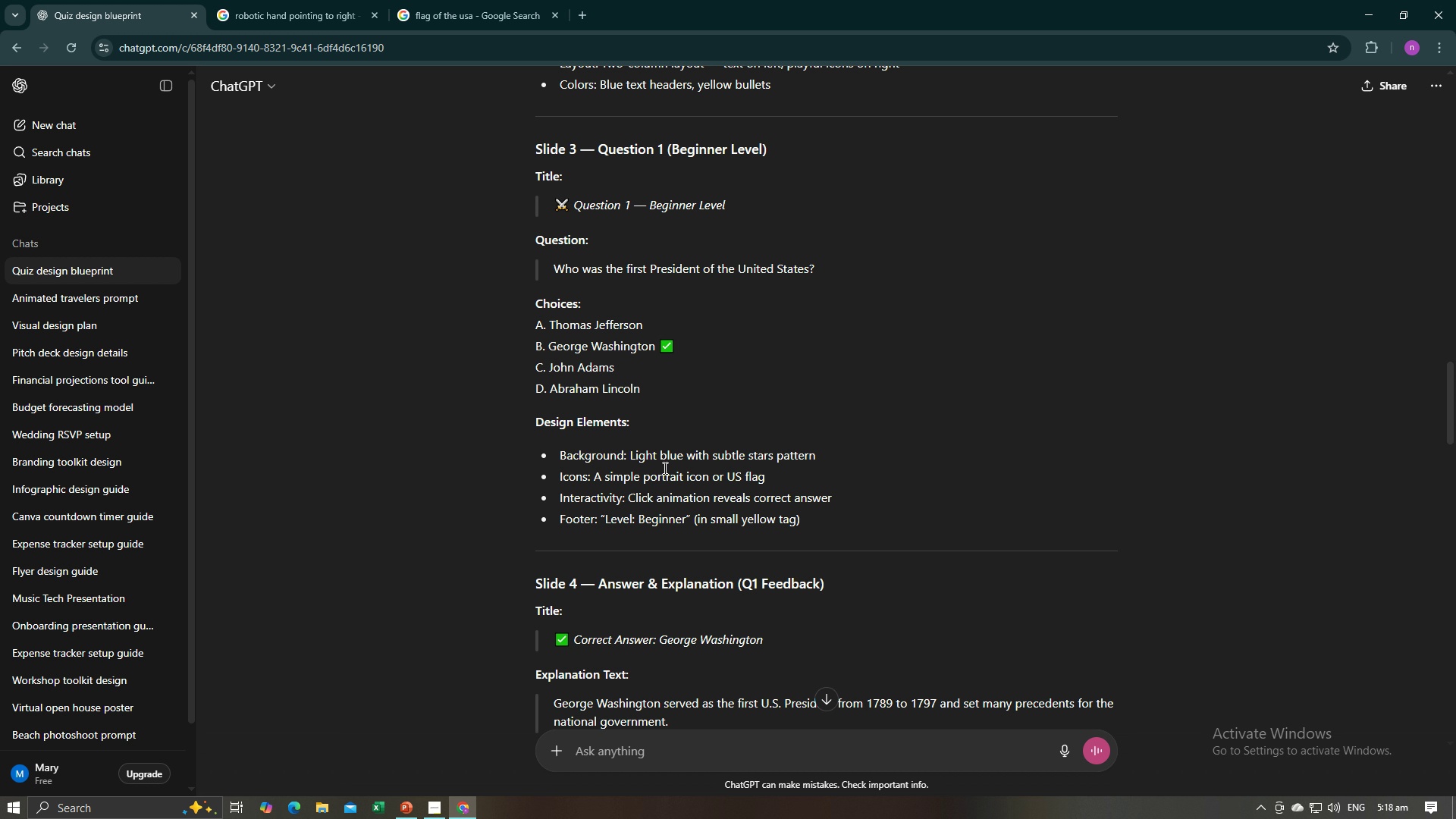 
wait(18.16)
 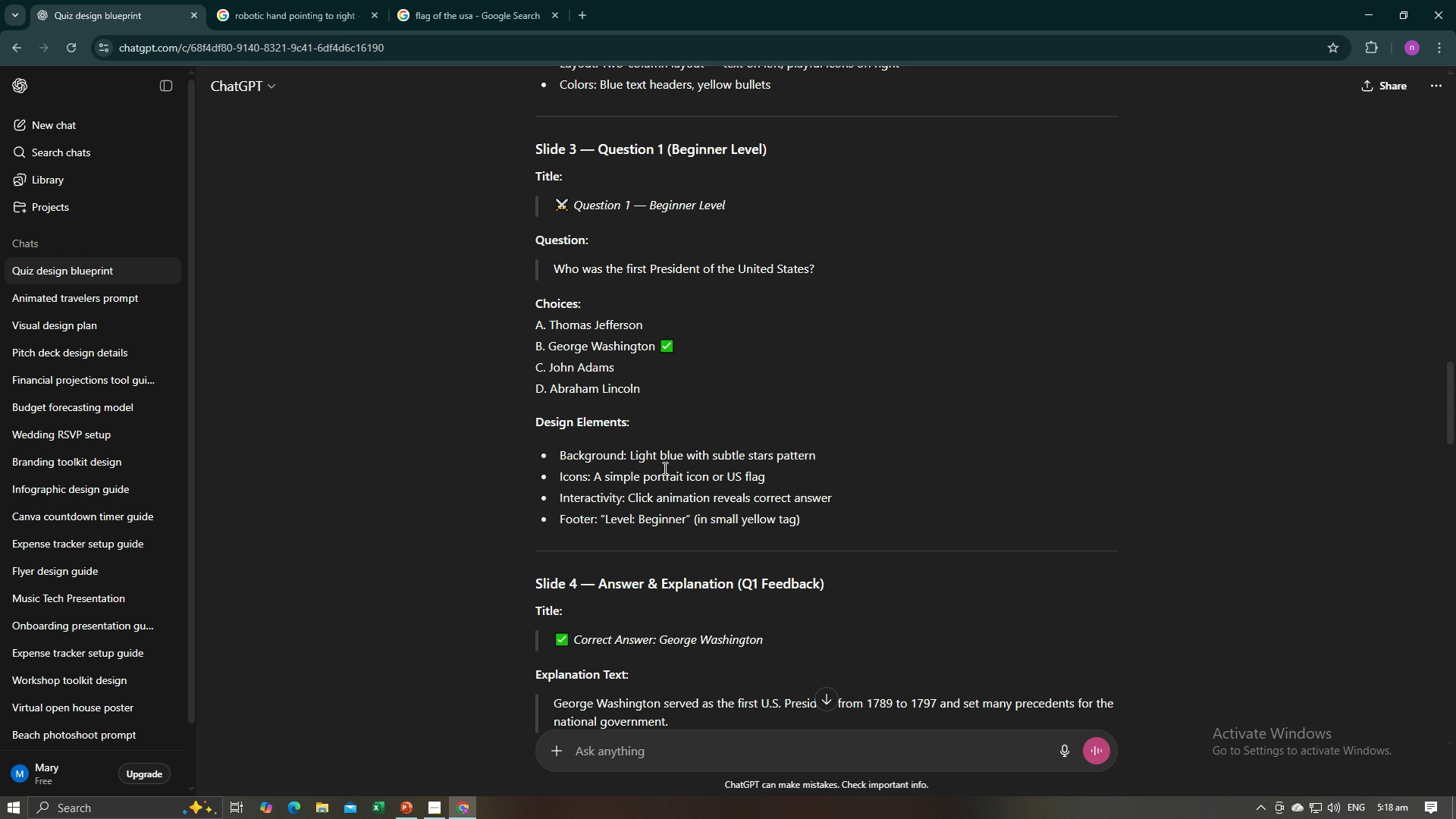 
left_click([422, 559])
 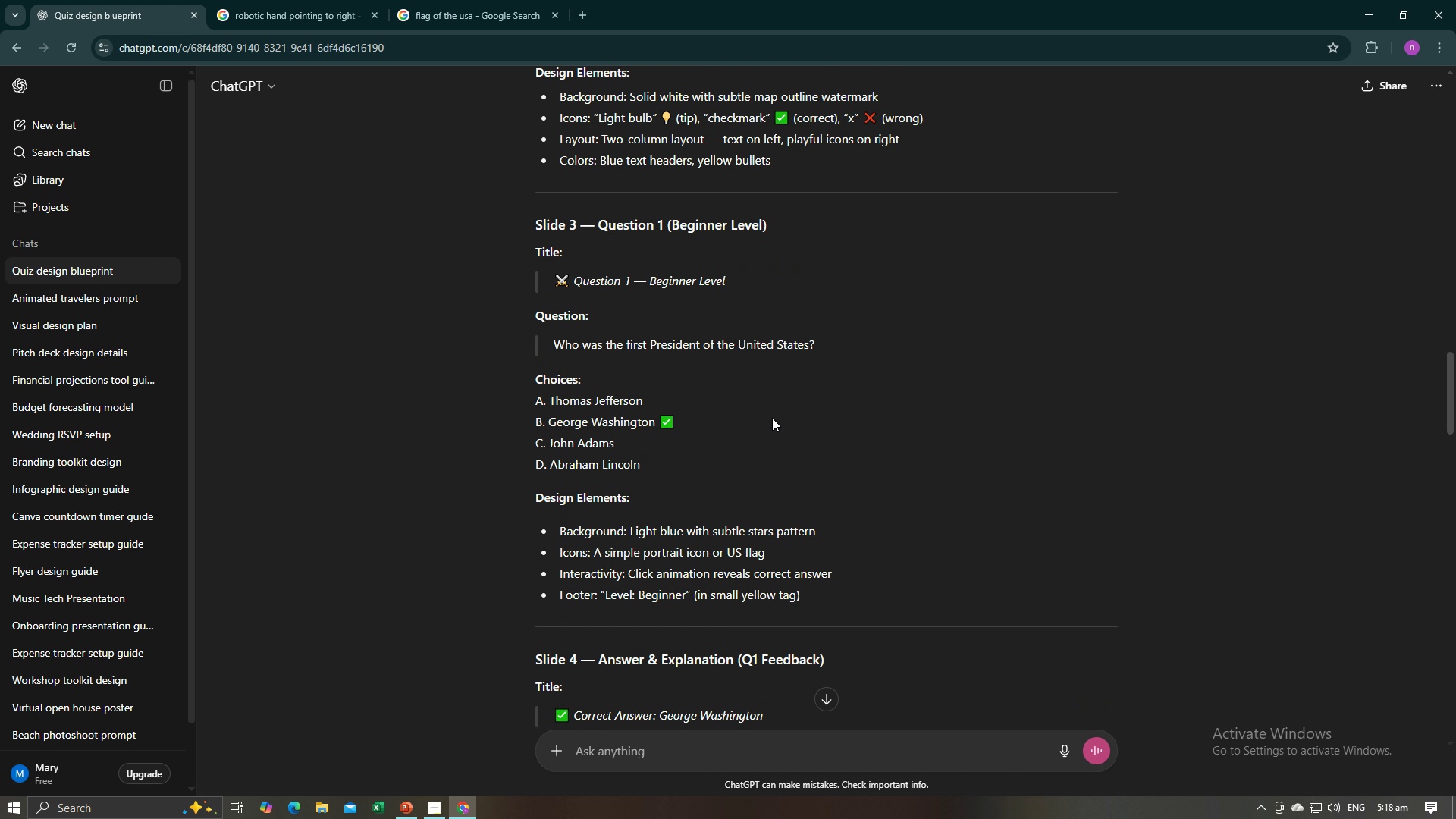 
scroll: coordinate [772, 418], scroll_direction: up, amount: 2.0
 